 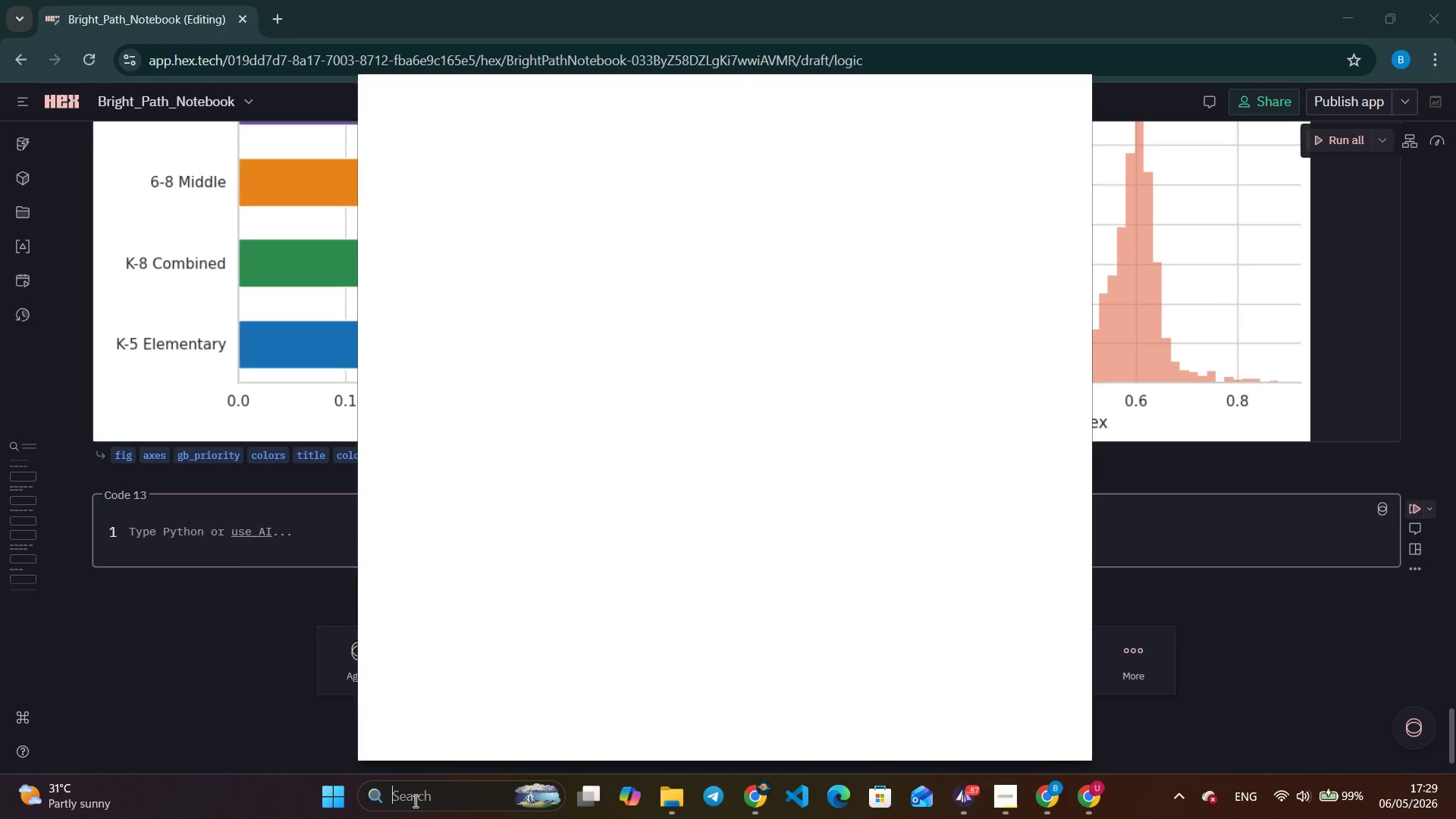 
left_click([474, 196])
 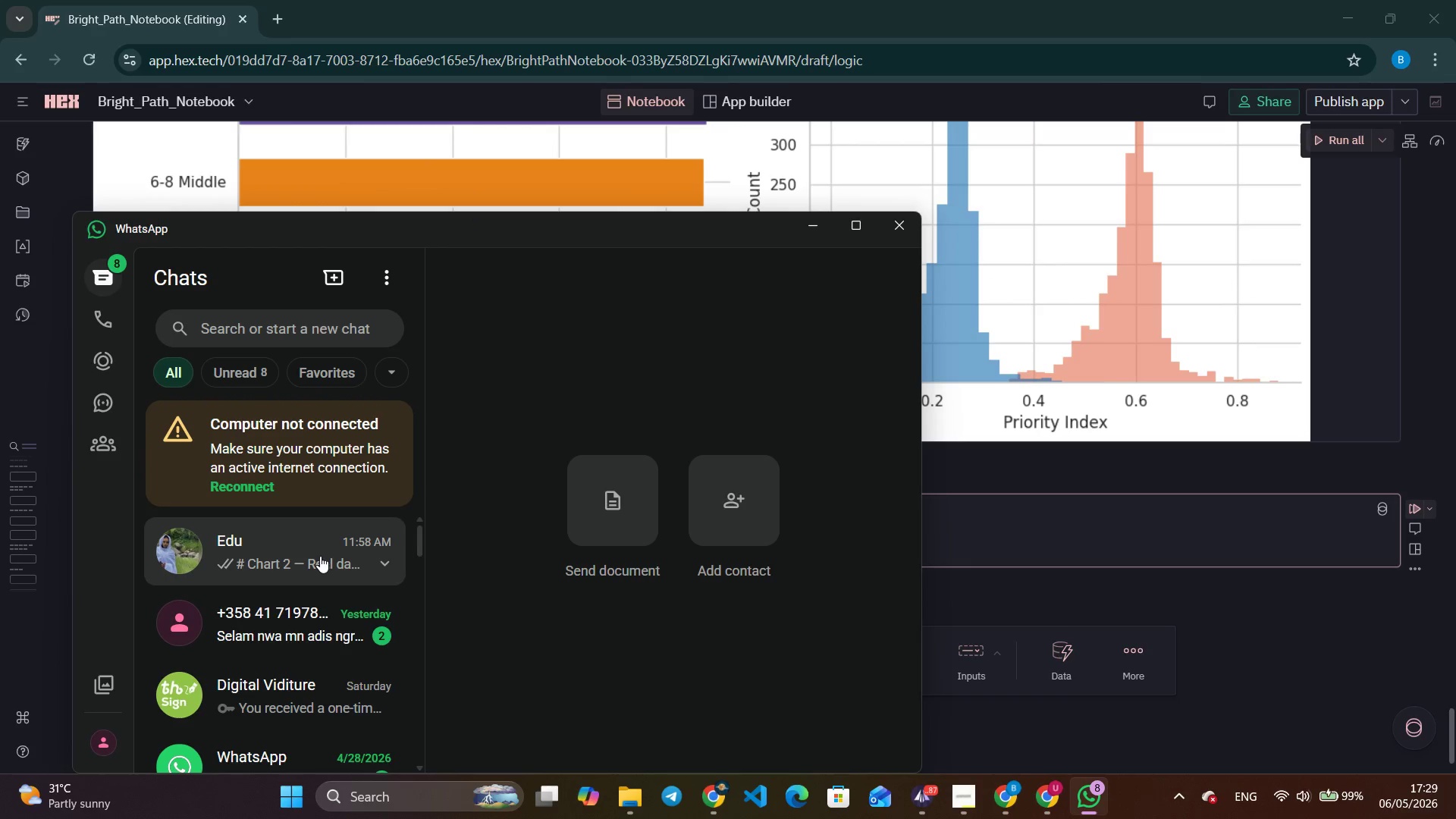 
wait(5.45)
 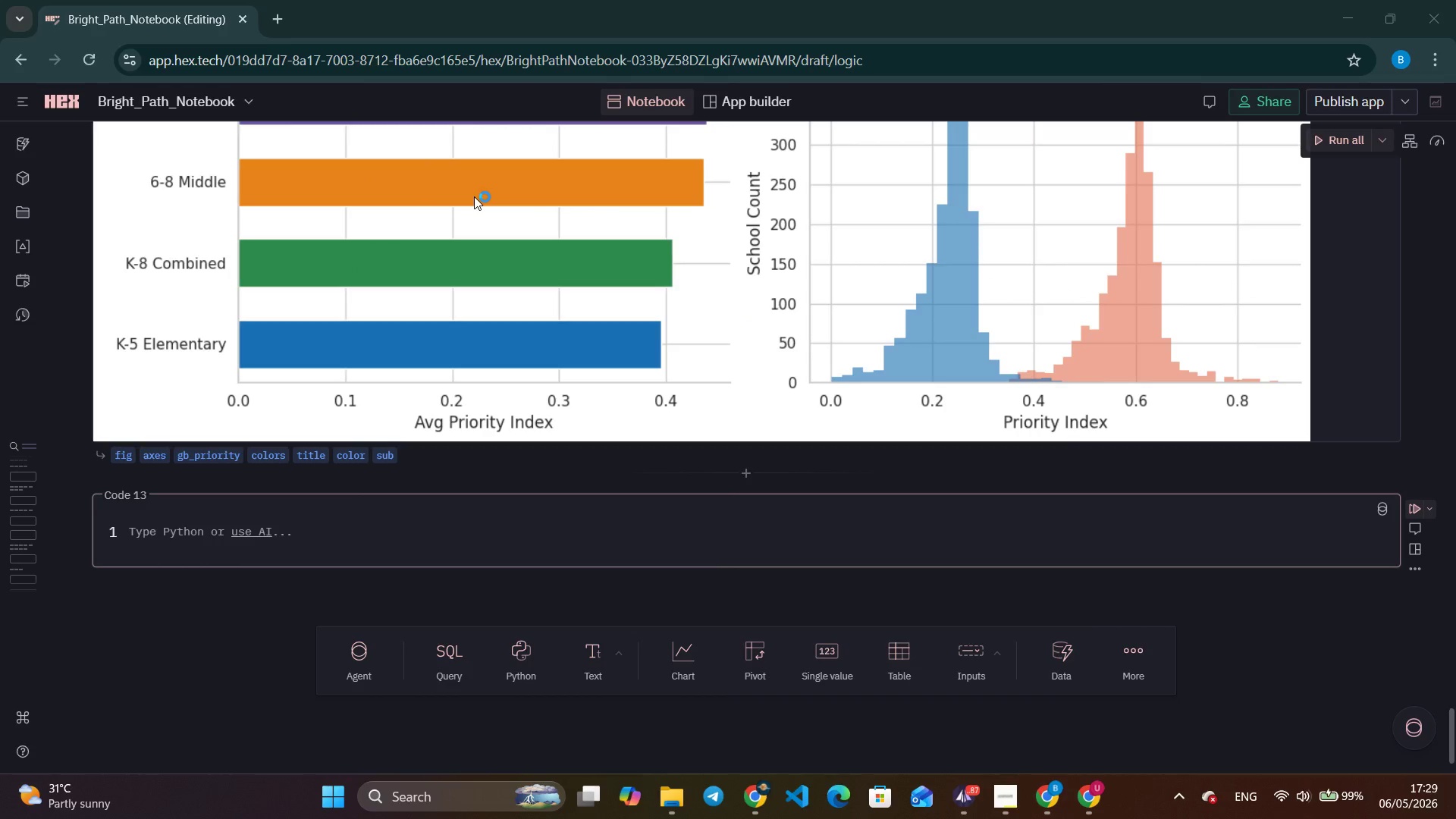 
left_click([248, 482])
 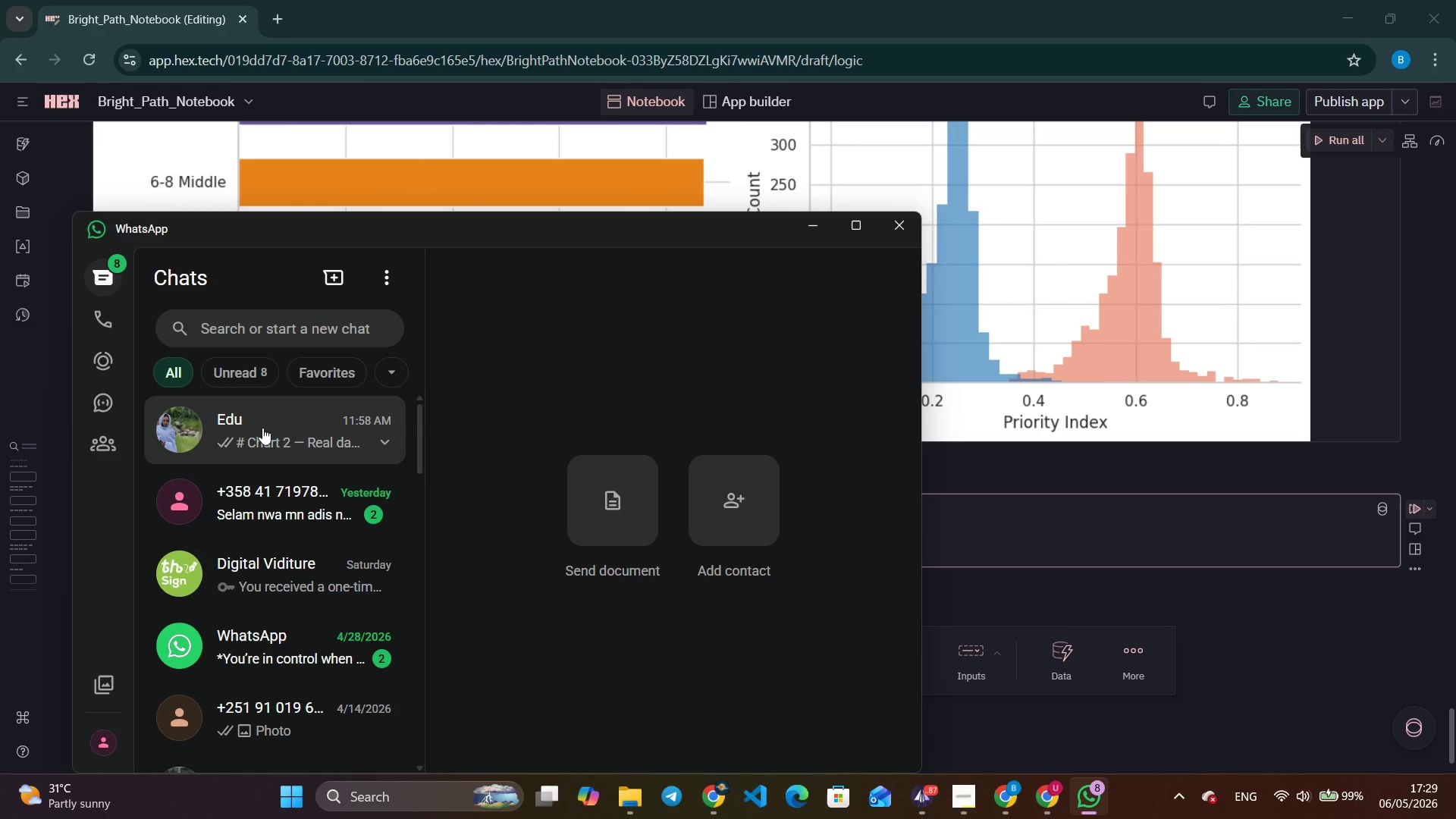 
left_click([293, 427])
 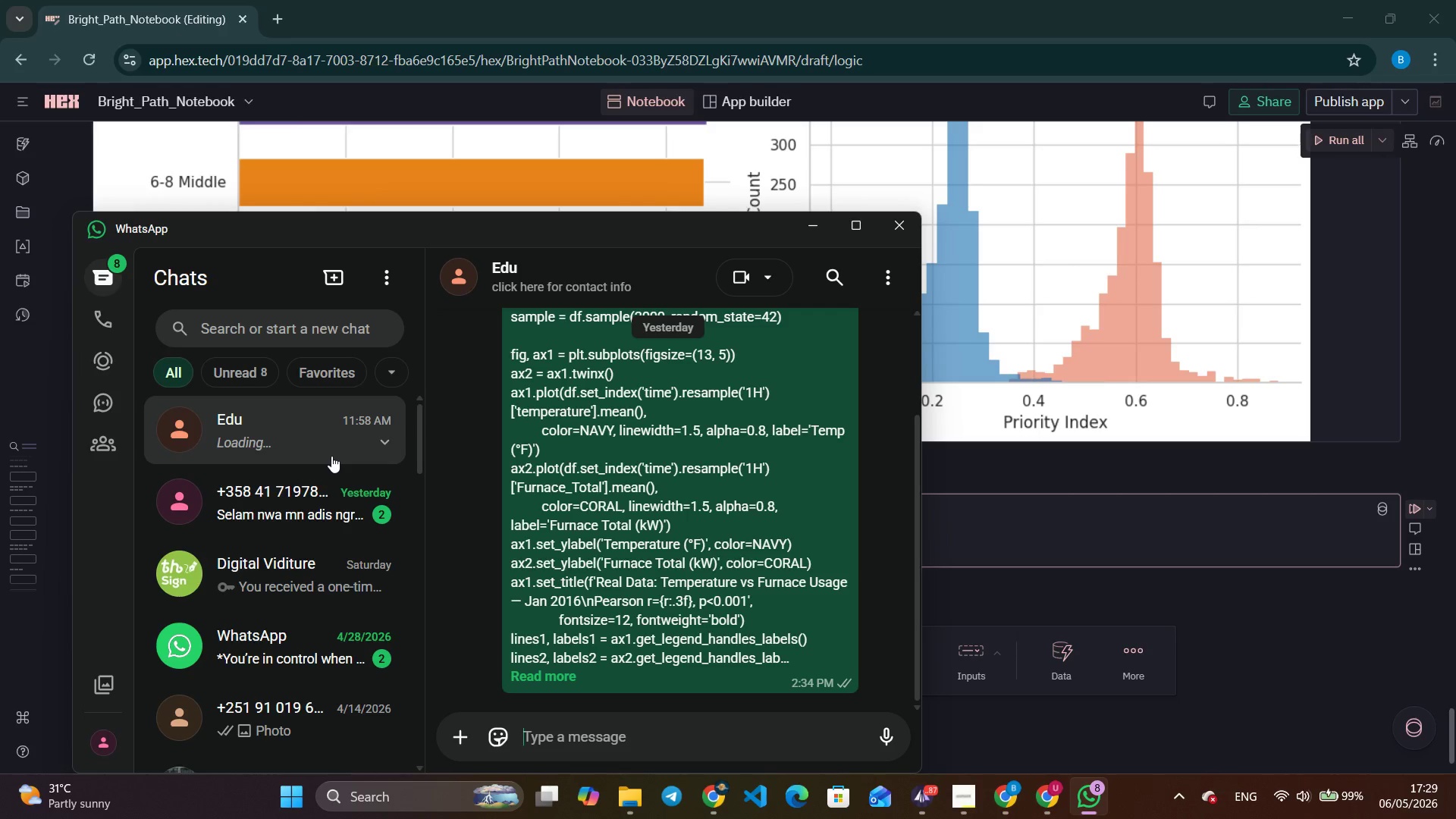 
scroll: coordinate [595, 509], scroll_direction: up, amount: 2.0
 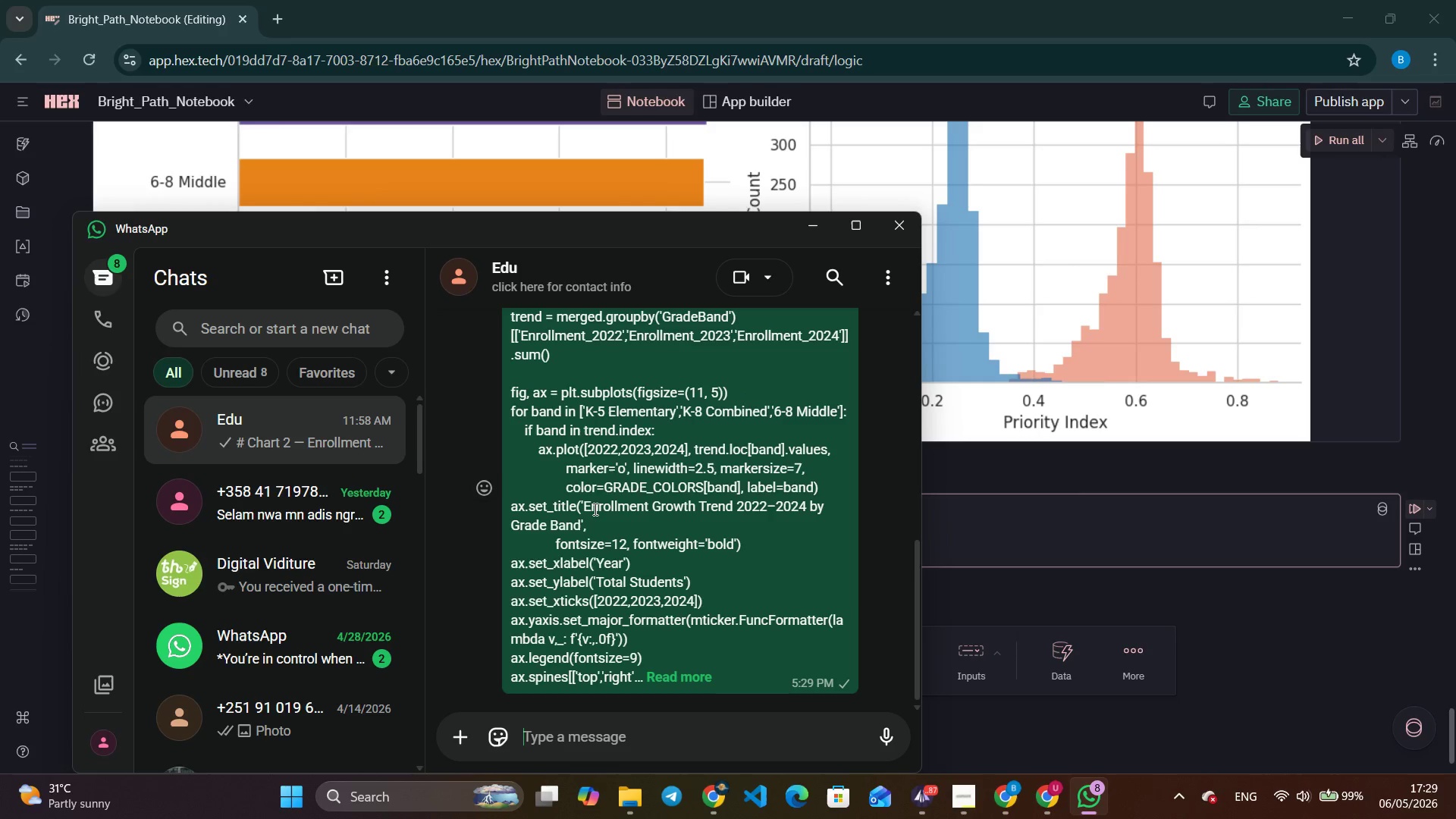 
scroll: coordinate [629, 492], scroll_direction: down, amount: 13.0
 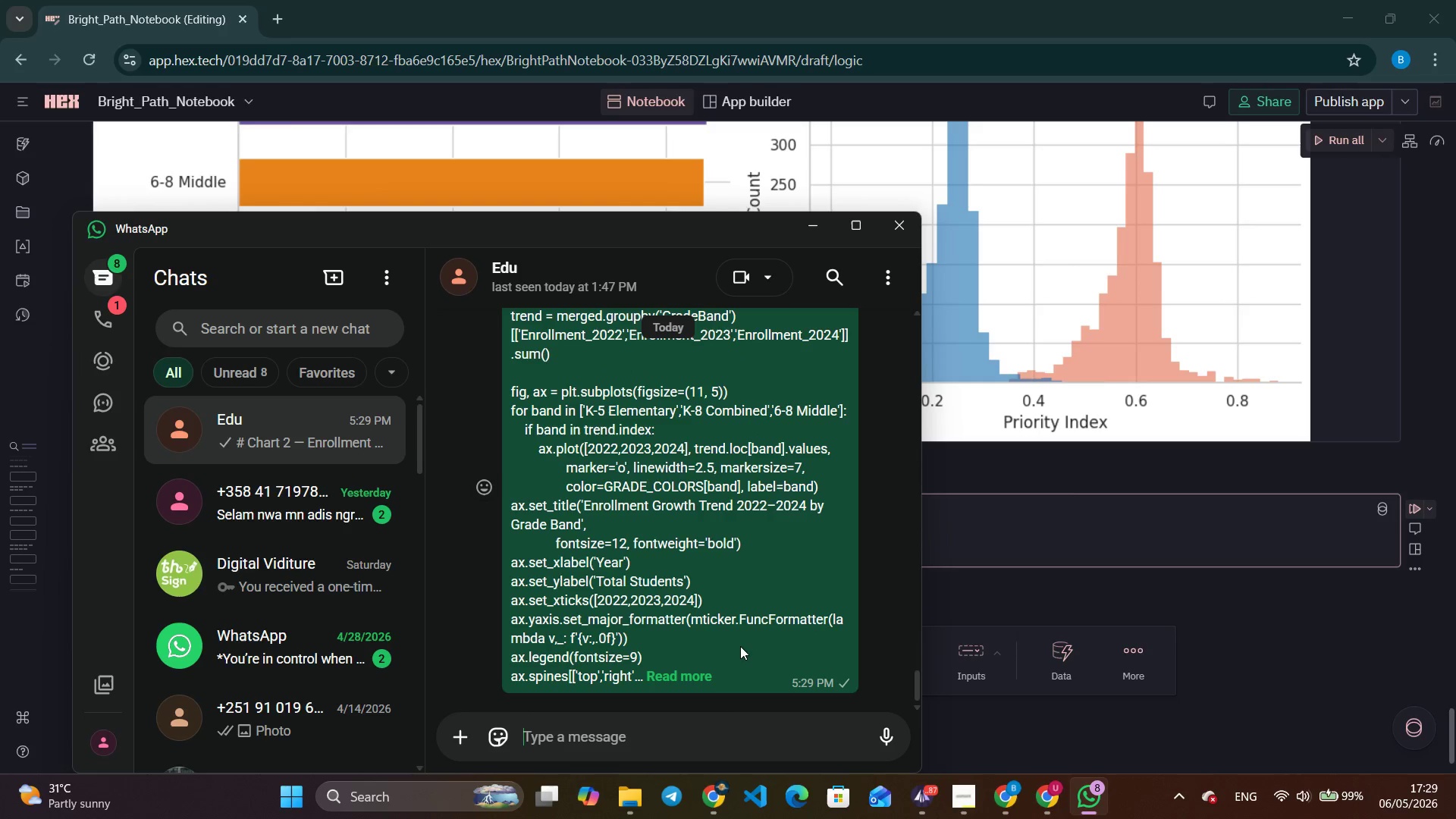 
scroll: coordinate [712, 629], scroll_direction: up, amount: 3.0
 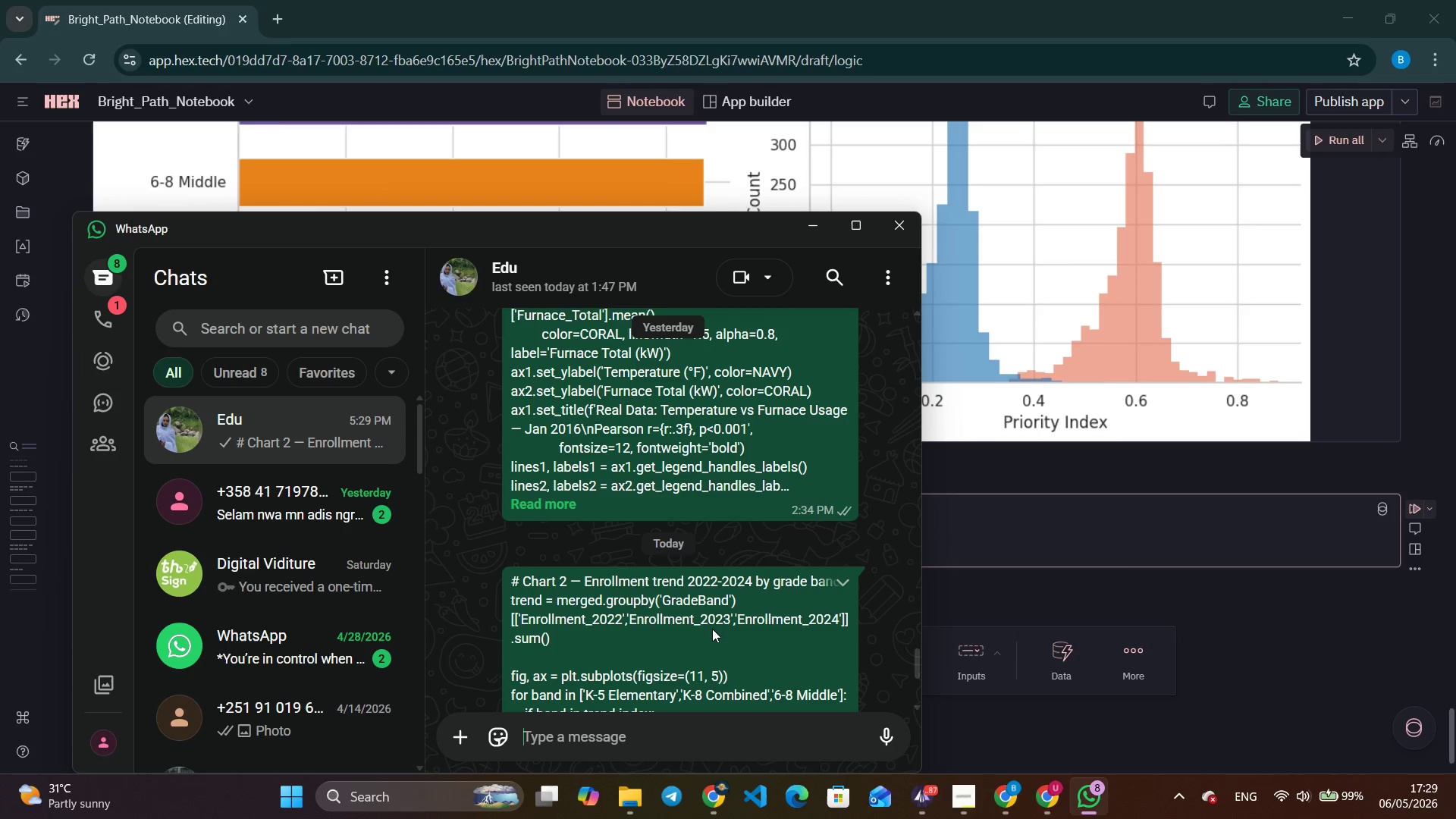 
scroll: coordinate [712, 629], scroll_direction: down, amount: 17.0
 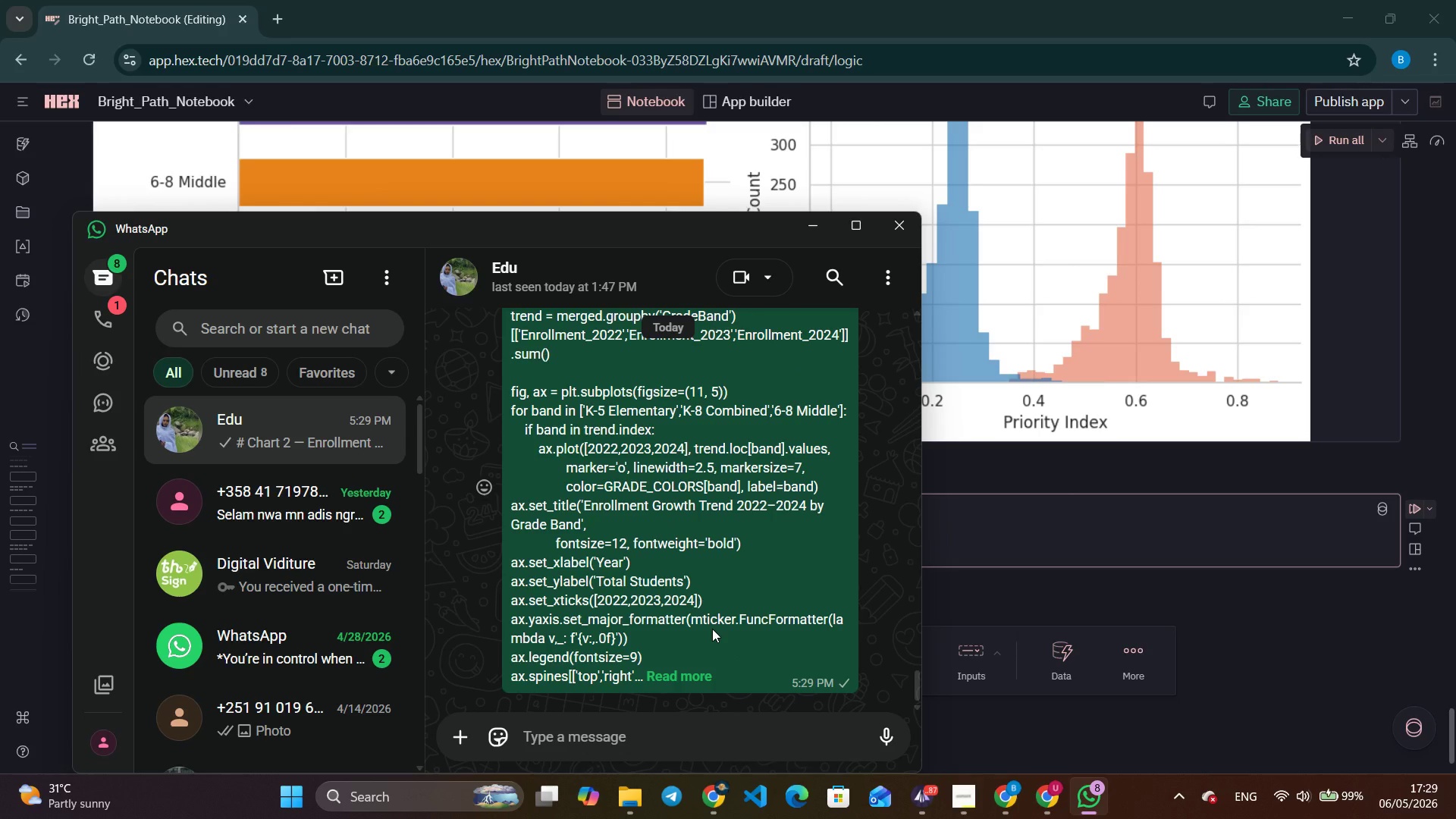 
scroll: coordinate [712, 629], scroll_direction: up, amount: 1.0
 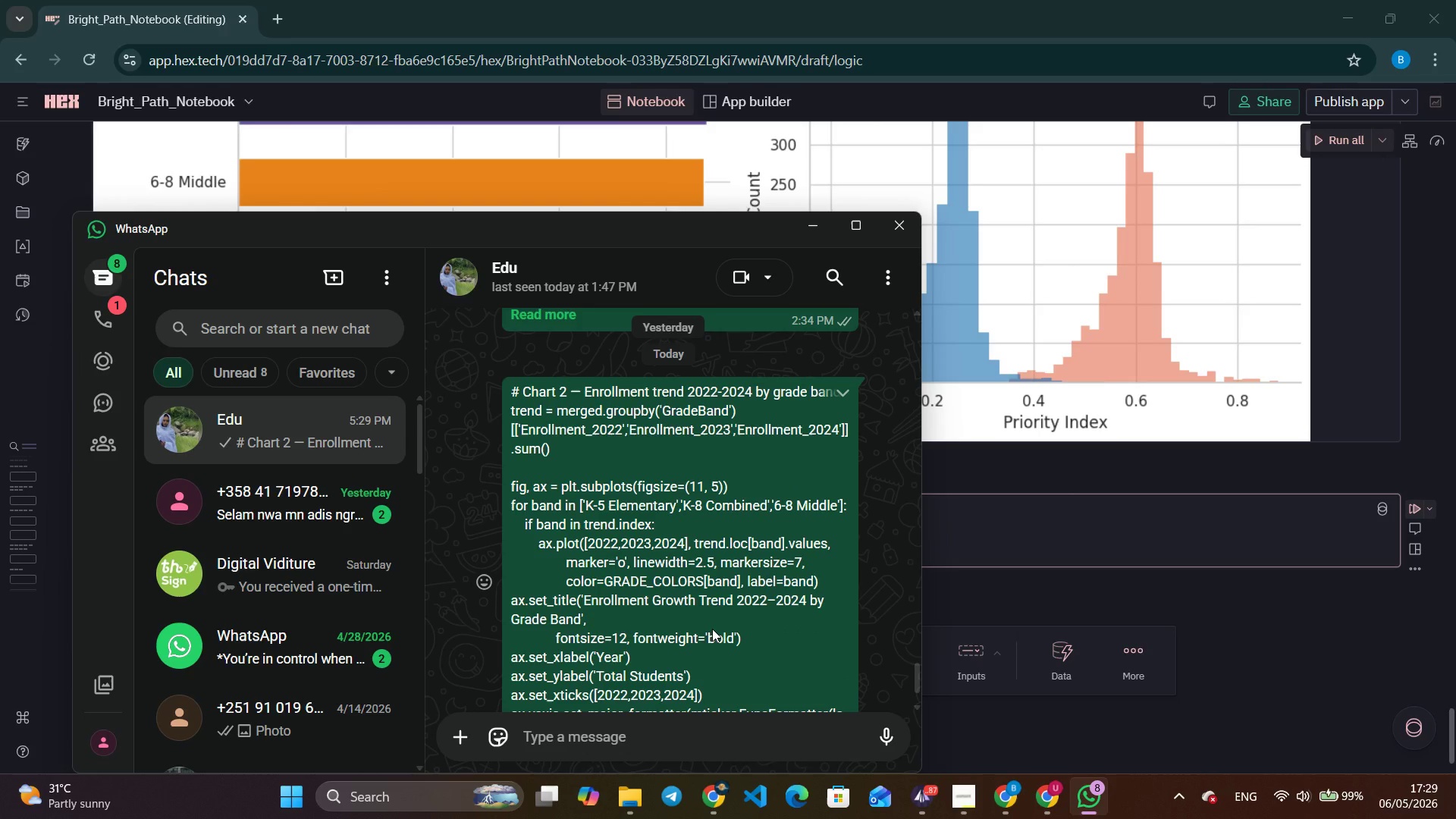 
scroll: coordinate [712, 629], scroll_direction: down, amount: 3.0
 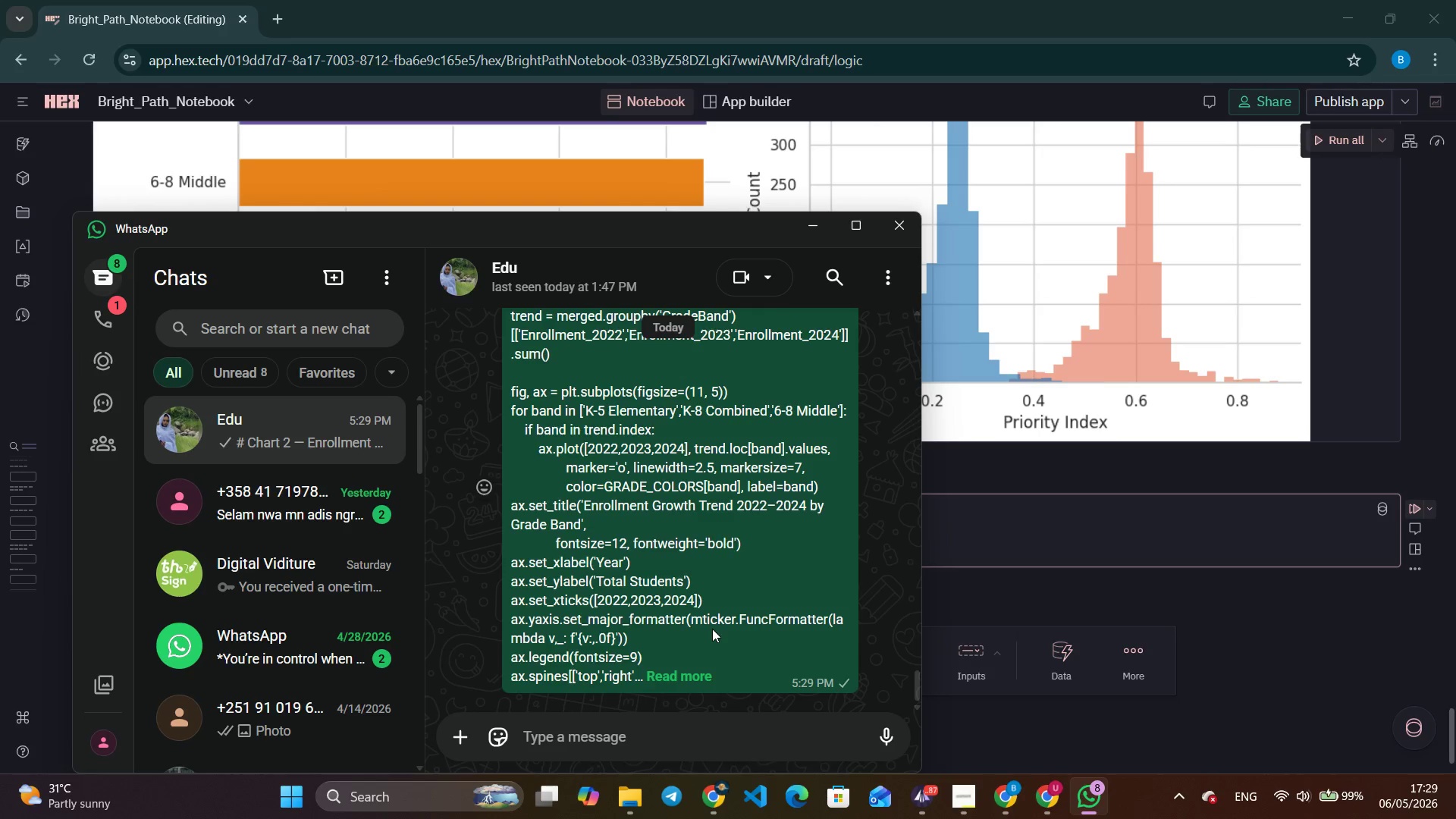 
scroll: coordinate [712, 629], scroll_direction: none, amount: 0.0
 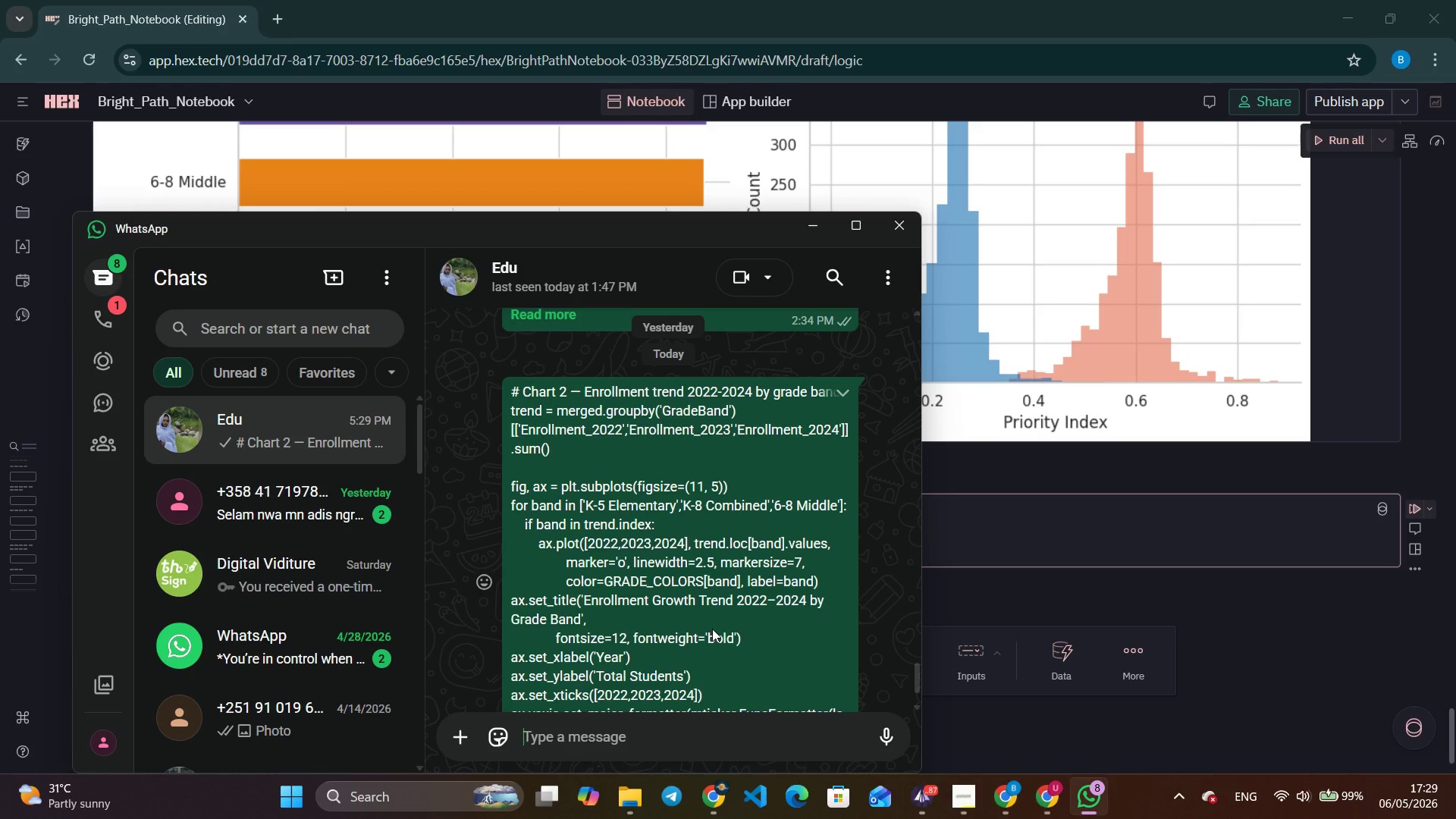 
right_click([712, 629])
 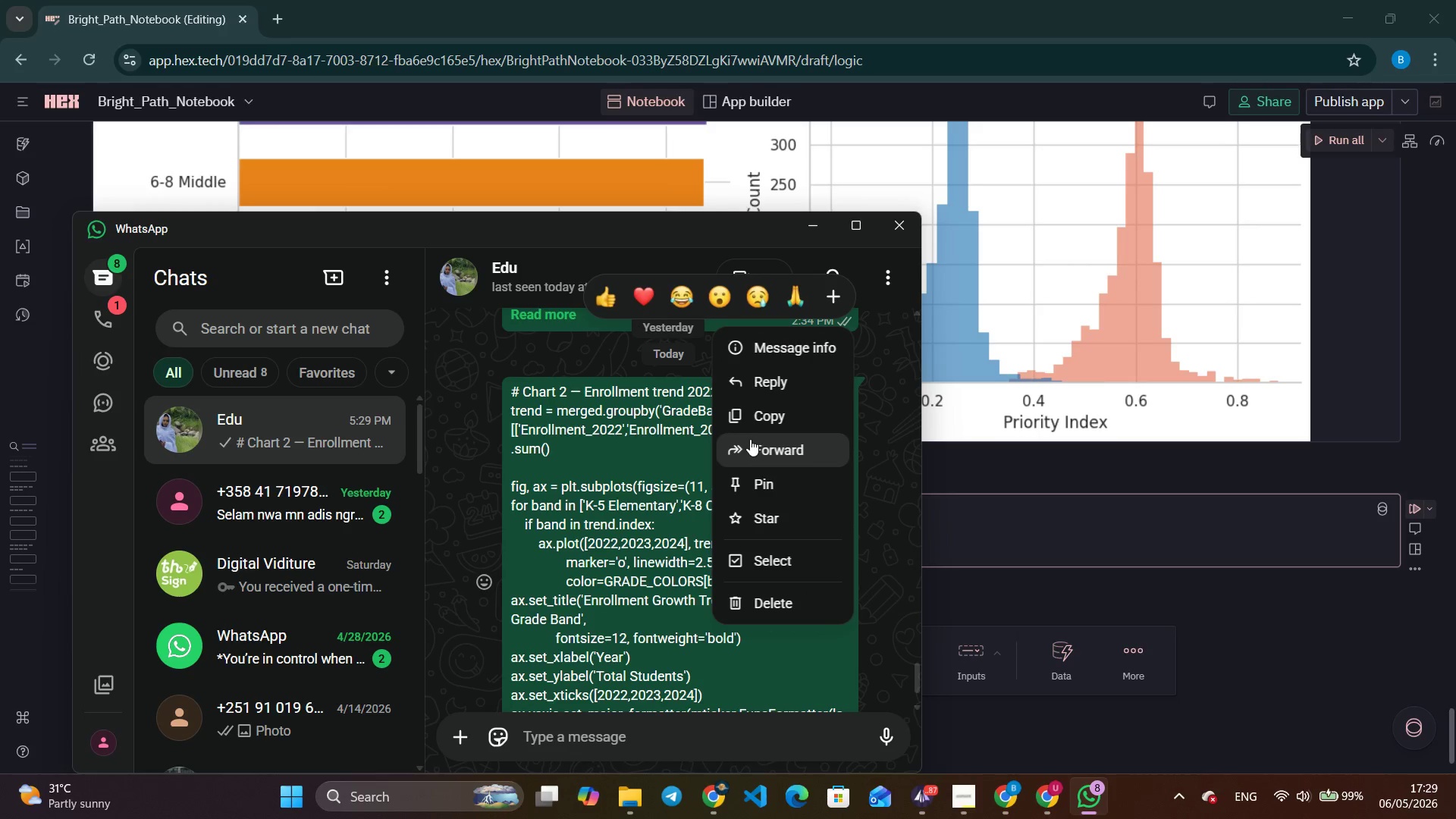 
left_click([755, 427])
 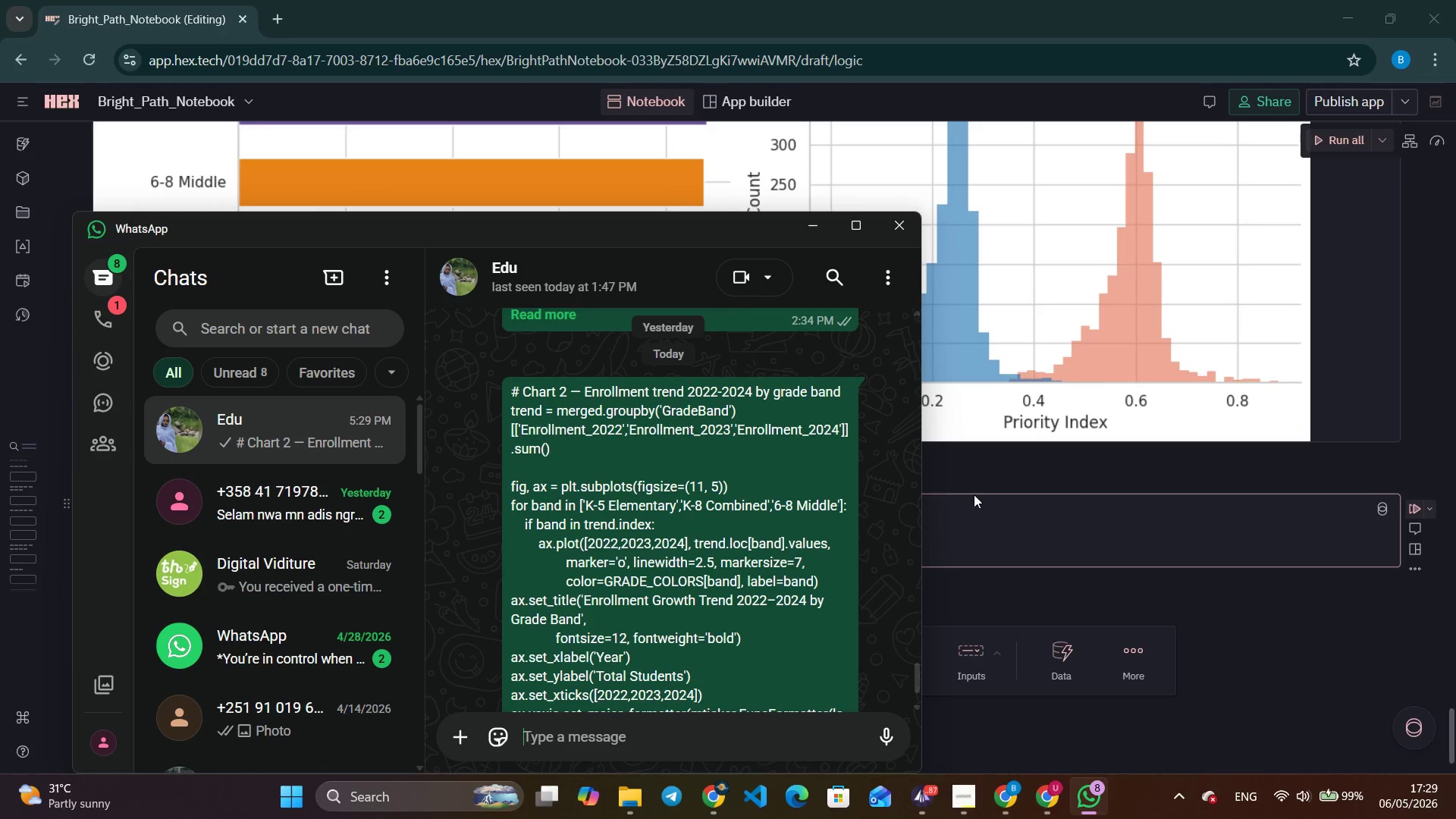 
left_click([977, 508])
 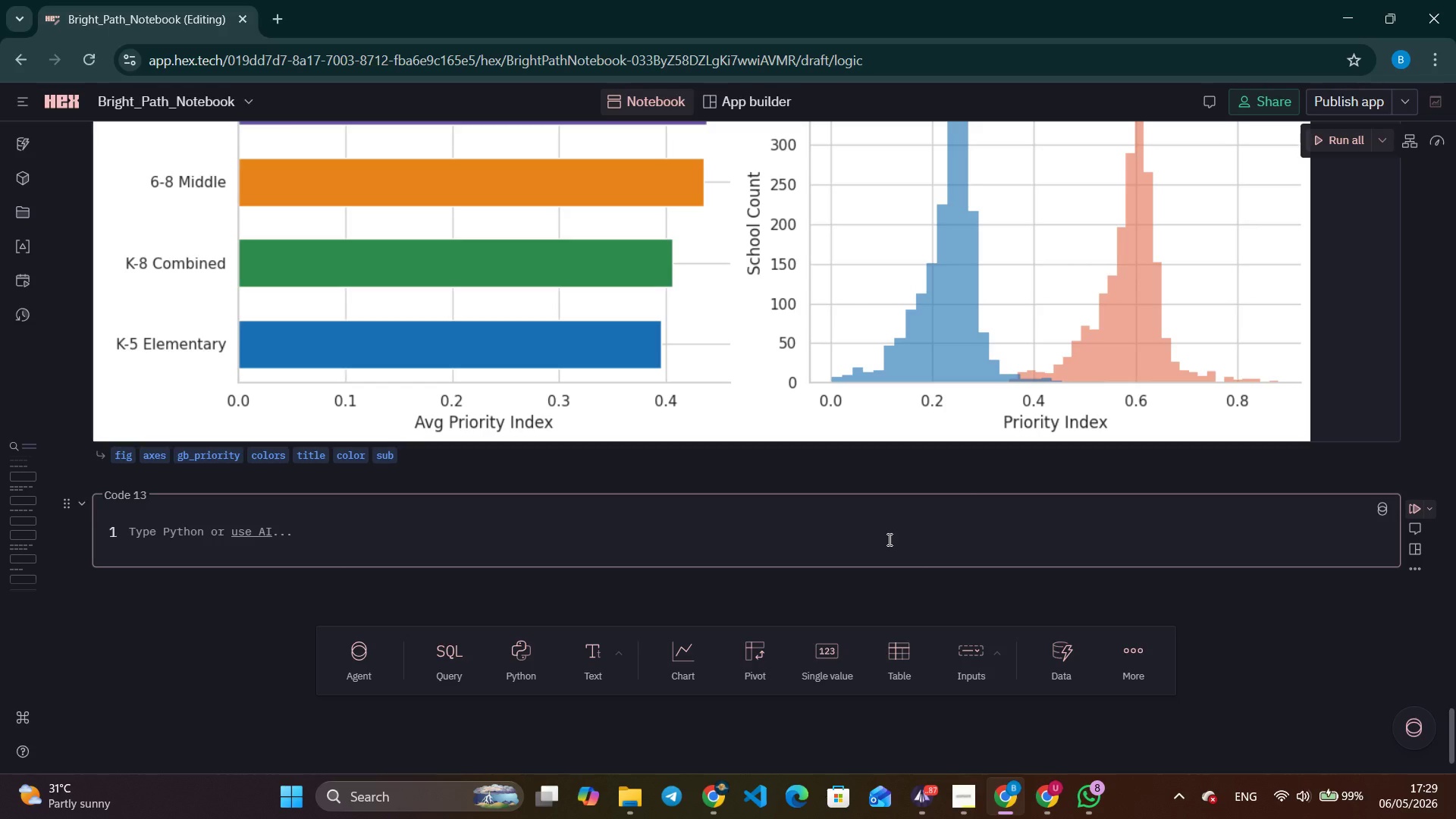 
left_click([890, 541])
 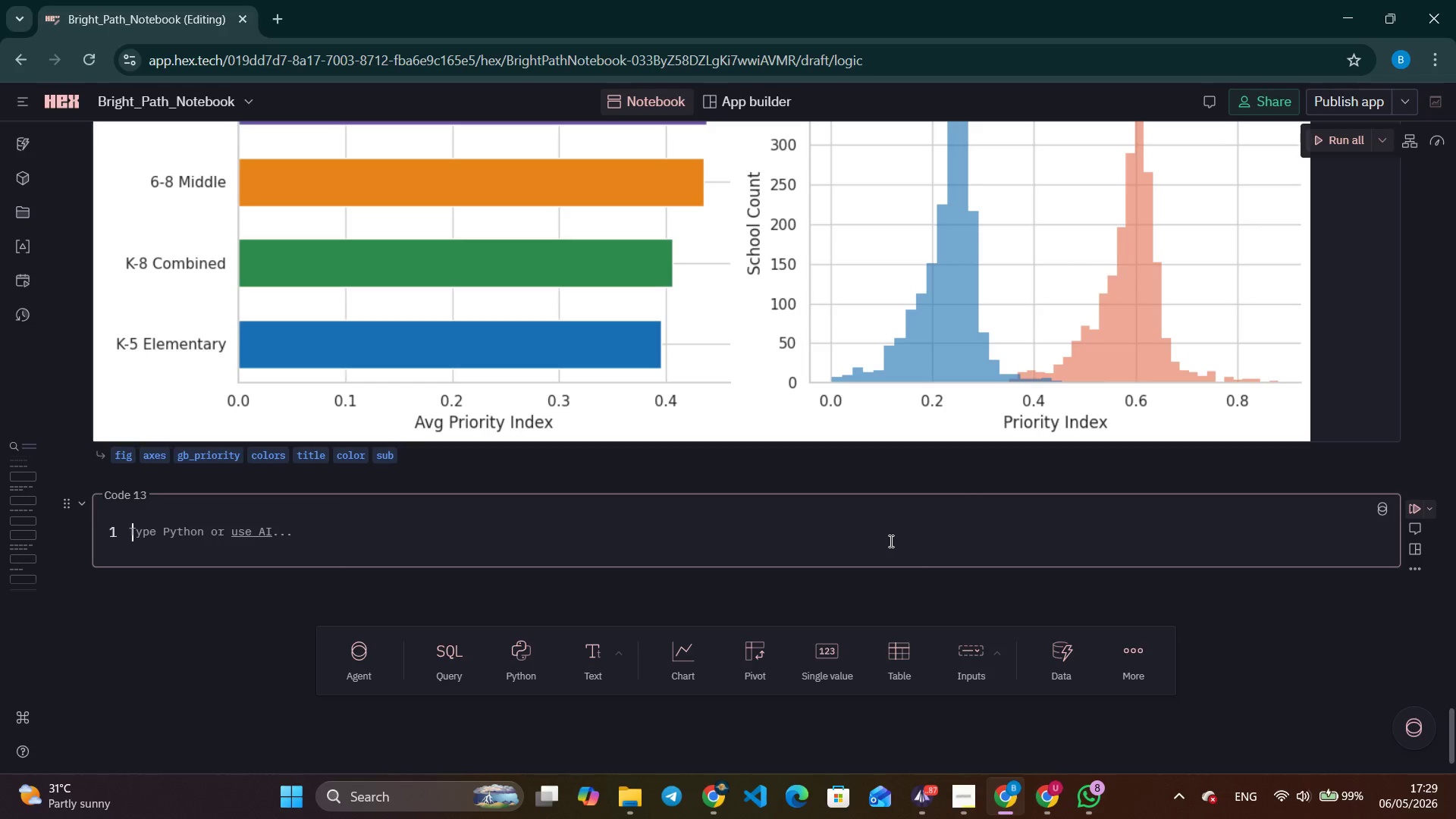 
key(Control+V)
 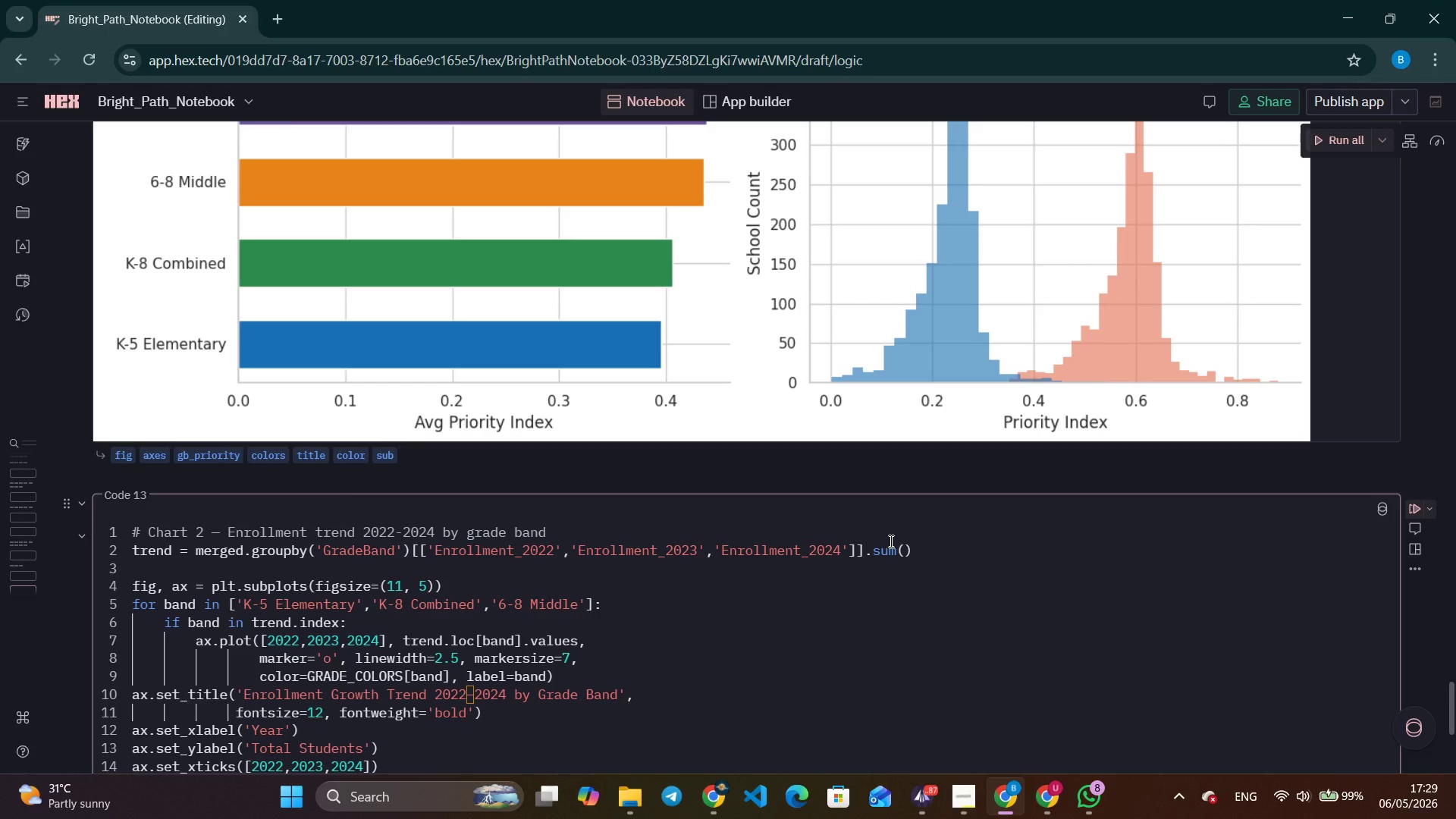 
scroll: coordinate [949, 532], scroll_direction: down, amount: 1.0
 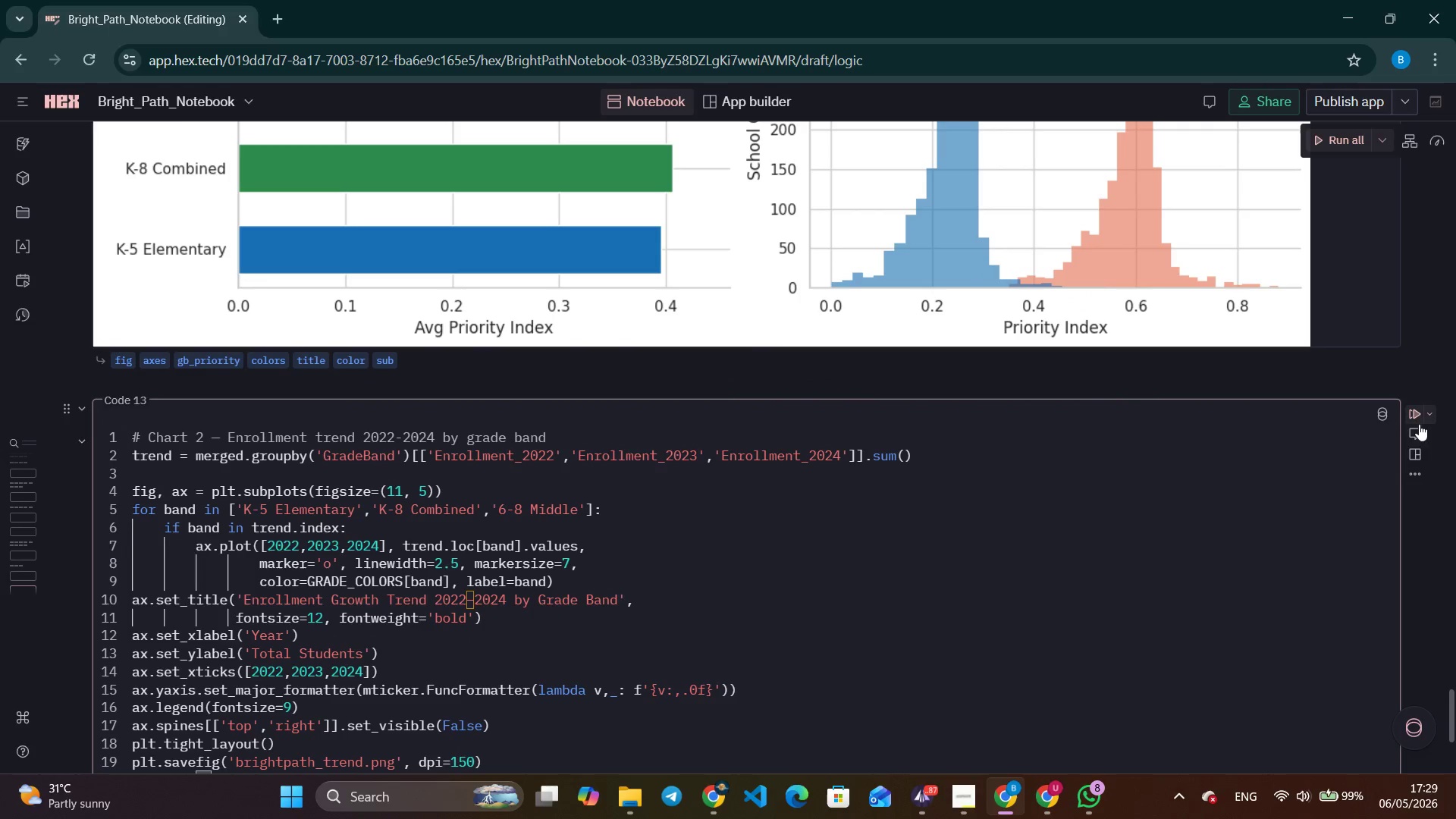 
left_click([1414, 415])
 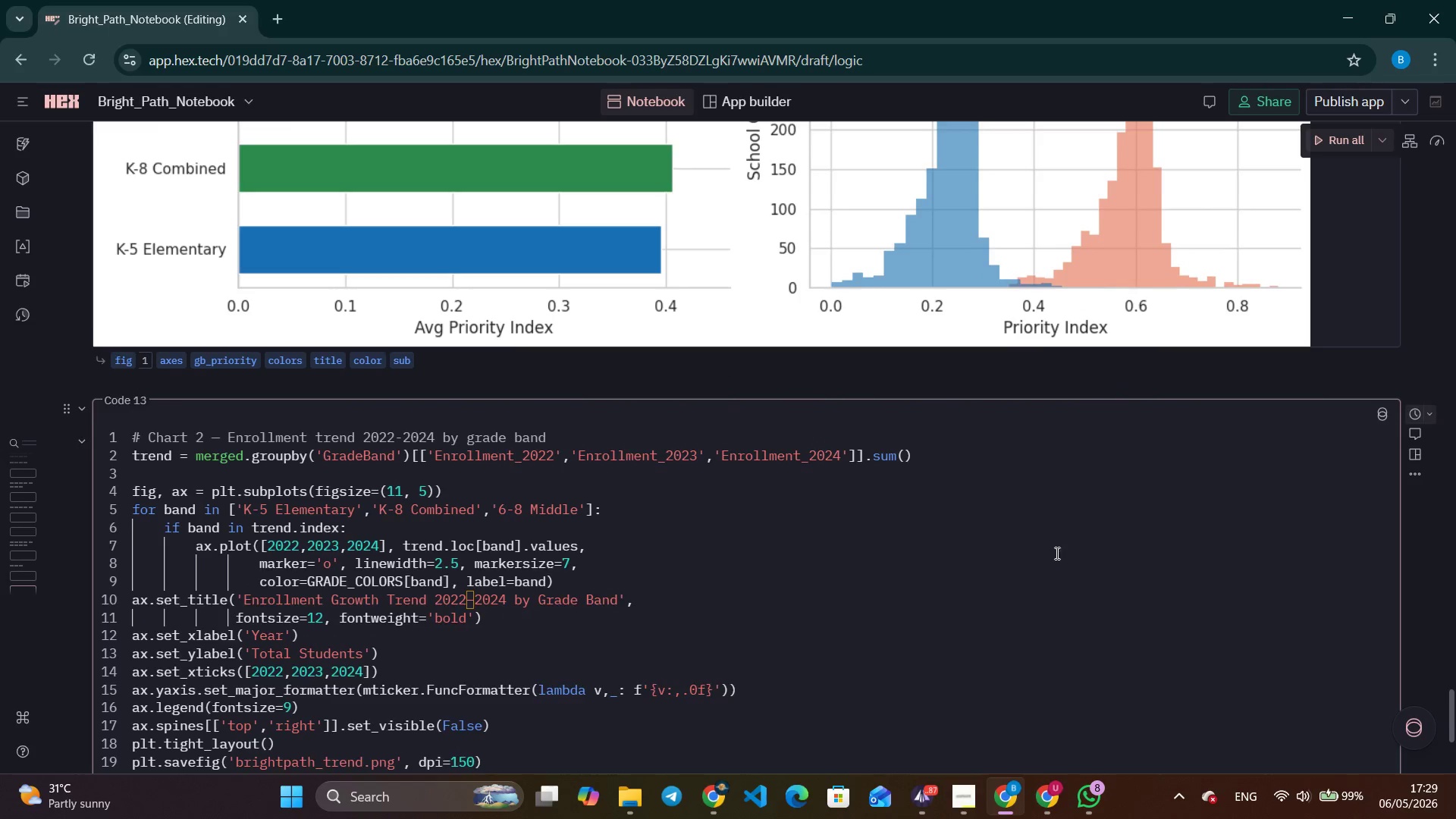 
scroll: coordinate [1037, 557], scroll_direction: down, amount: 5.0
 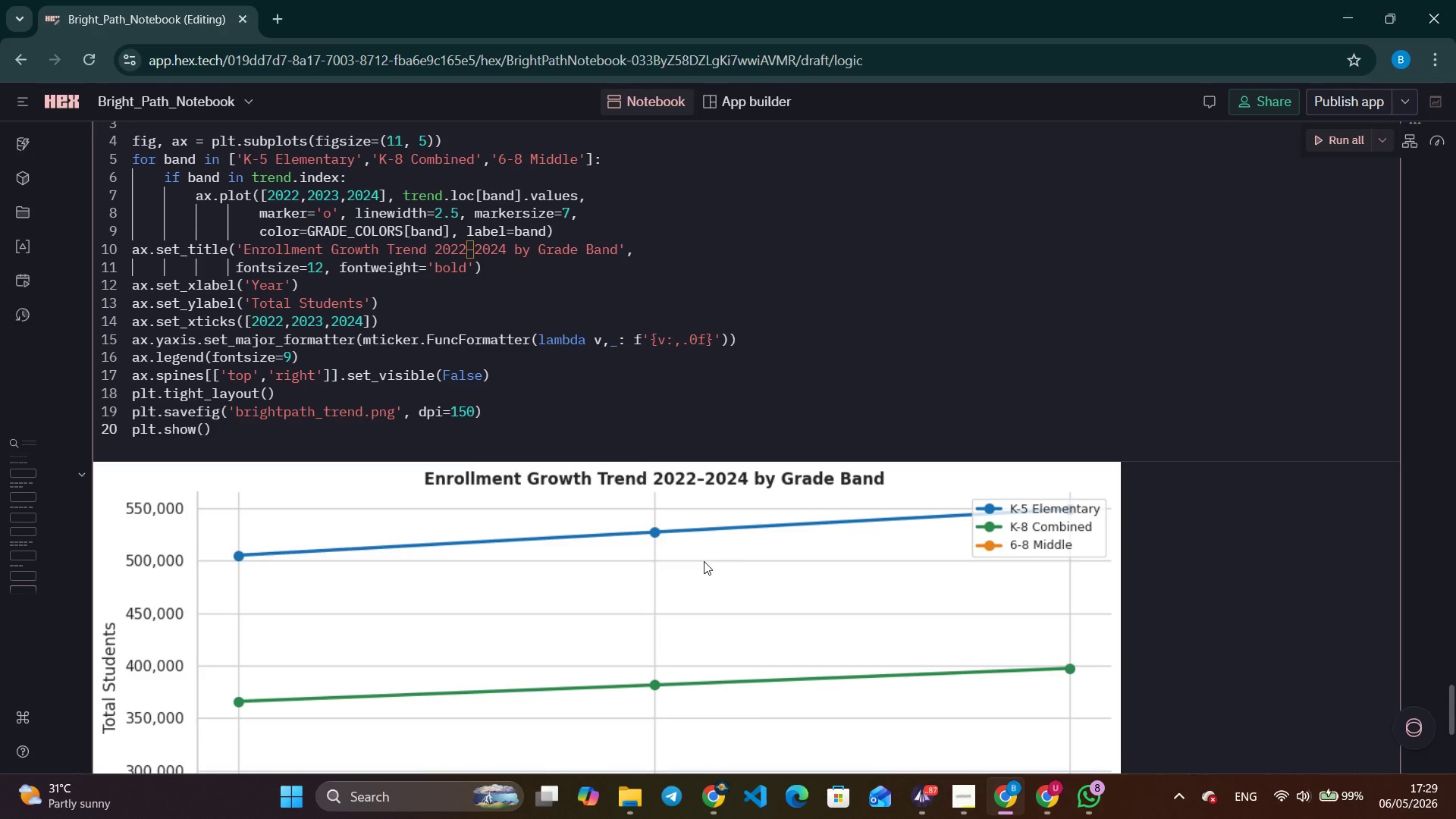 
wait(12.9)
 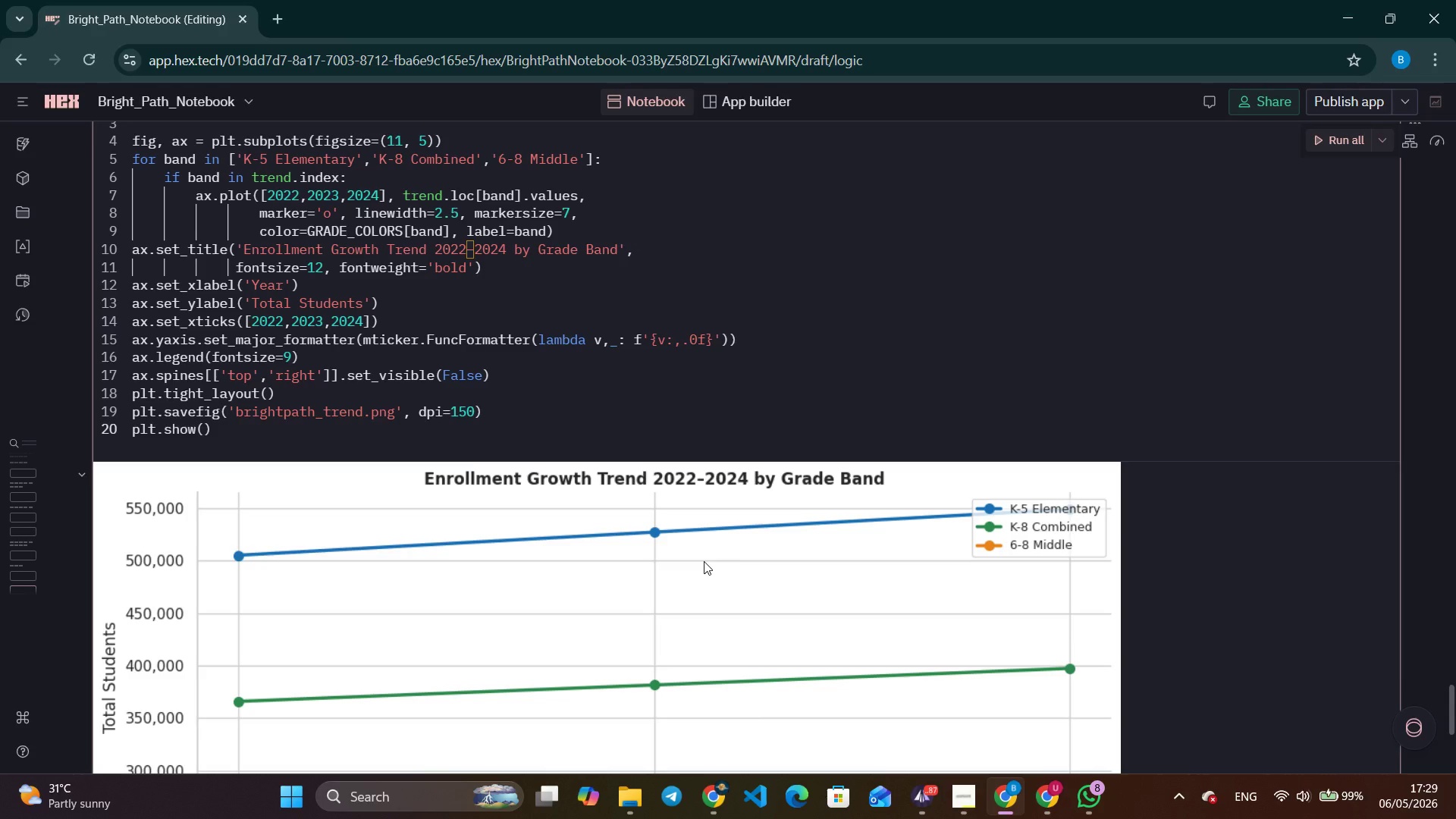 
scroll: coordinate [670, 546], scroll_direction: down, amount: 4.0
 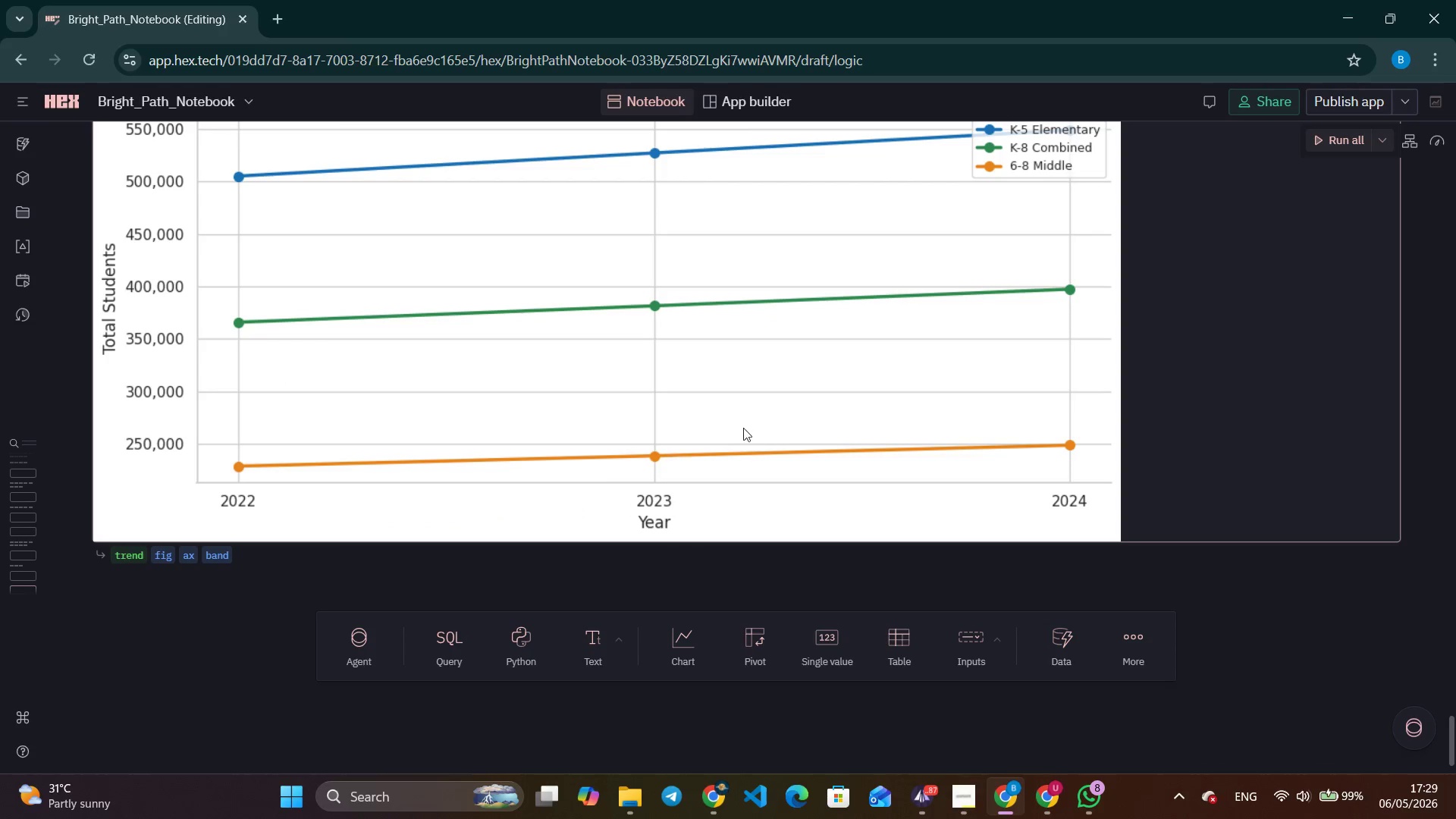 
scroll: coordinate [729, 436], scroll_direction: up, amount: 2.0
 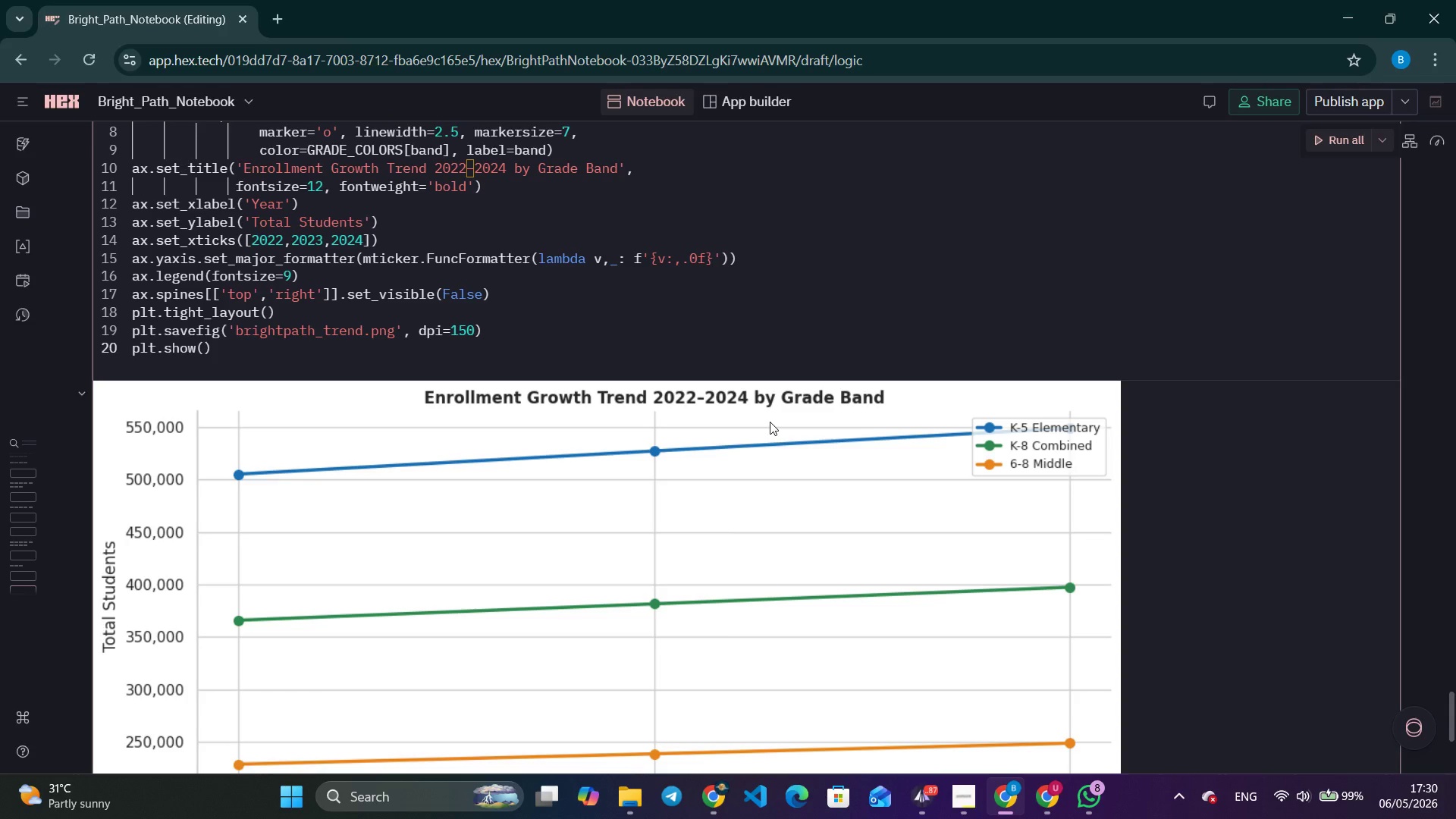 
wait(14.83)
 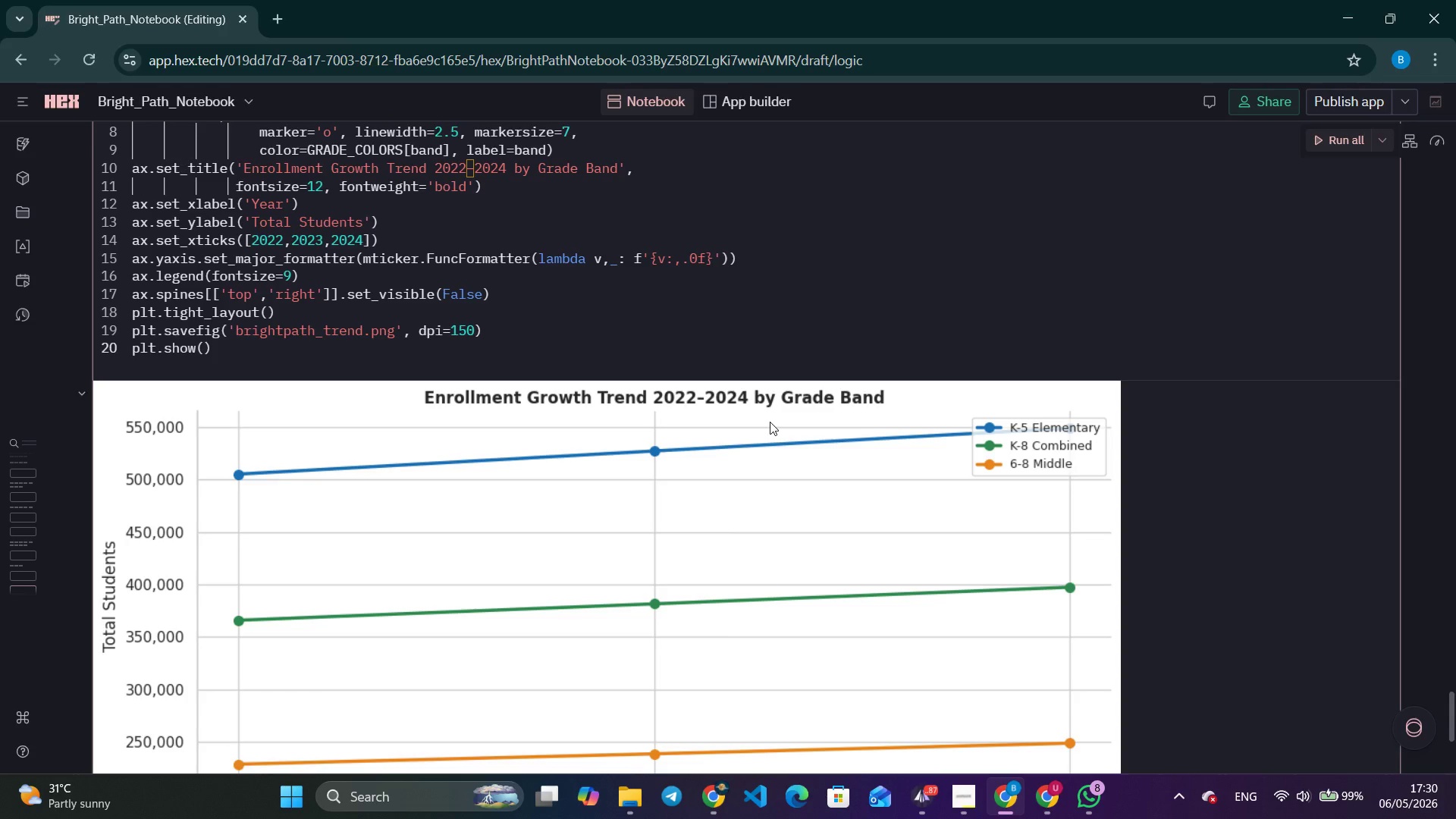 
scroll: coordinate [770, 463], scroll_direction: down, amount: 6.0
 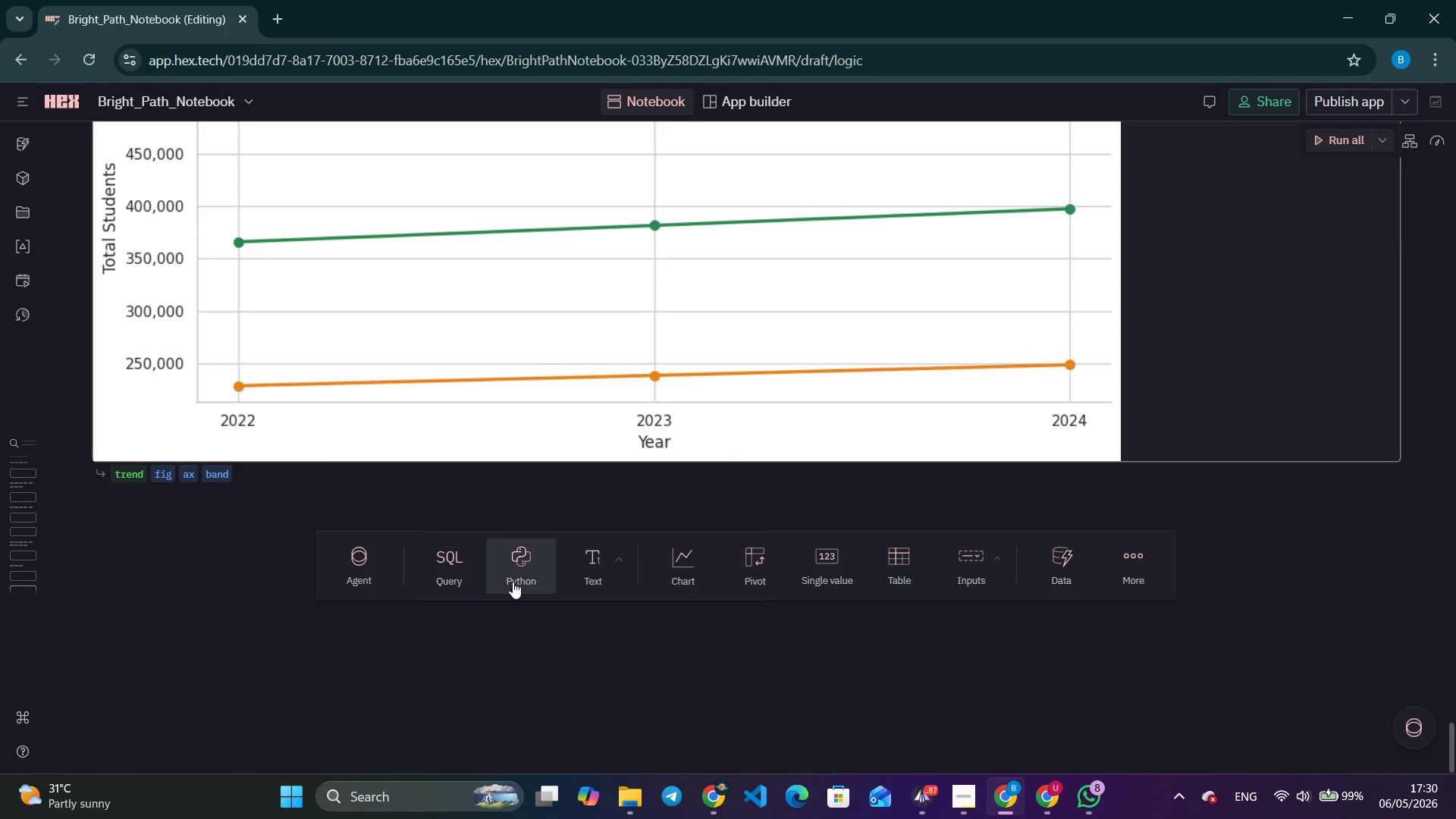 
left_click([515, 573])
 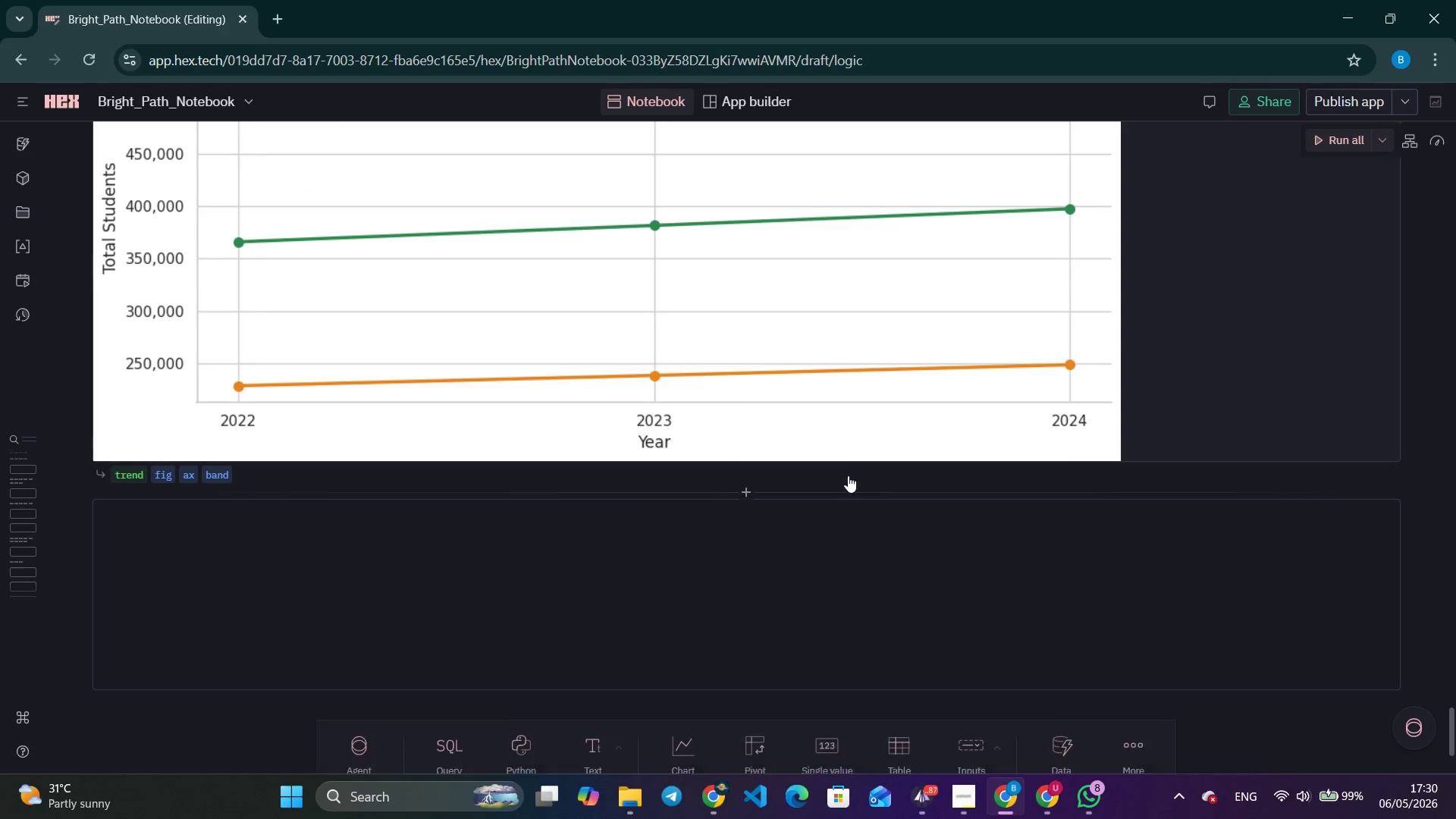 
scroll: coordinate [850, 475], scroll_direction: up, amount: 2.0
 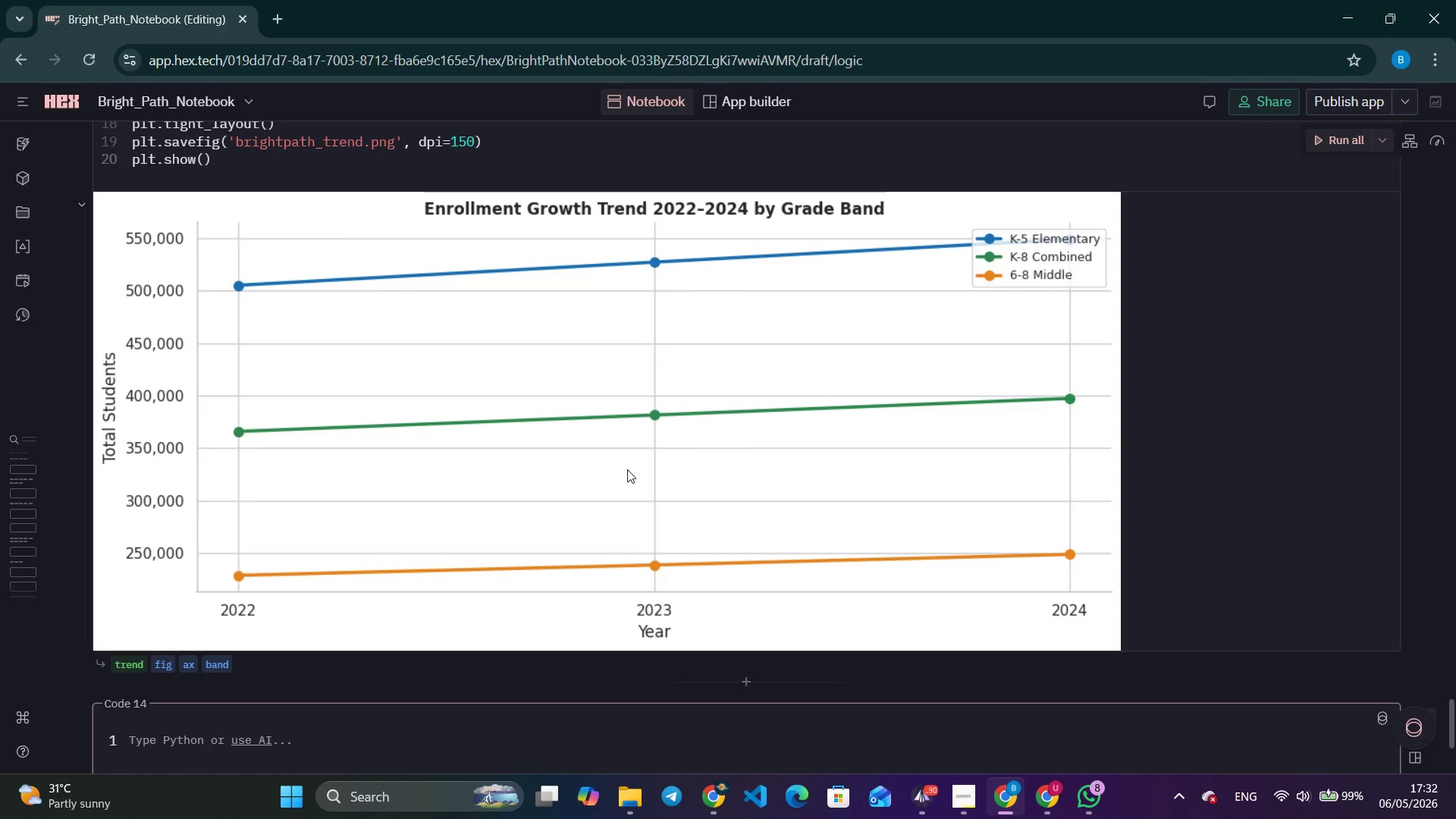 
wait(149.27)
 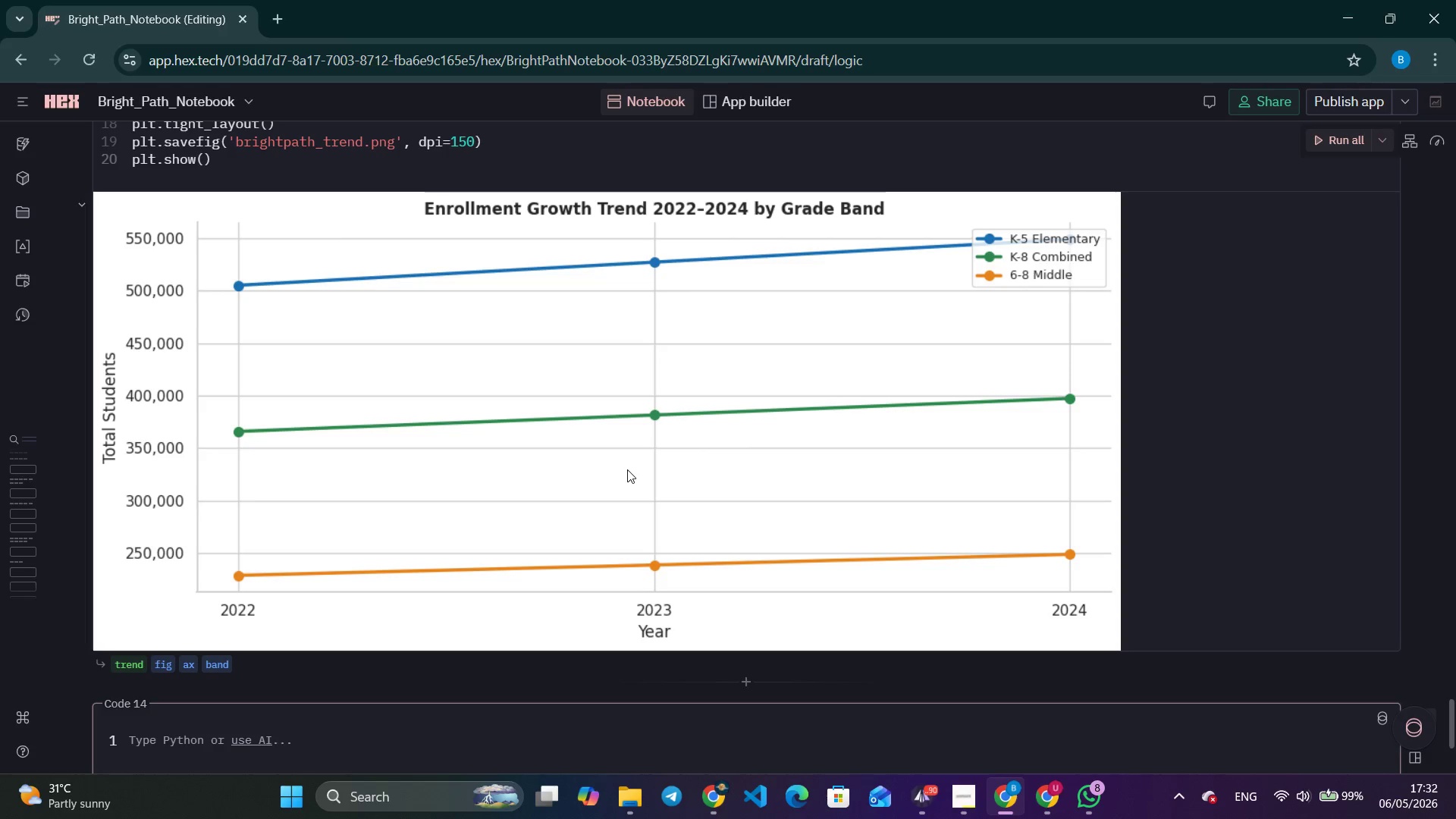 
scroll: coordinate [450, 428], scroll_direction: down, amount: 6.0
 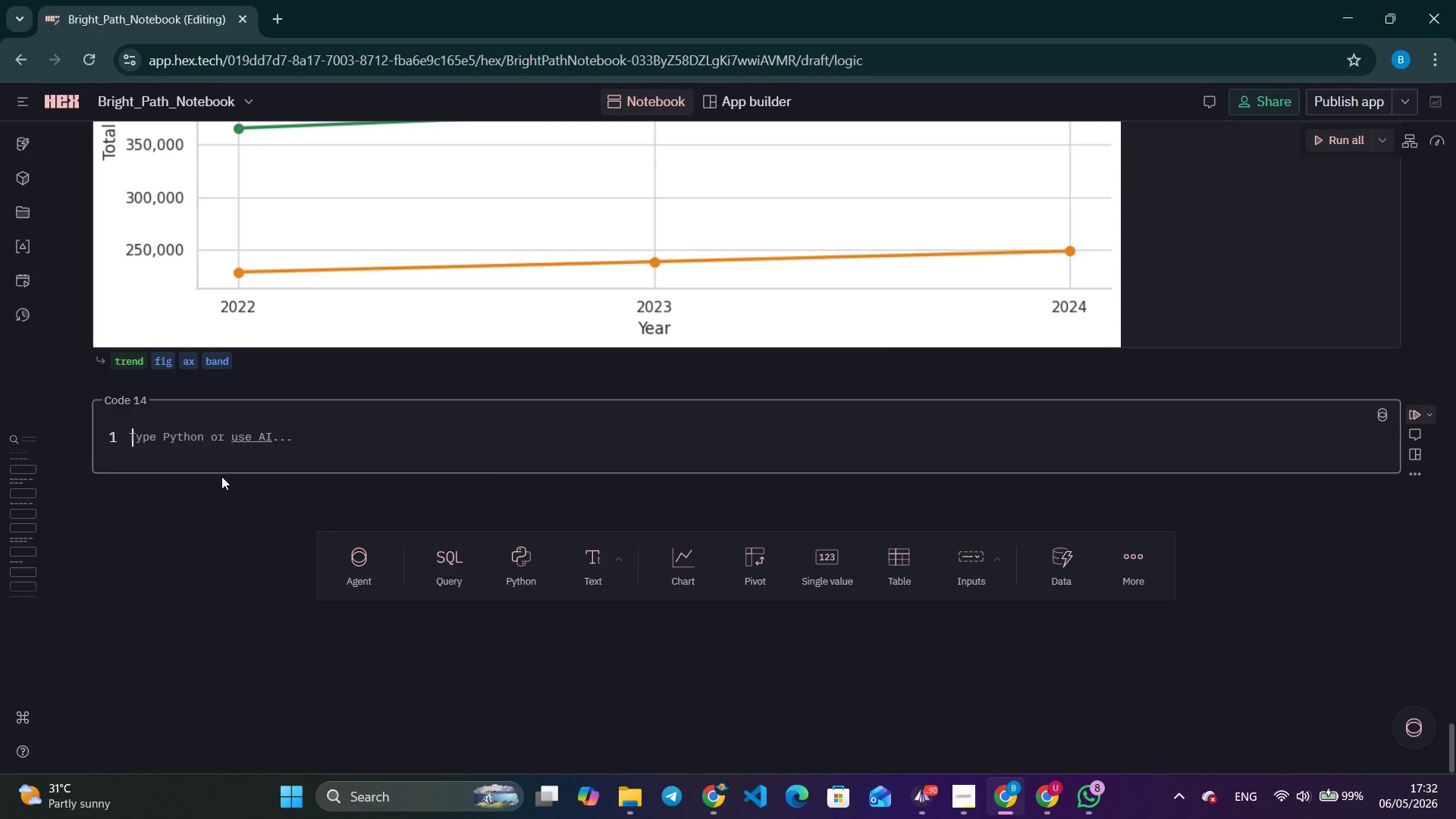 
scroll: coordinate [400, 387], scroll_direction: up, amount: 1.0
 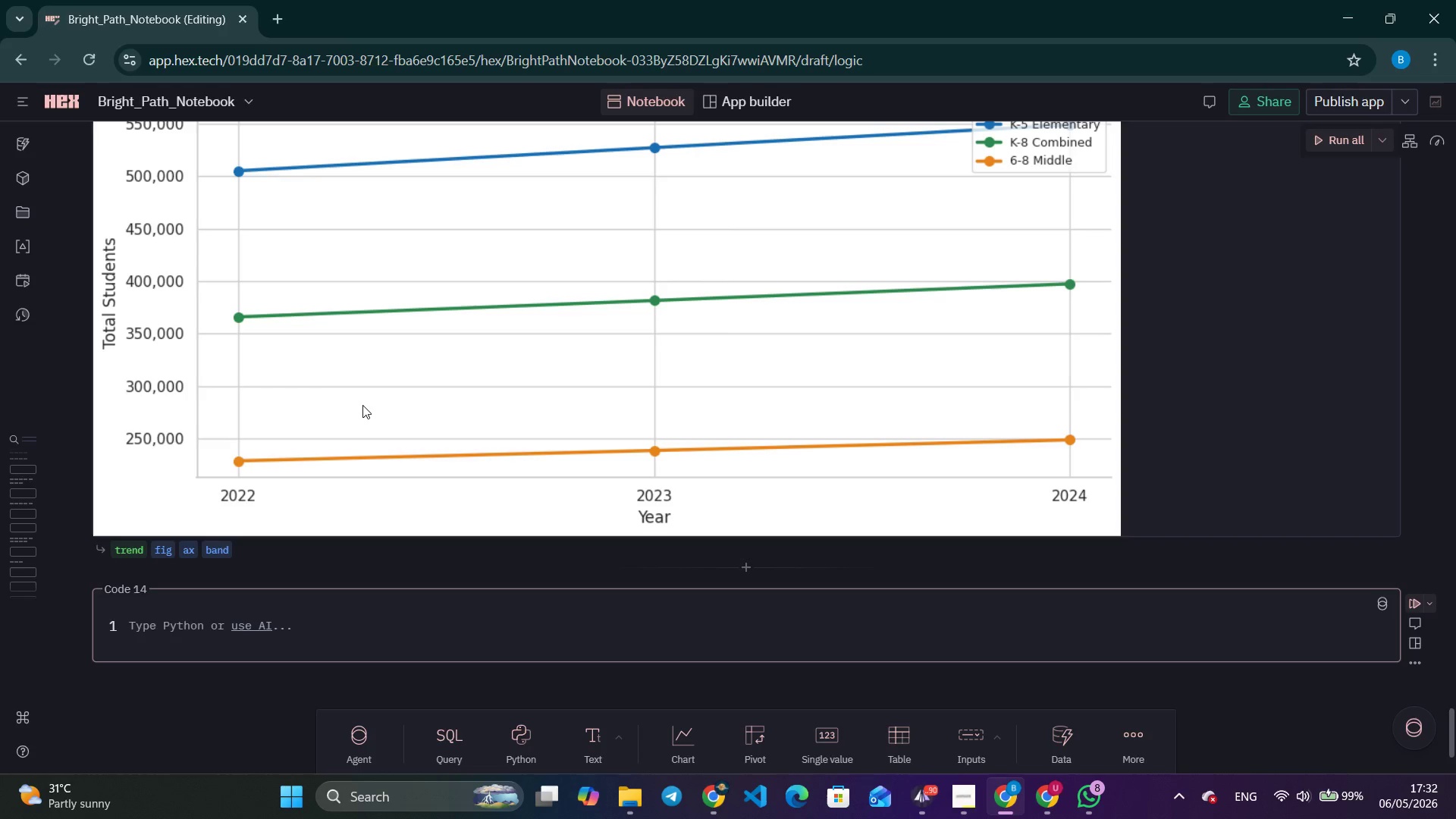 
wait(17.42)
 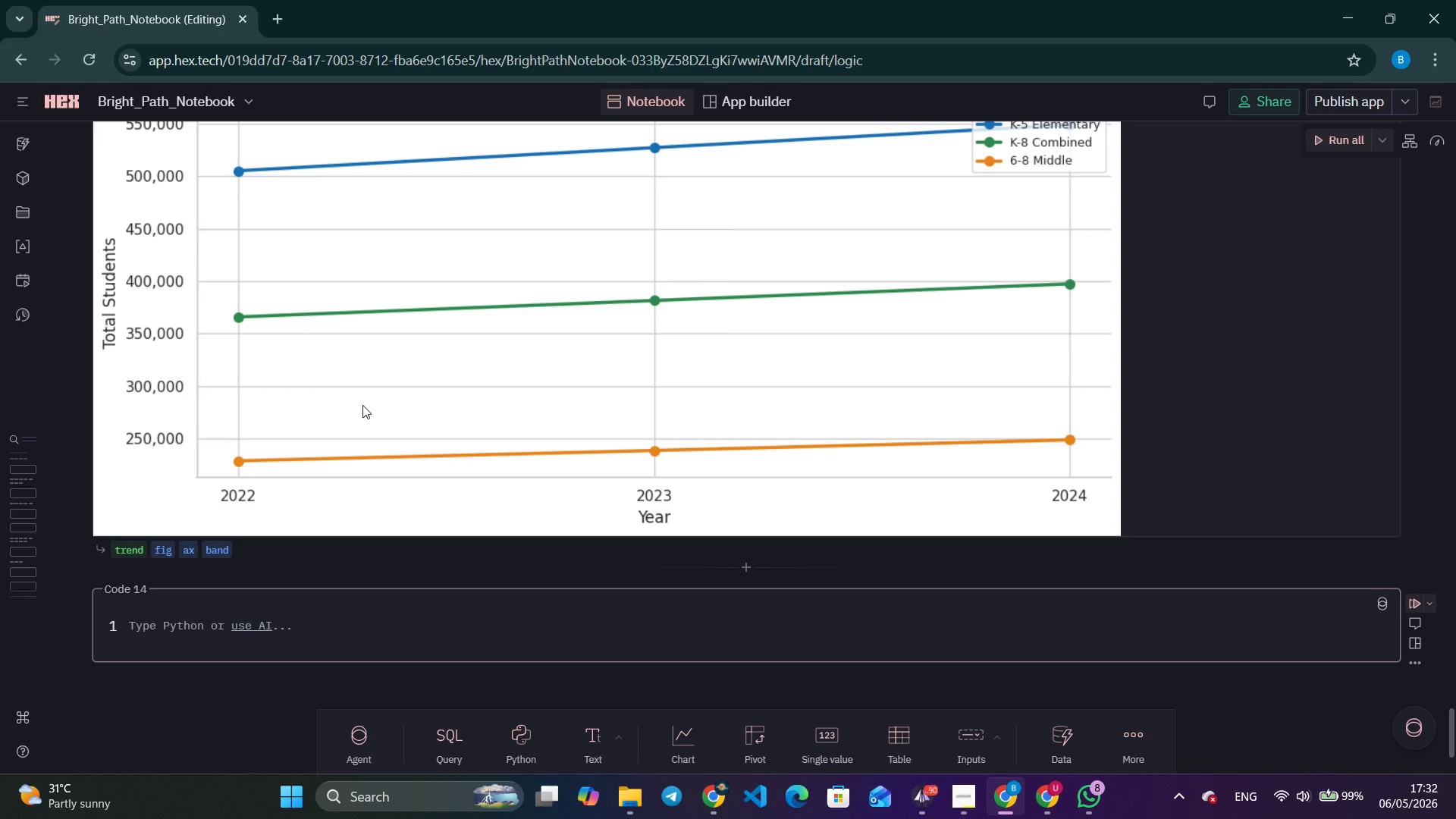 
left_click([1090, 802])
 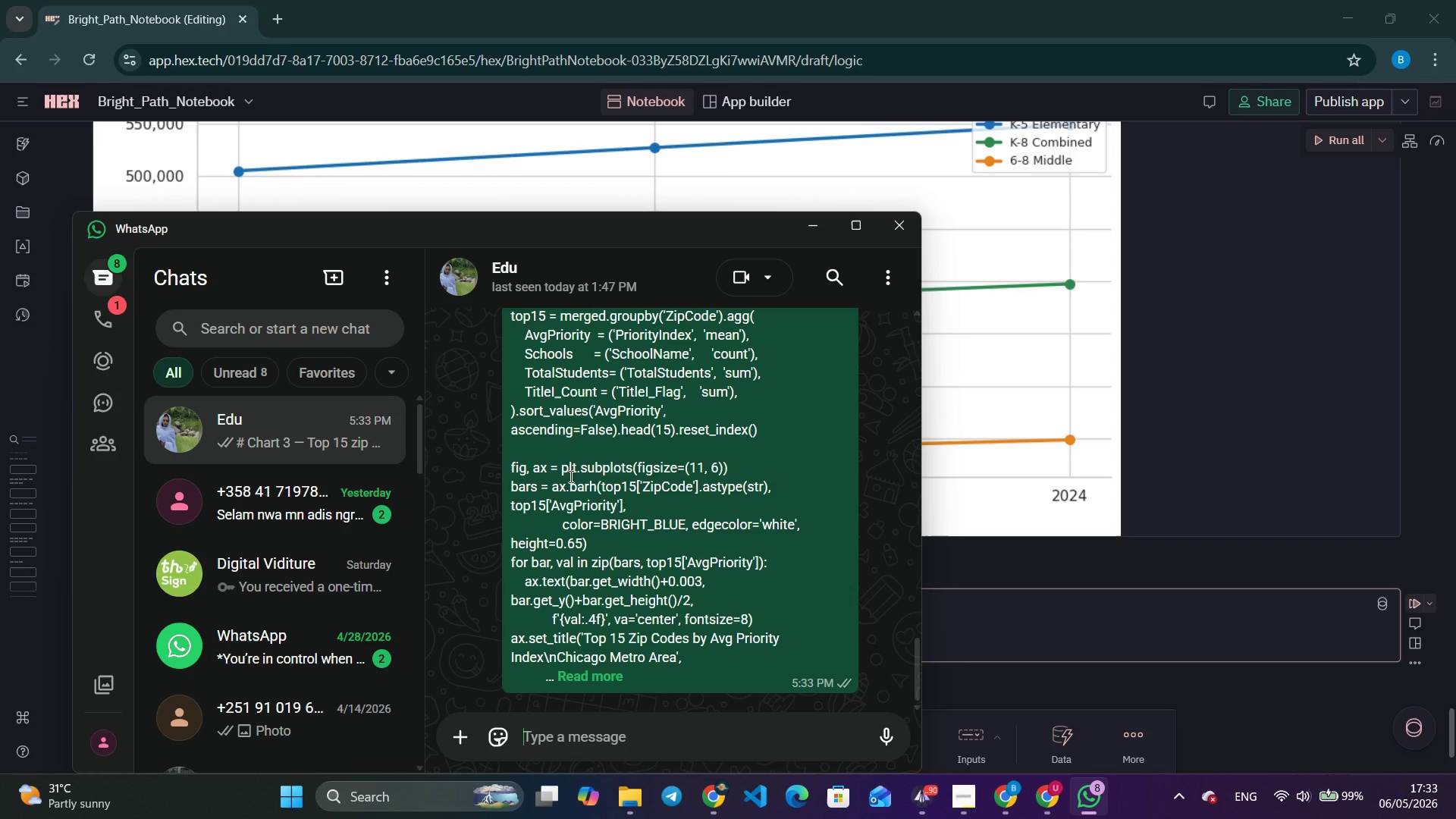 
scroll: coordinate [585, 515], scroll_direction: down, amount: 4.0
 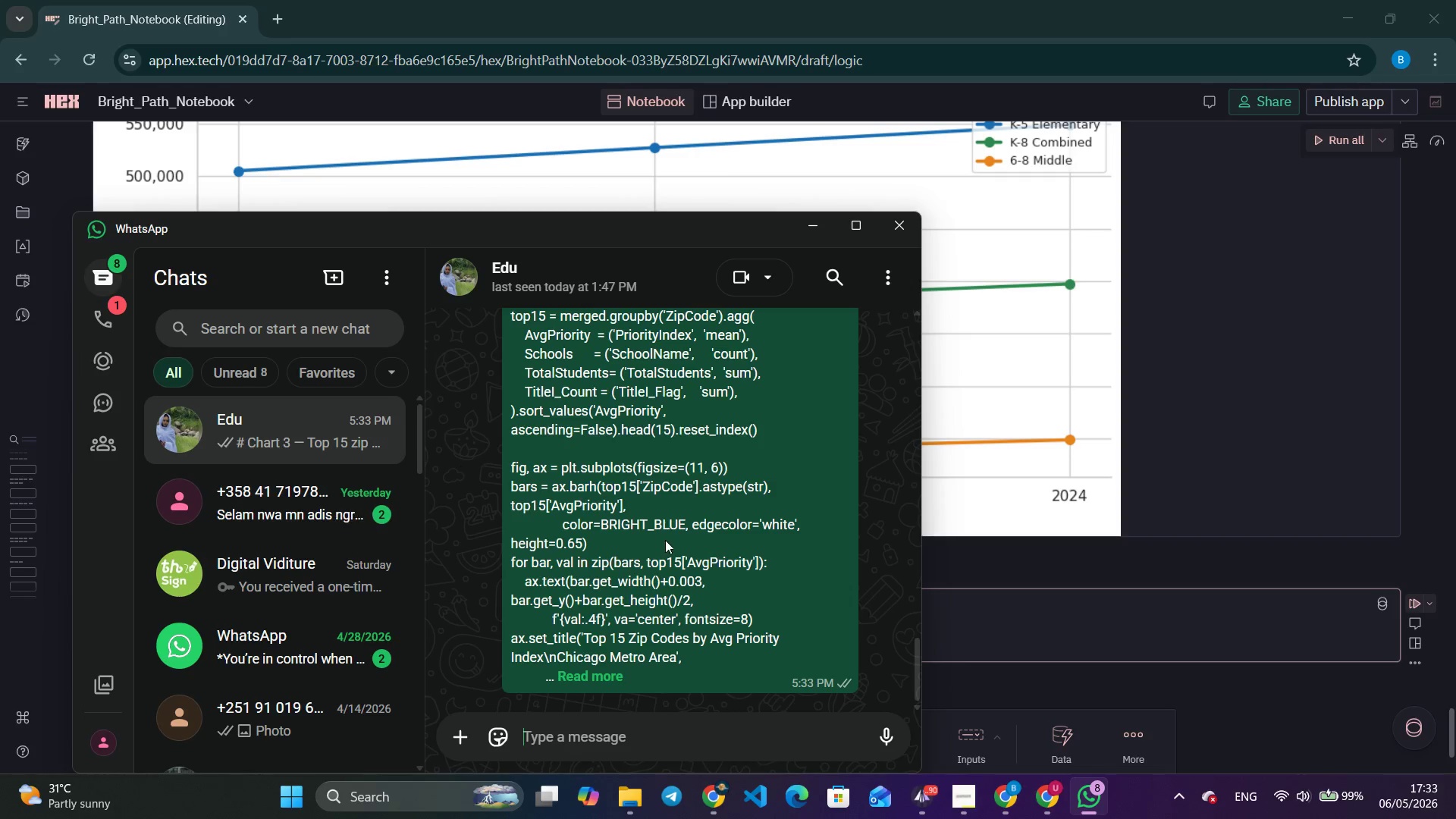 
right_click([671, 540])
 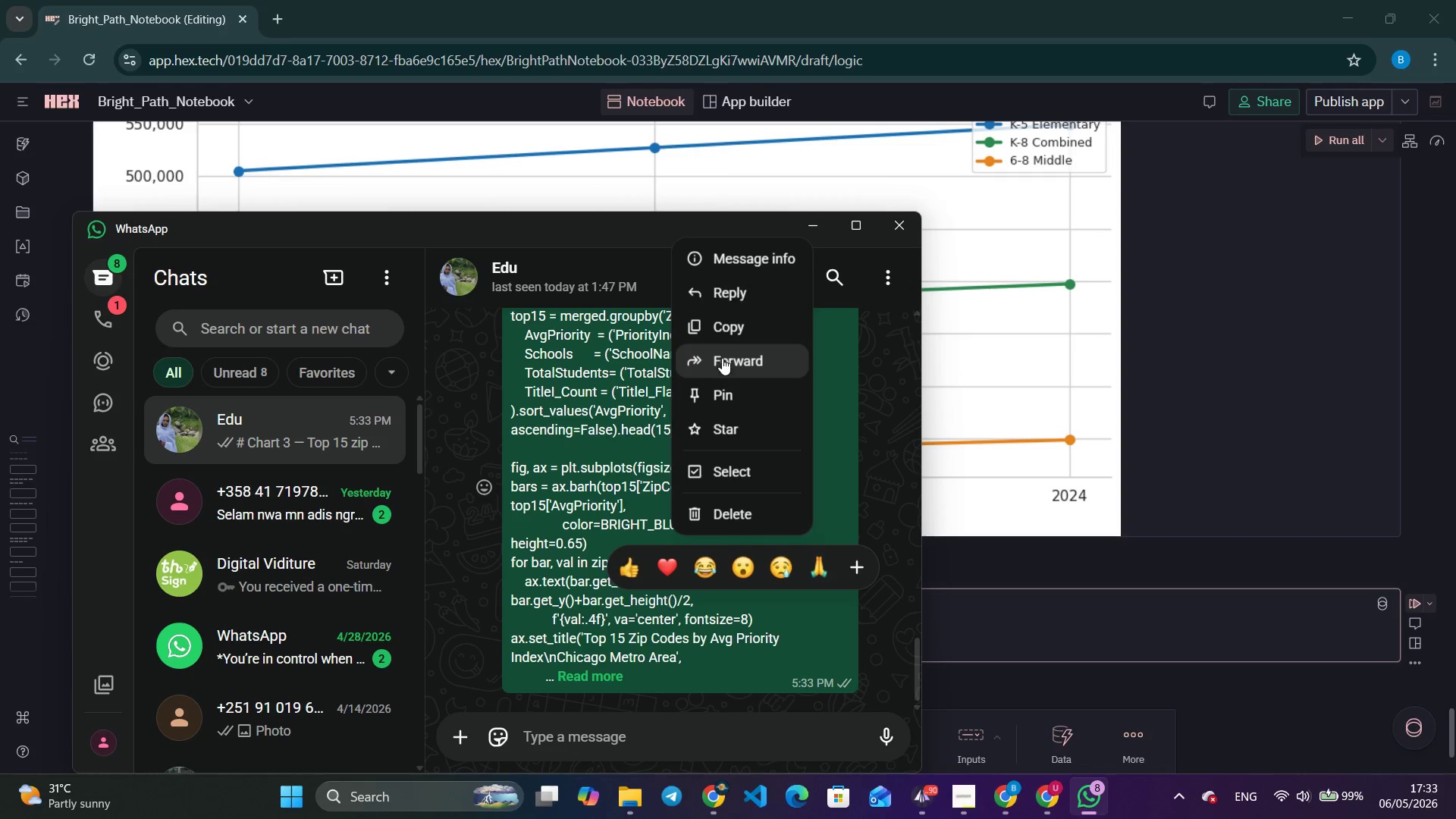 
left_click([728, 323])
 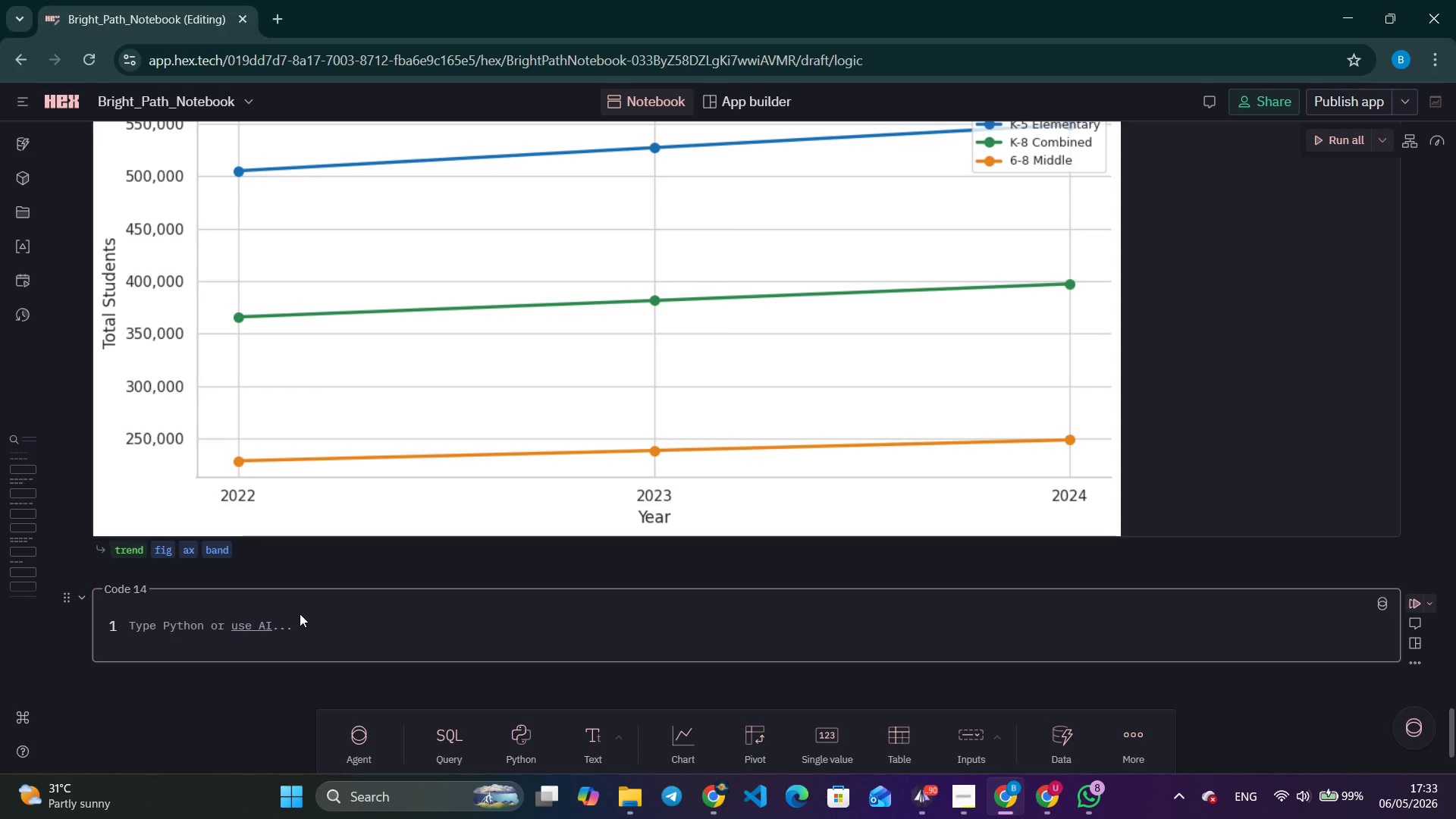 
left_click([153, 623])
 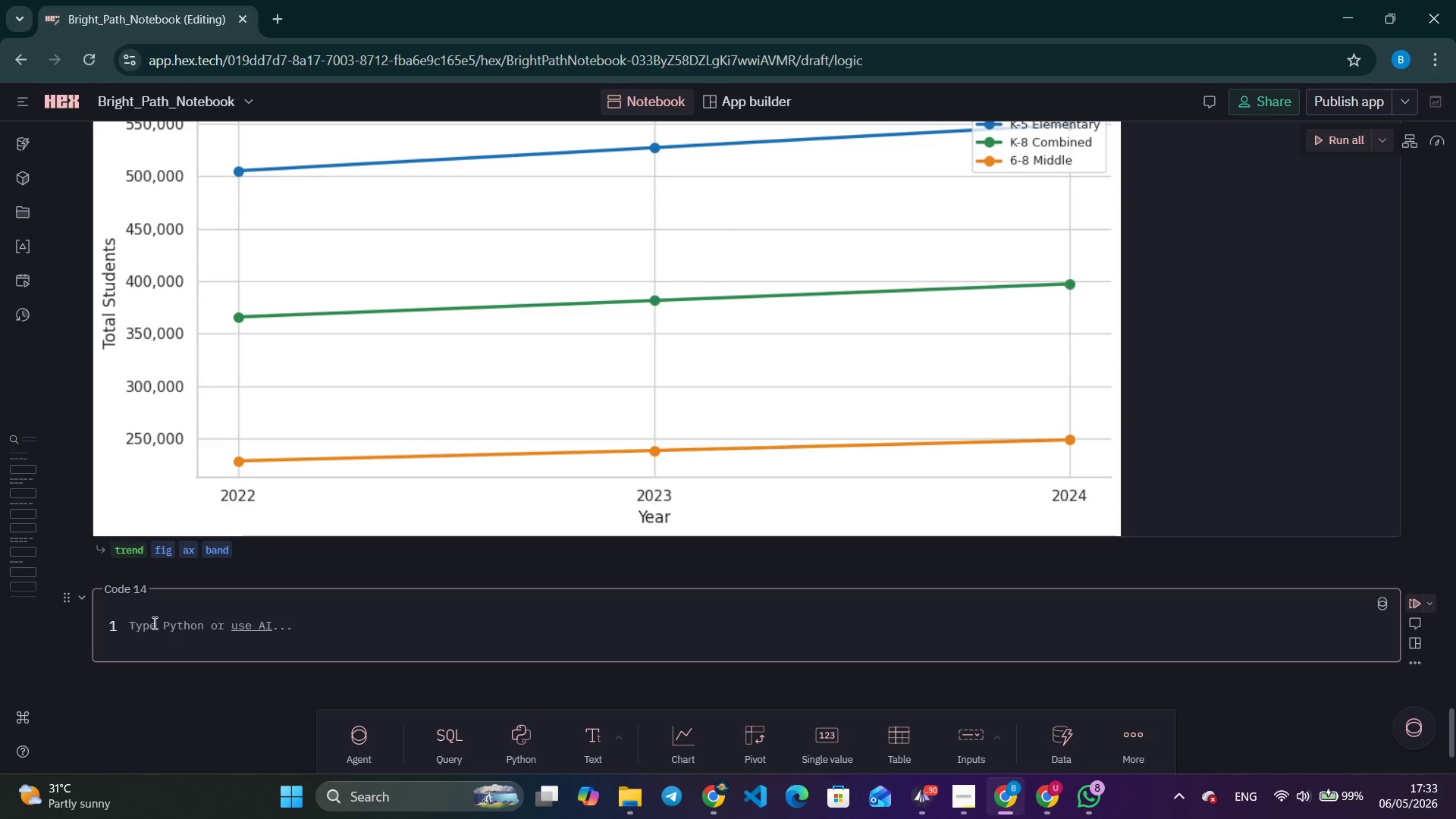 
key(Control+V)
 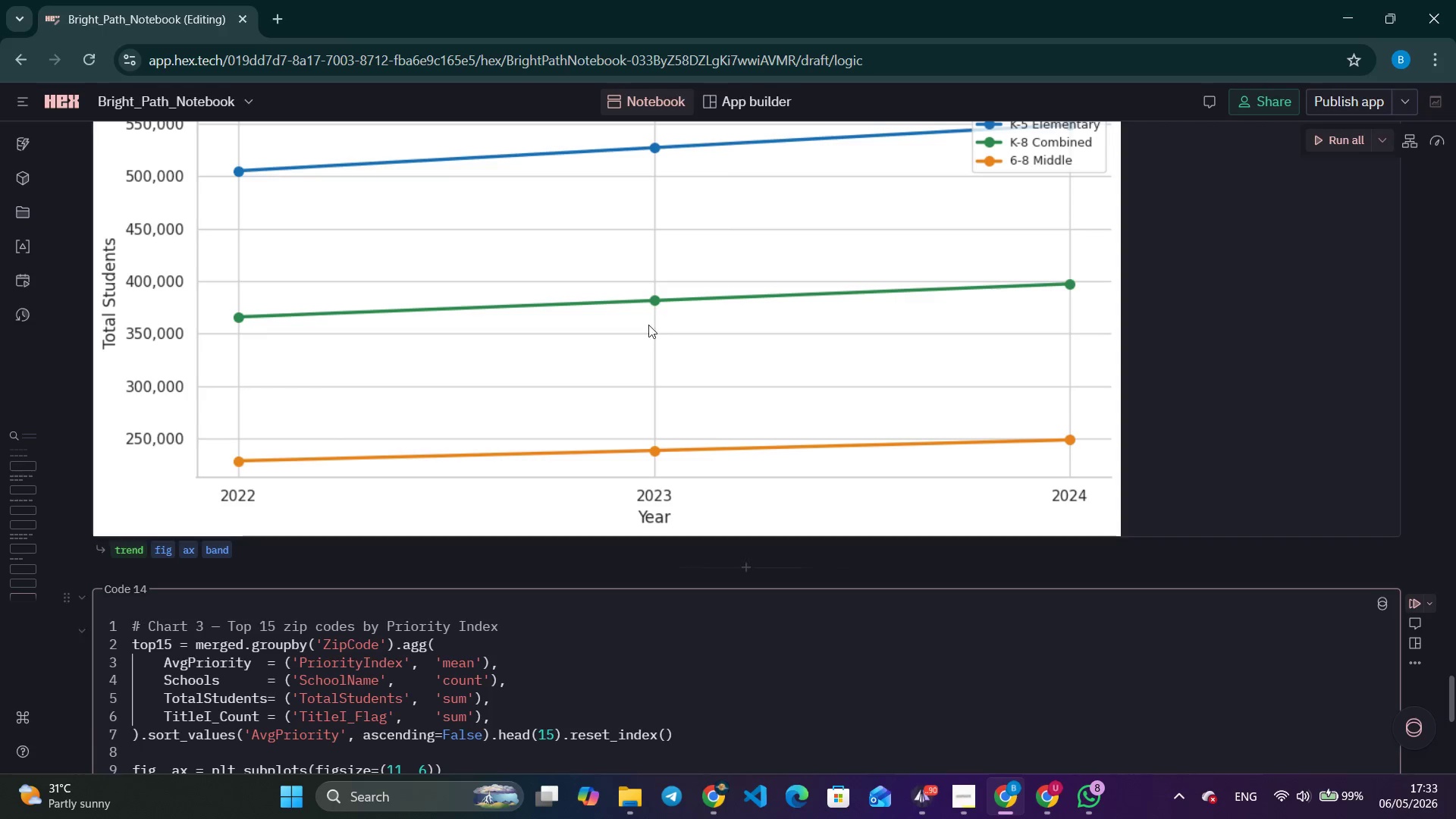 
scroll: coordinate [980, 467], scroll_direction: down, amount: 3.0
 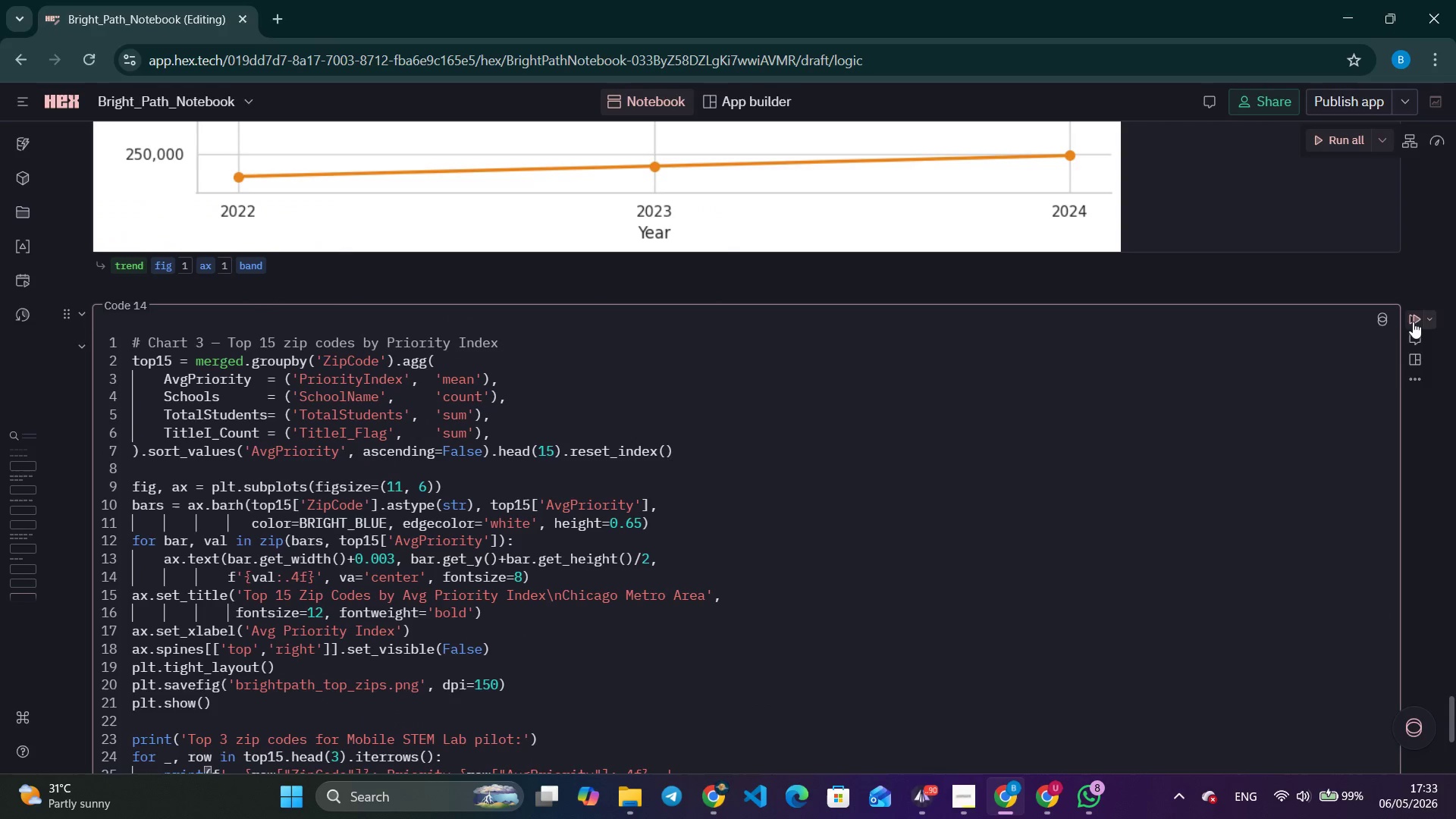 
left_click([1414, 320])
 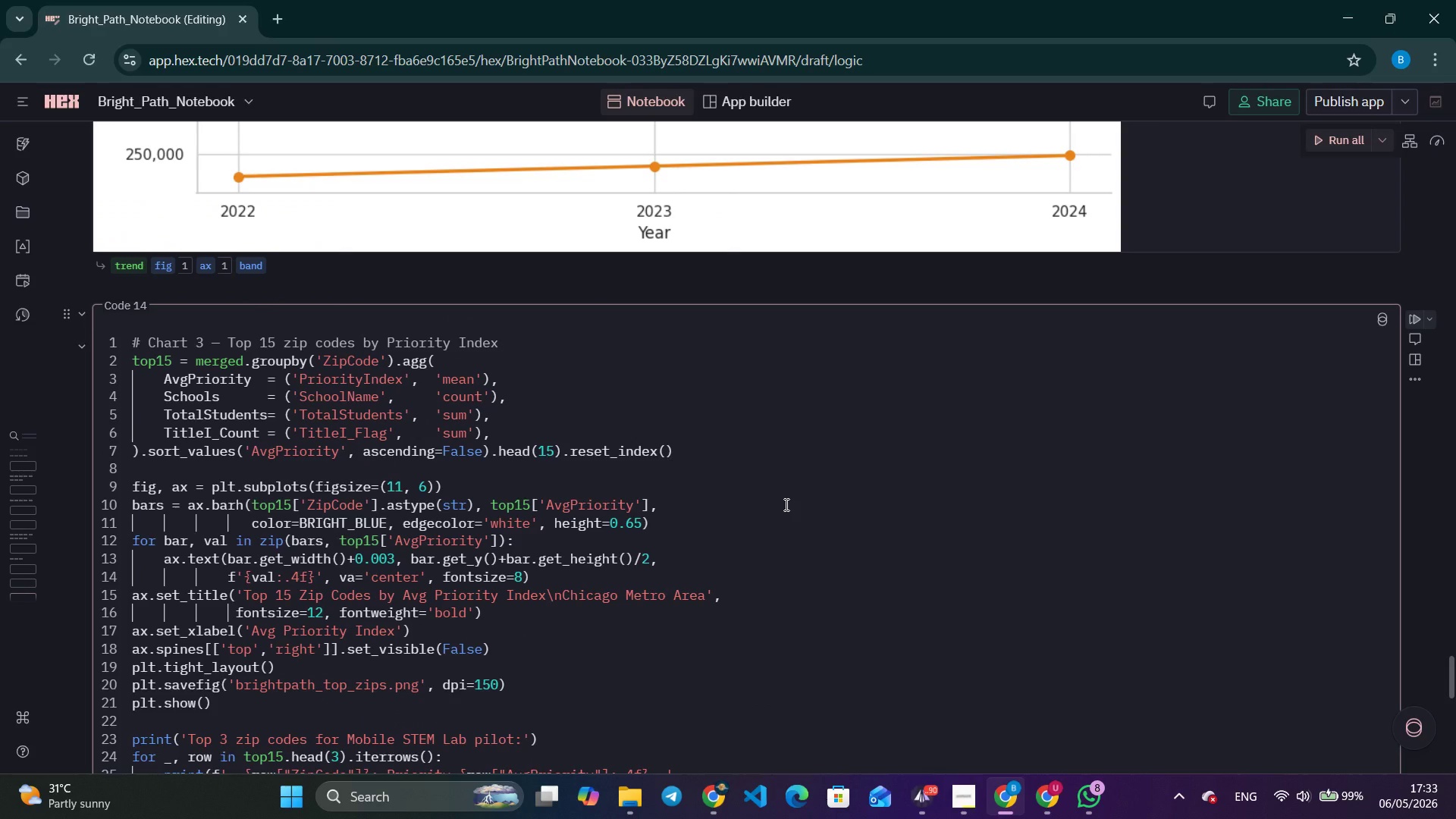 
wait(31.98)
 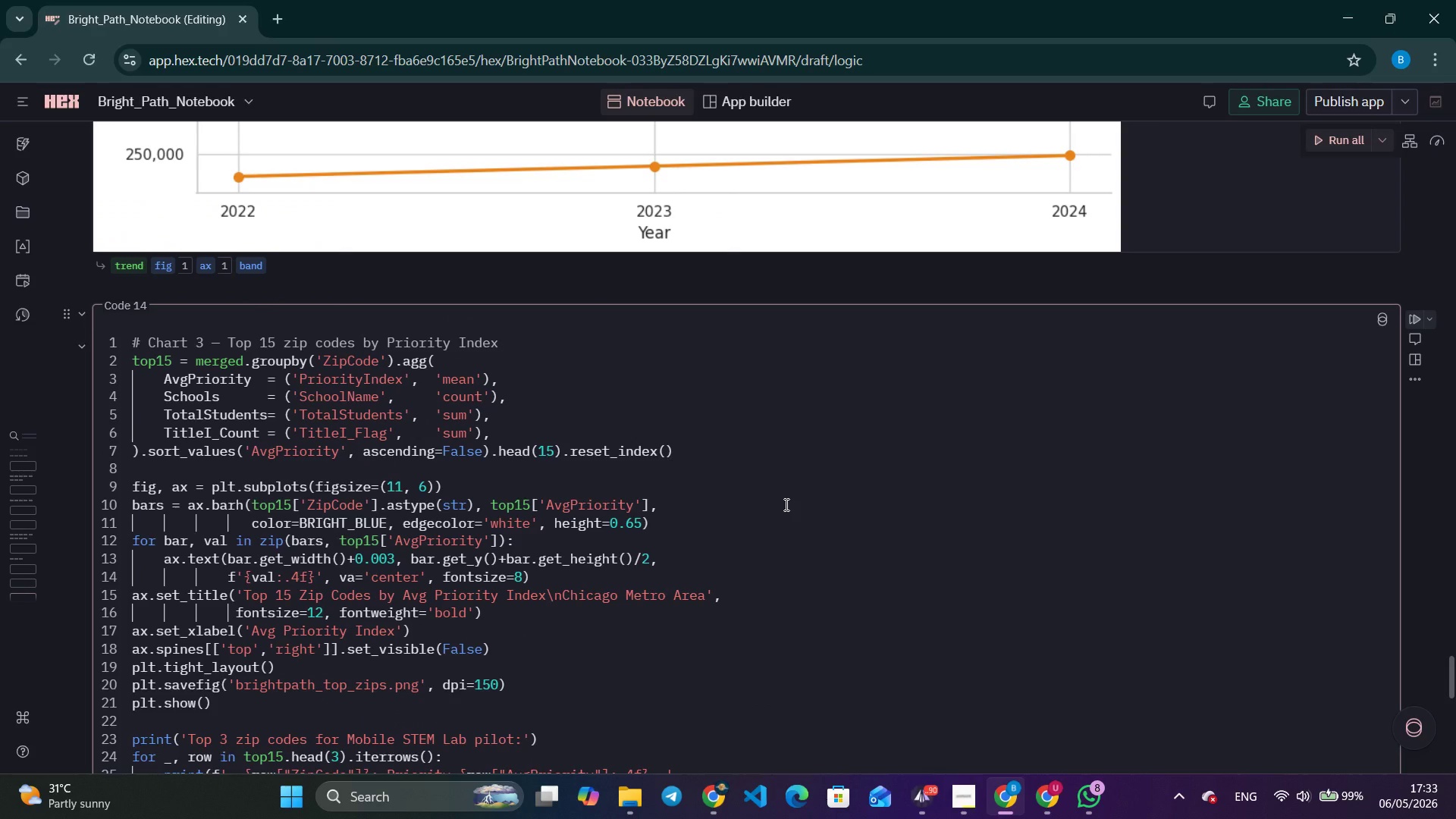 
scroll: coordinate [785, 504], scroll_direction: down, amount: 9.0
 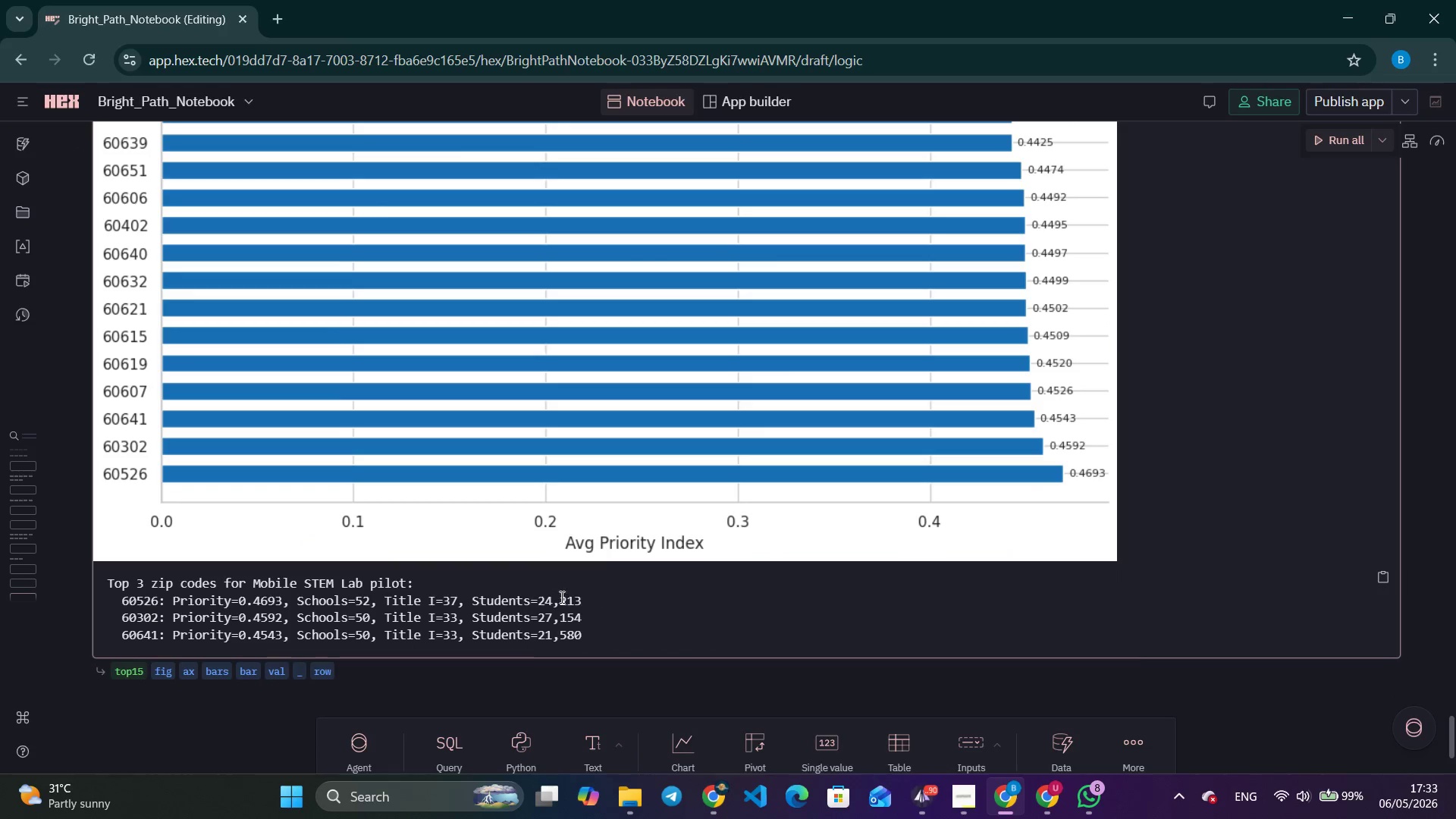 
scroll: coordinate [645, 544], scroll_direction: up, amount: 2.0
 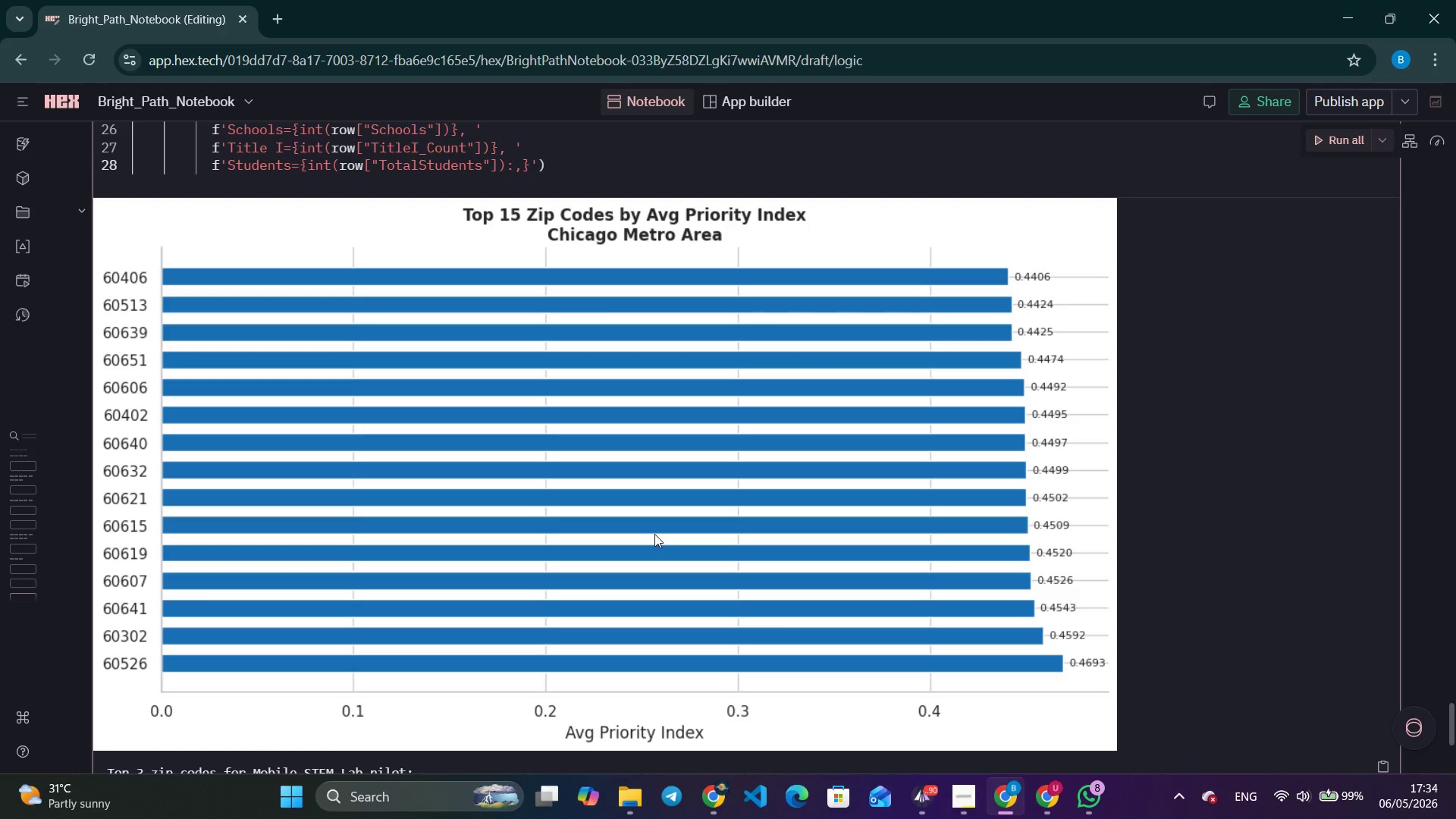 
wait(28.99)
 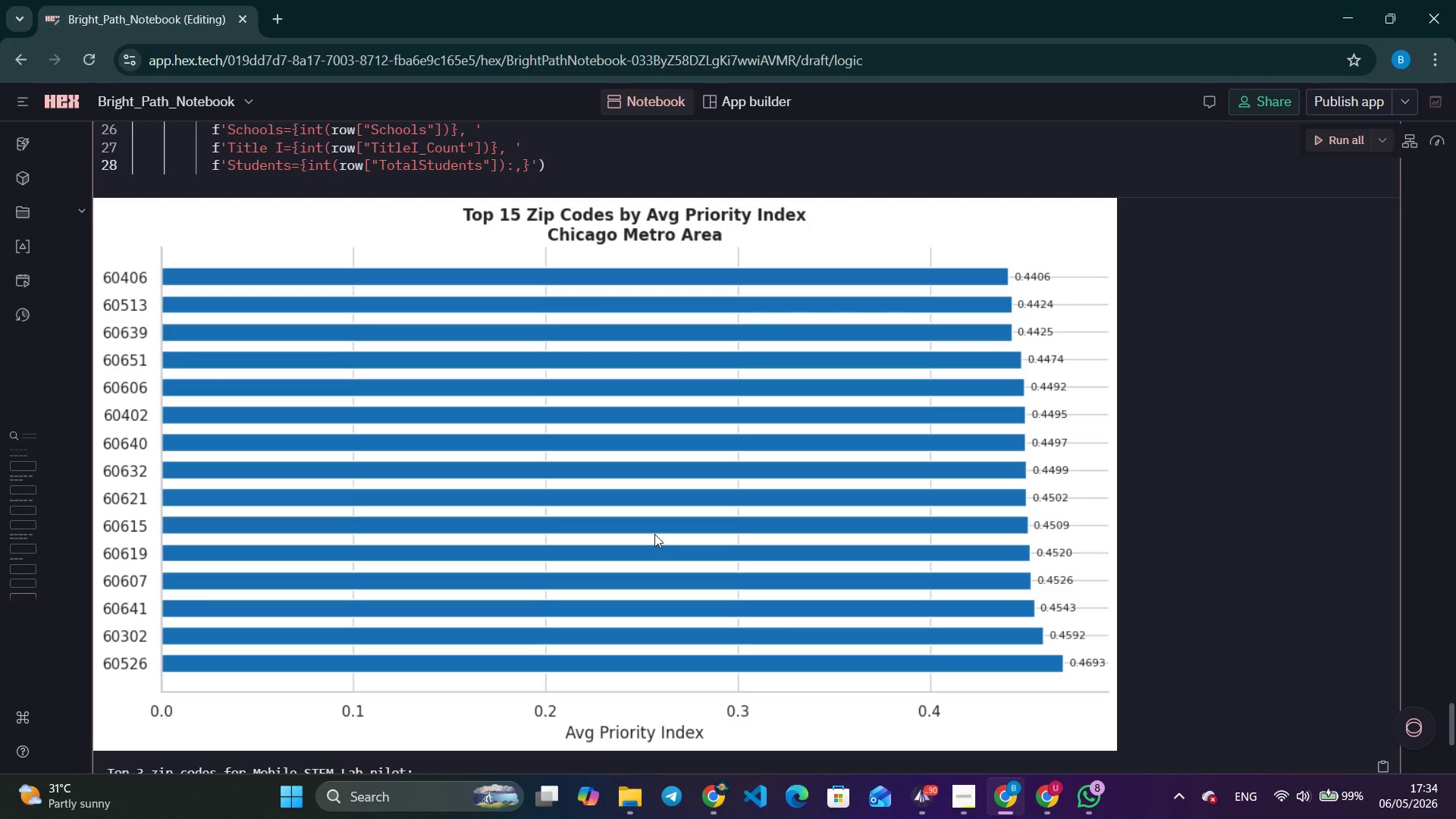 
scroll: coordinate [654, 534], scroll_direction: down, amount: 2.0
 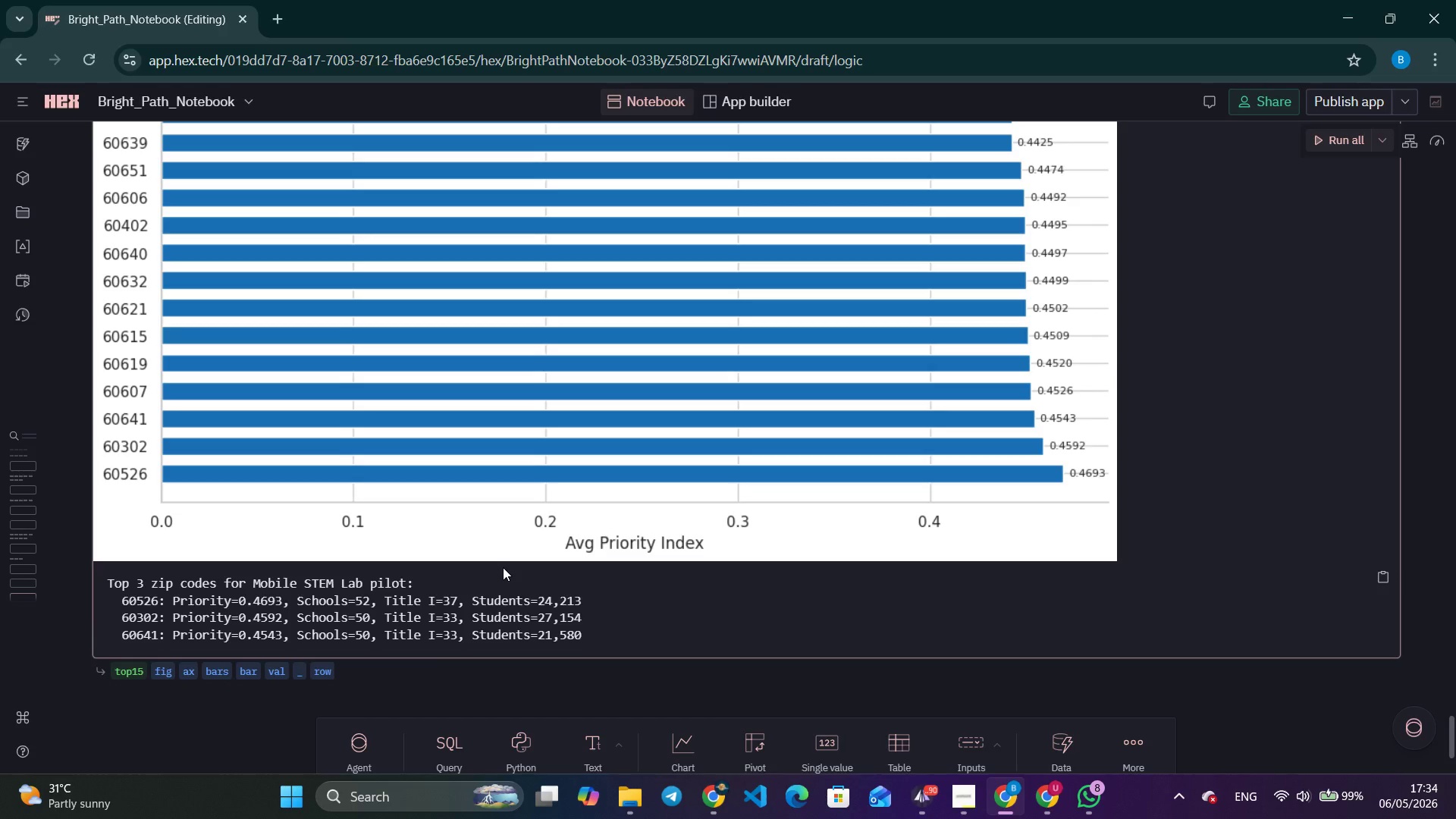 
wait(10.72)
 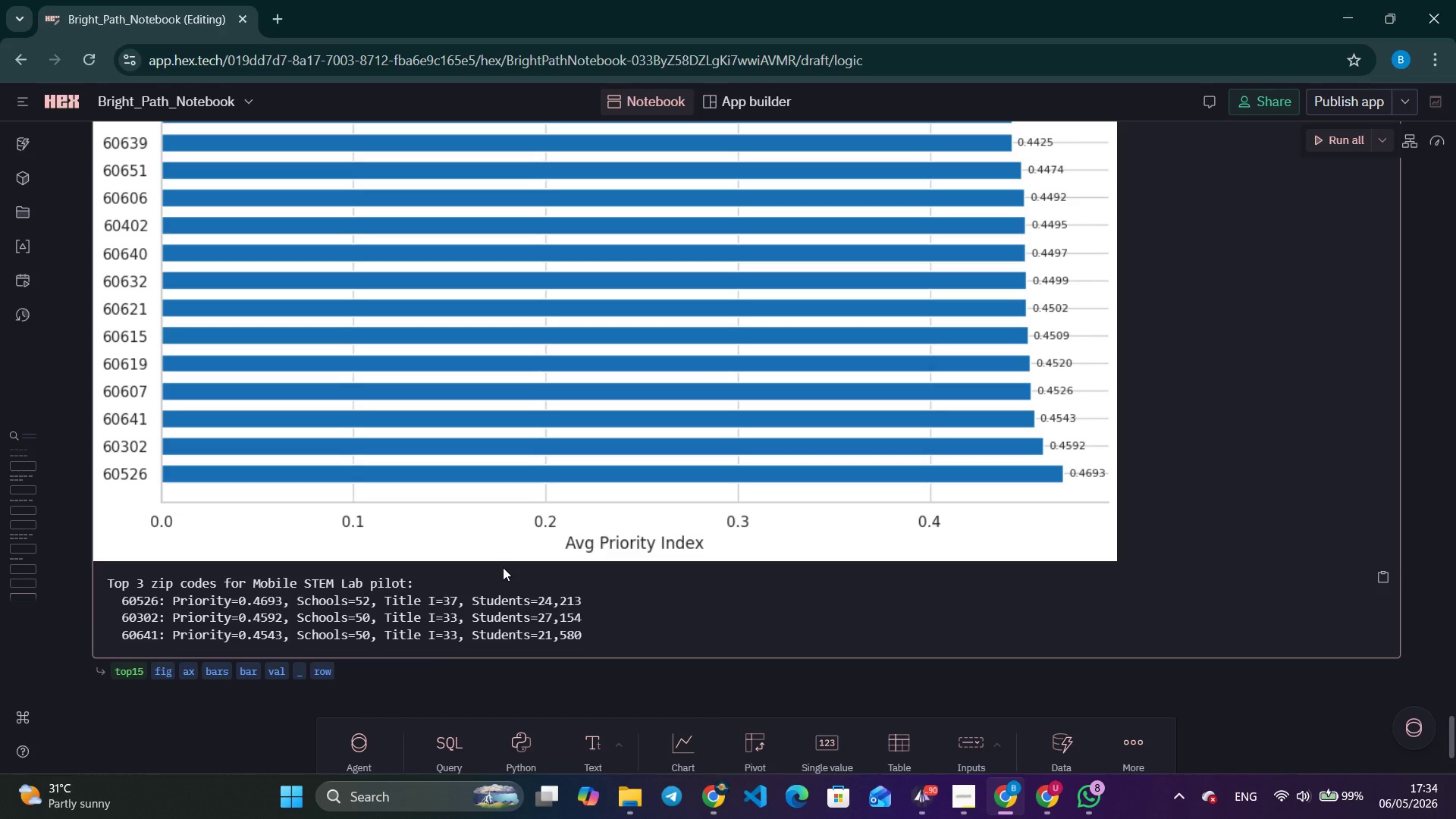 
scroll: coordinate [384, 588], scroll_direction: down, amount: 4.0
 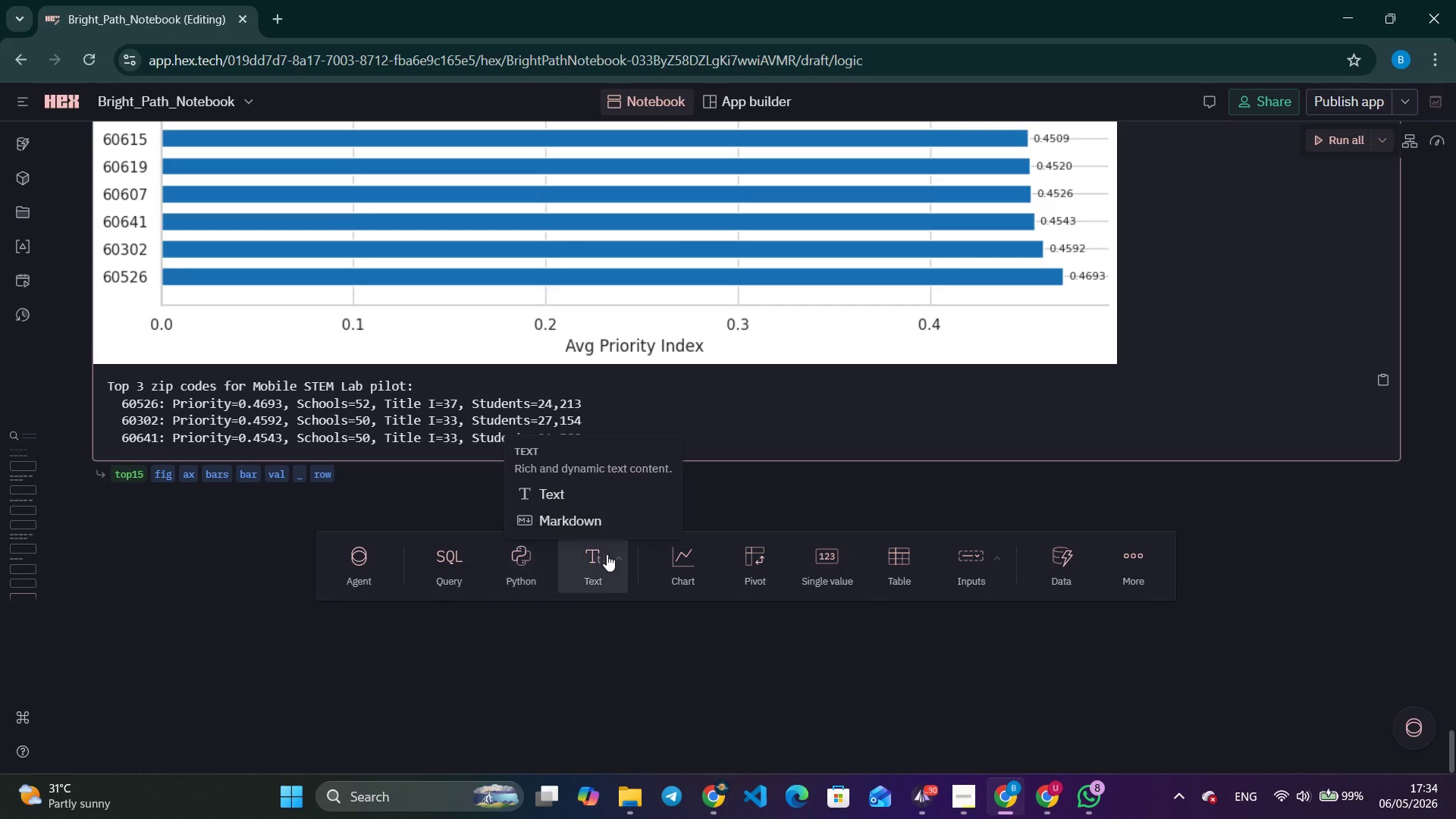 
left_click([595, 561])
 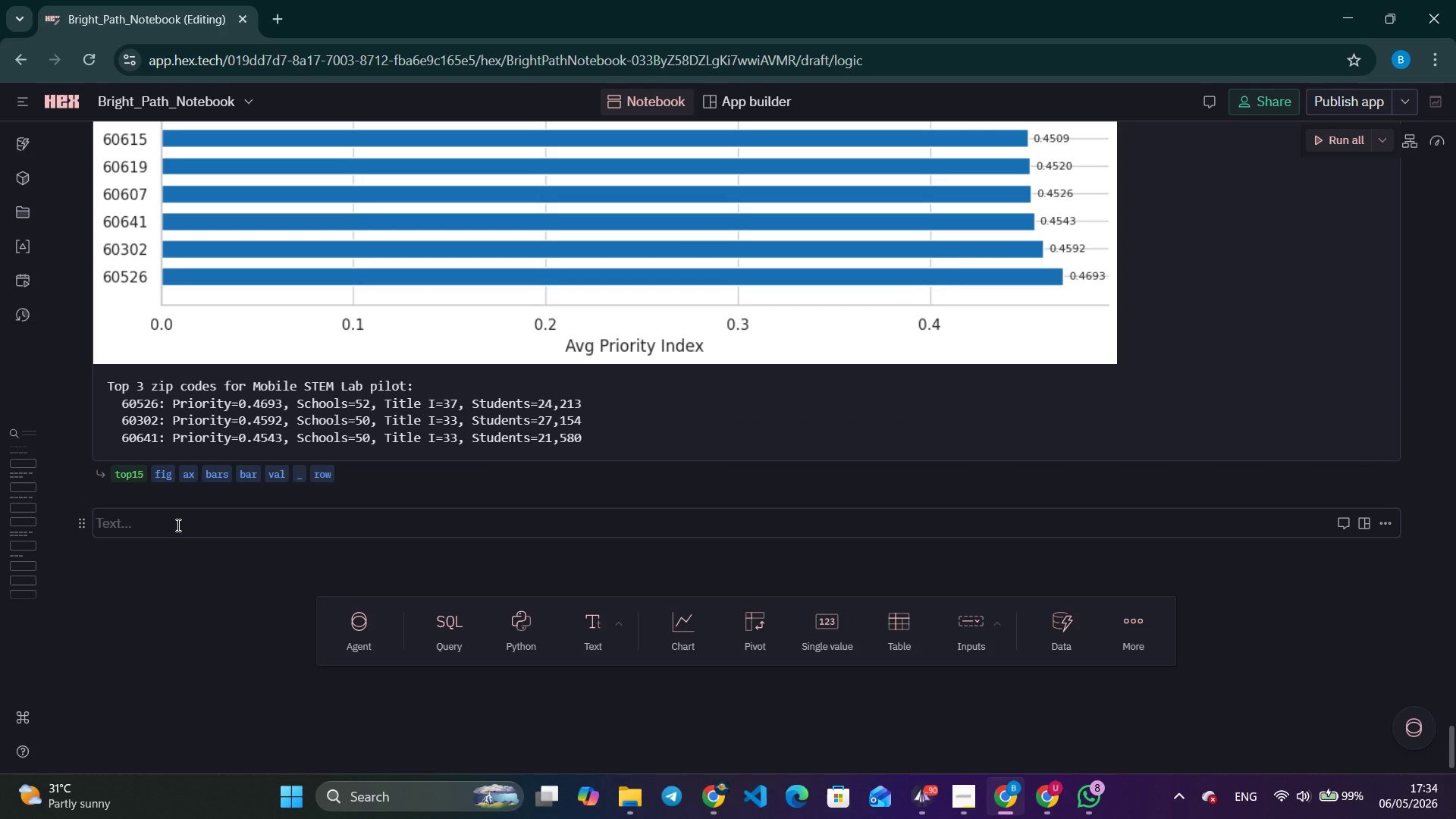 
type(### )
 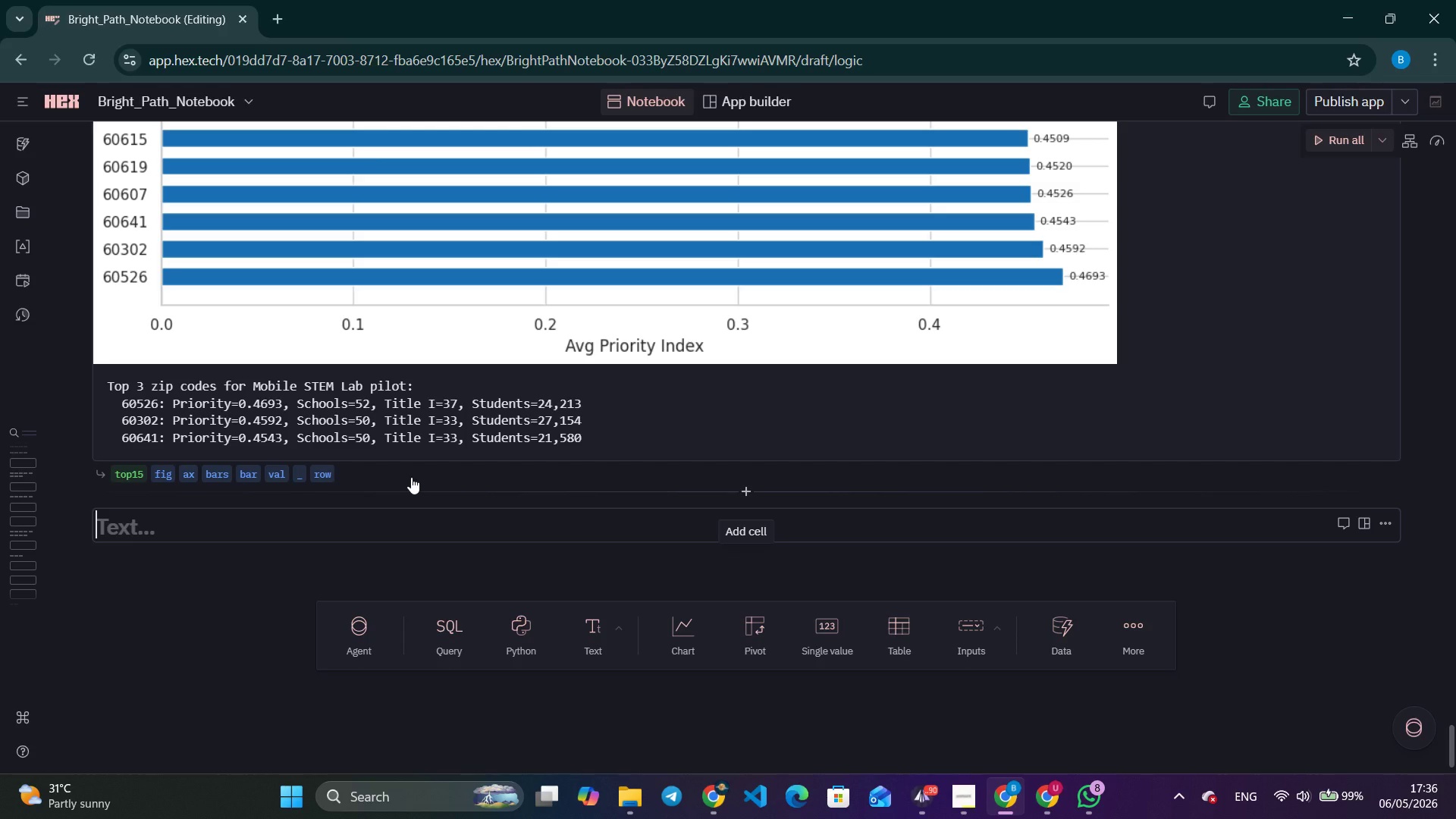 
wait(98.75)
 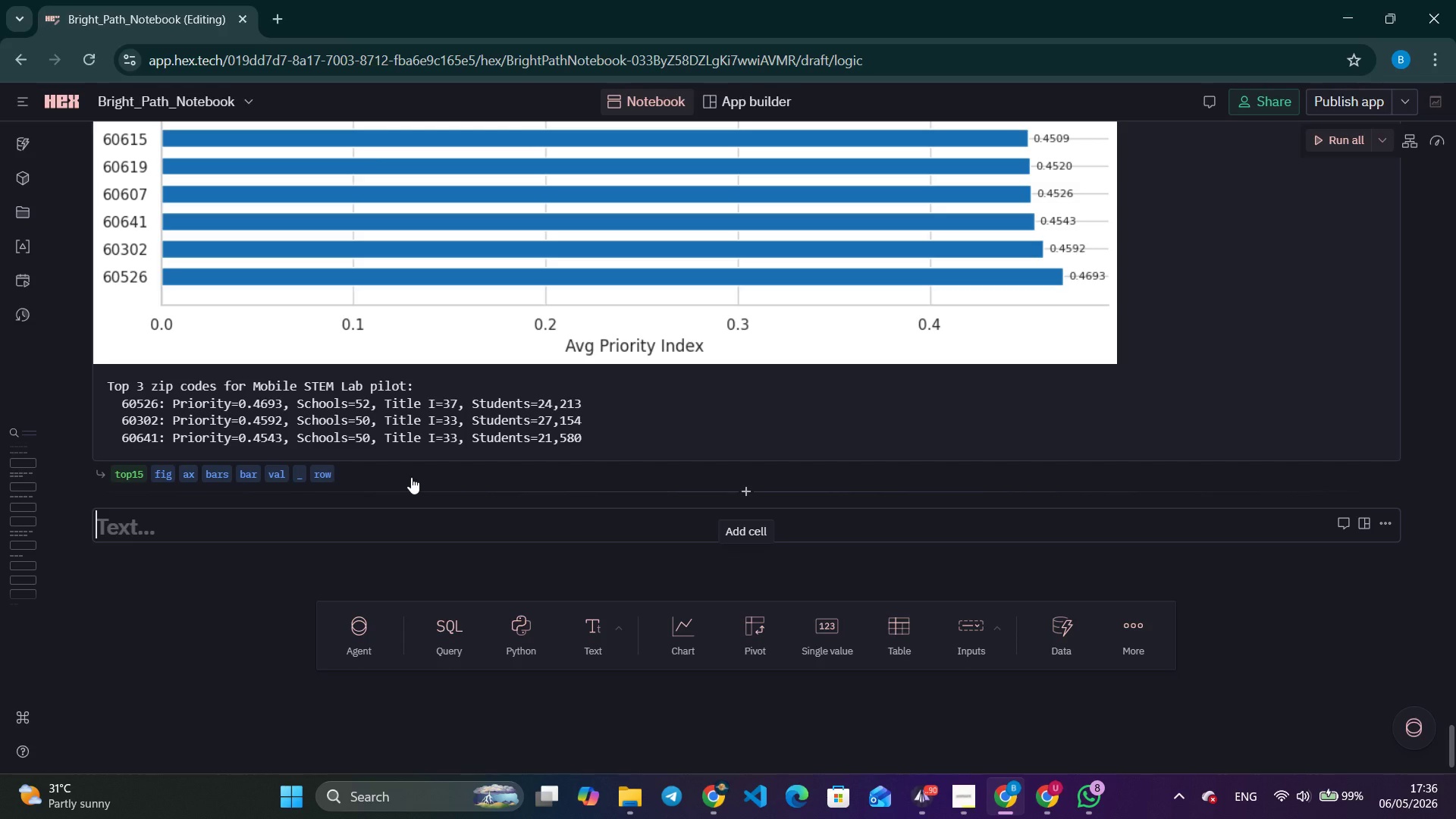 
type(6, Export )
 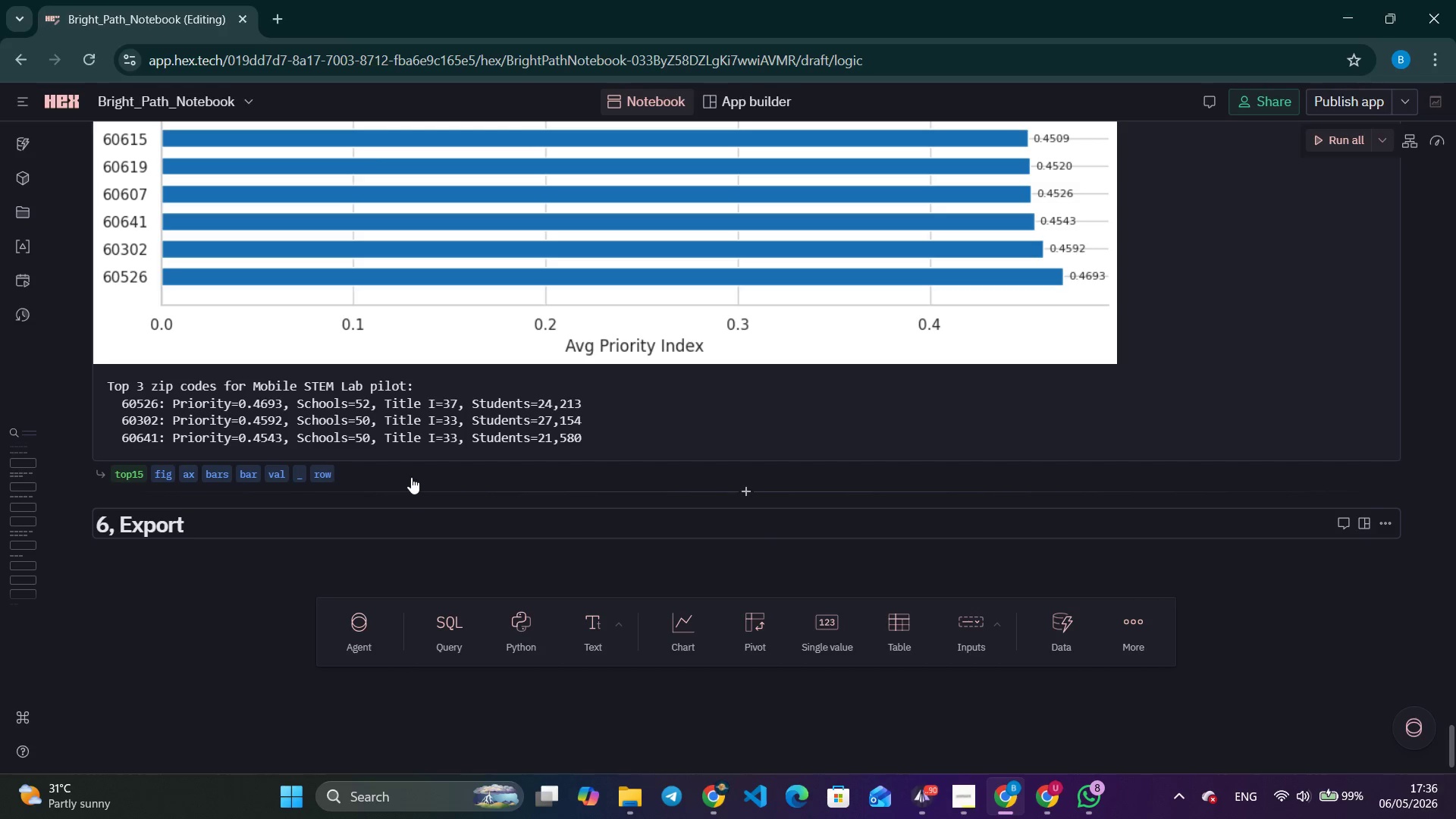 
key(Control+ControlLeft)
 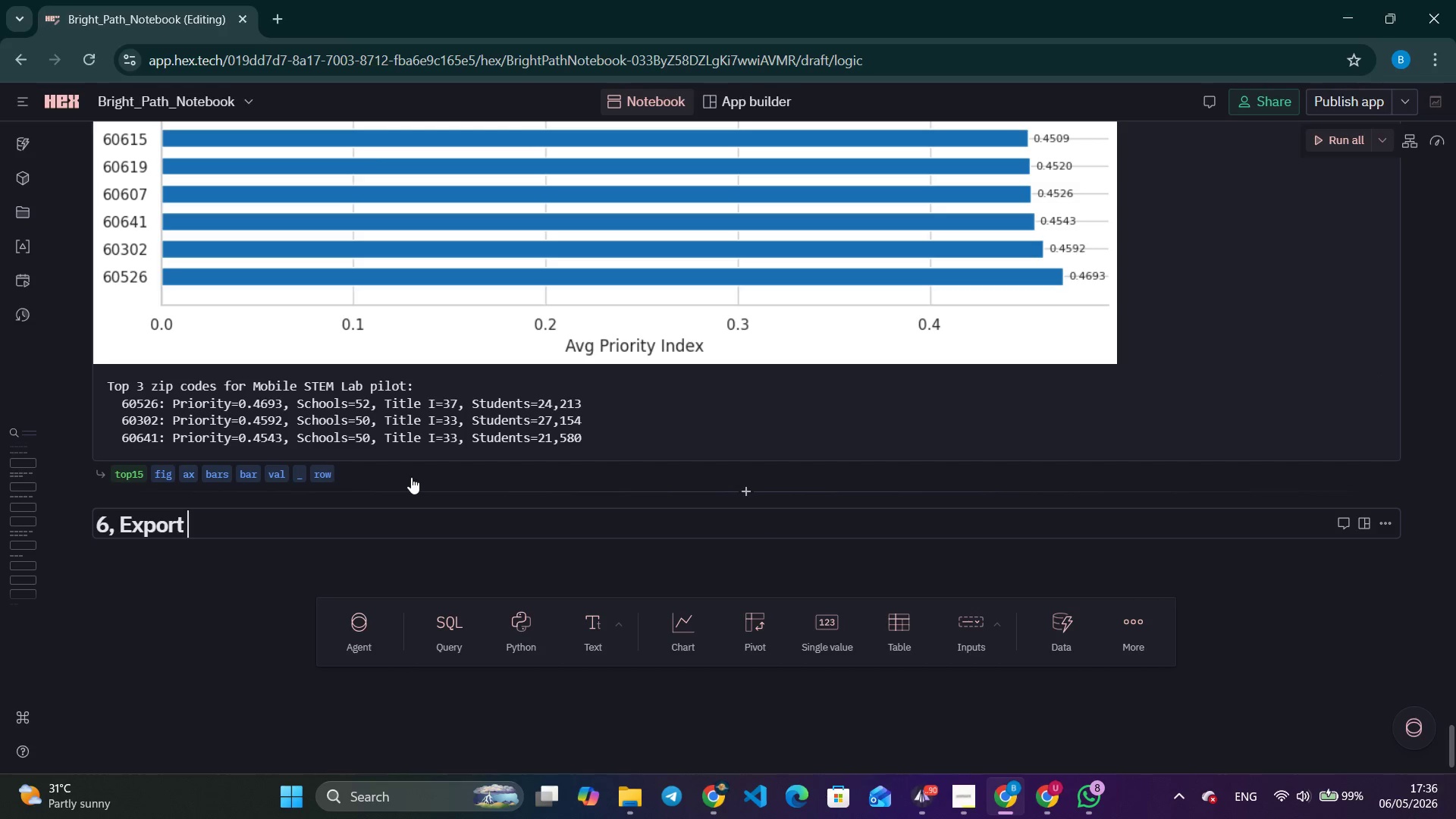 
type(Clean Dataset)
 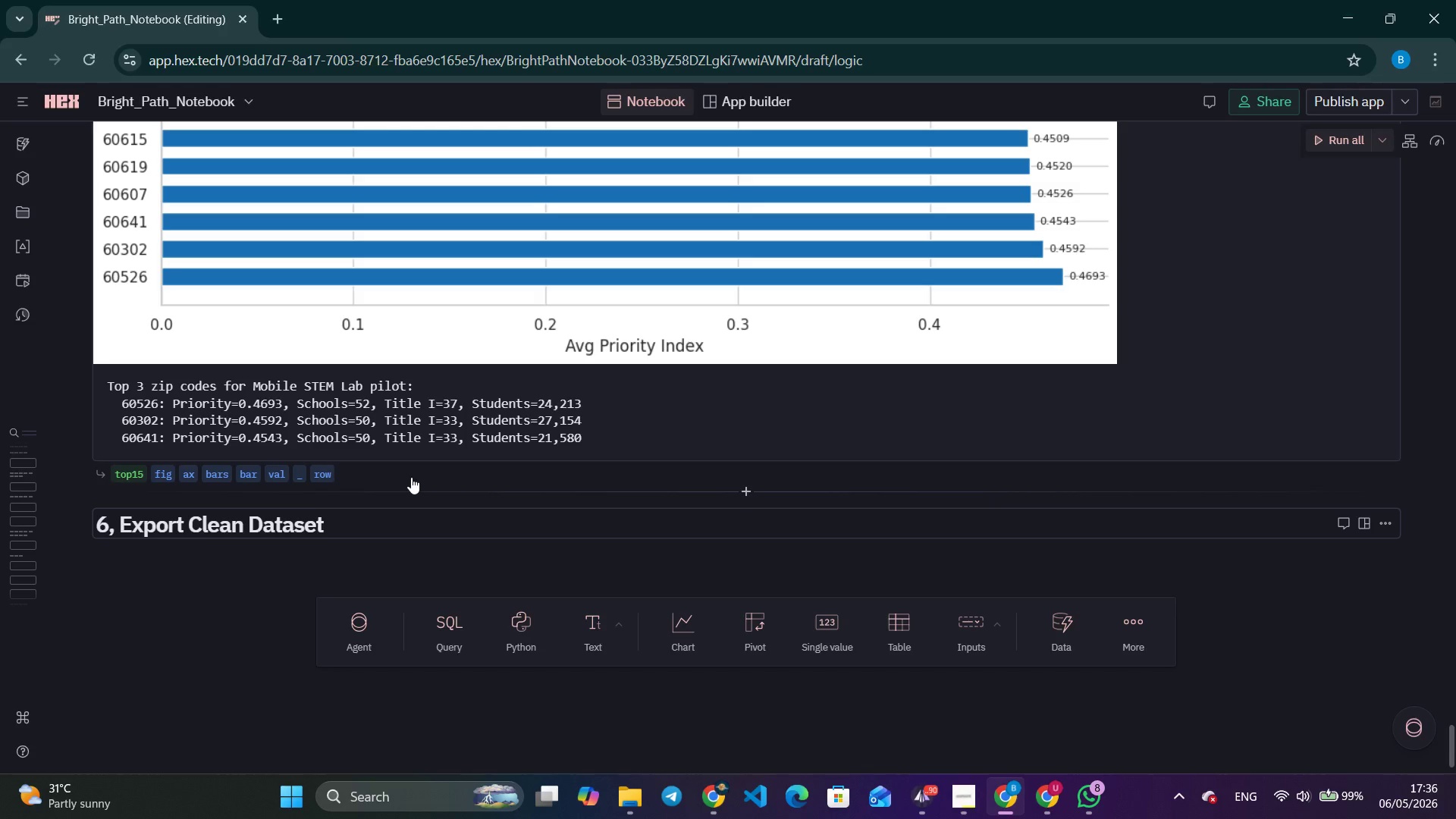 
wait(15.33)
 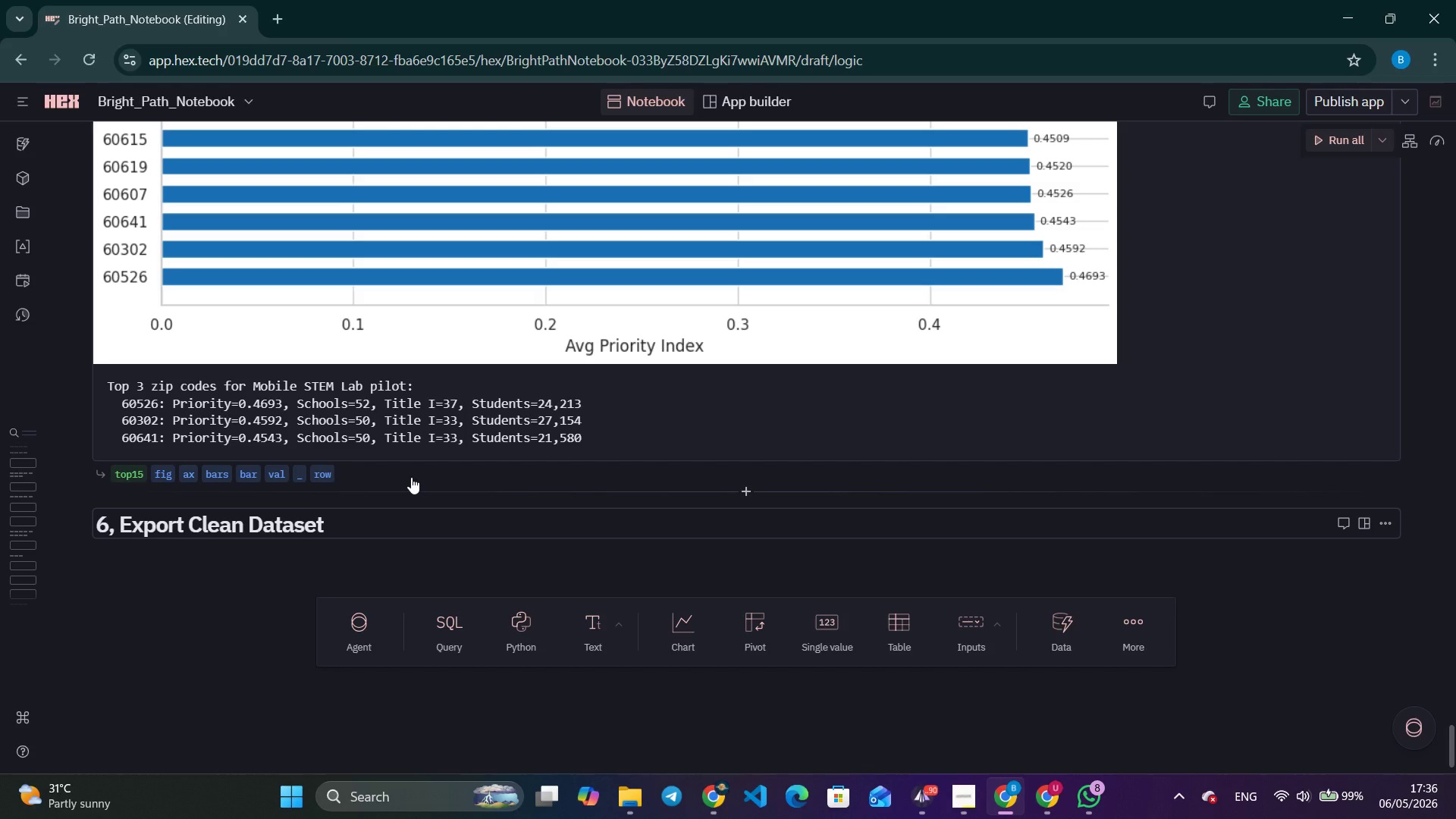 
double_click([450, 609])
 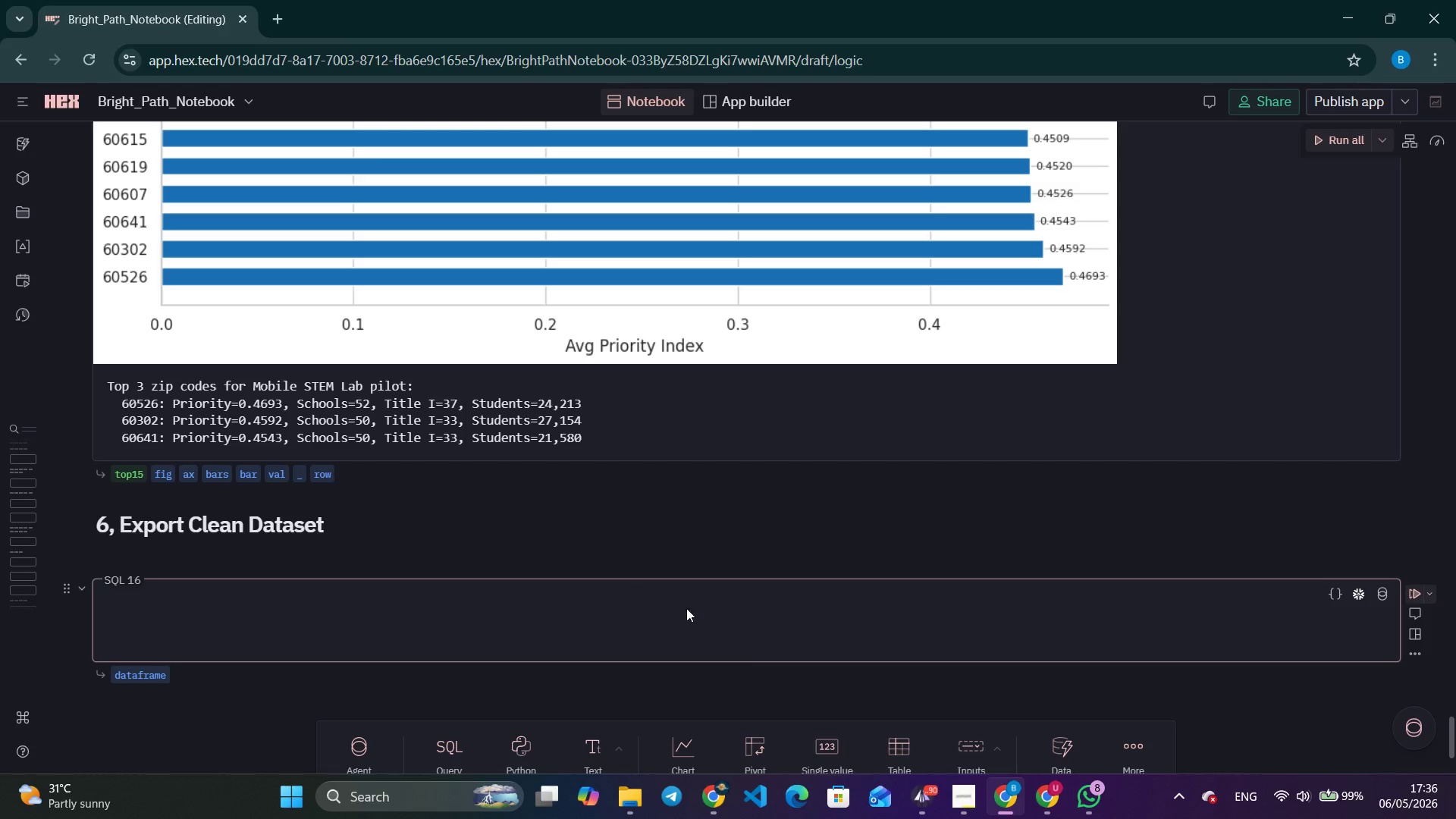 
scroll: coordinate [925, 708], scroll_direction: down, amount: 2.0
 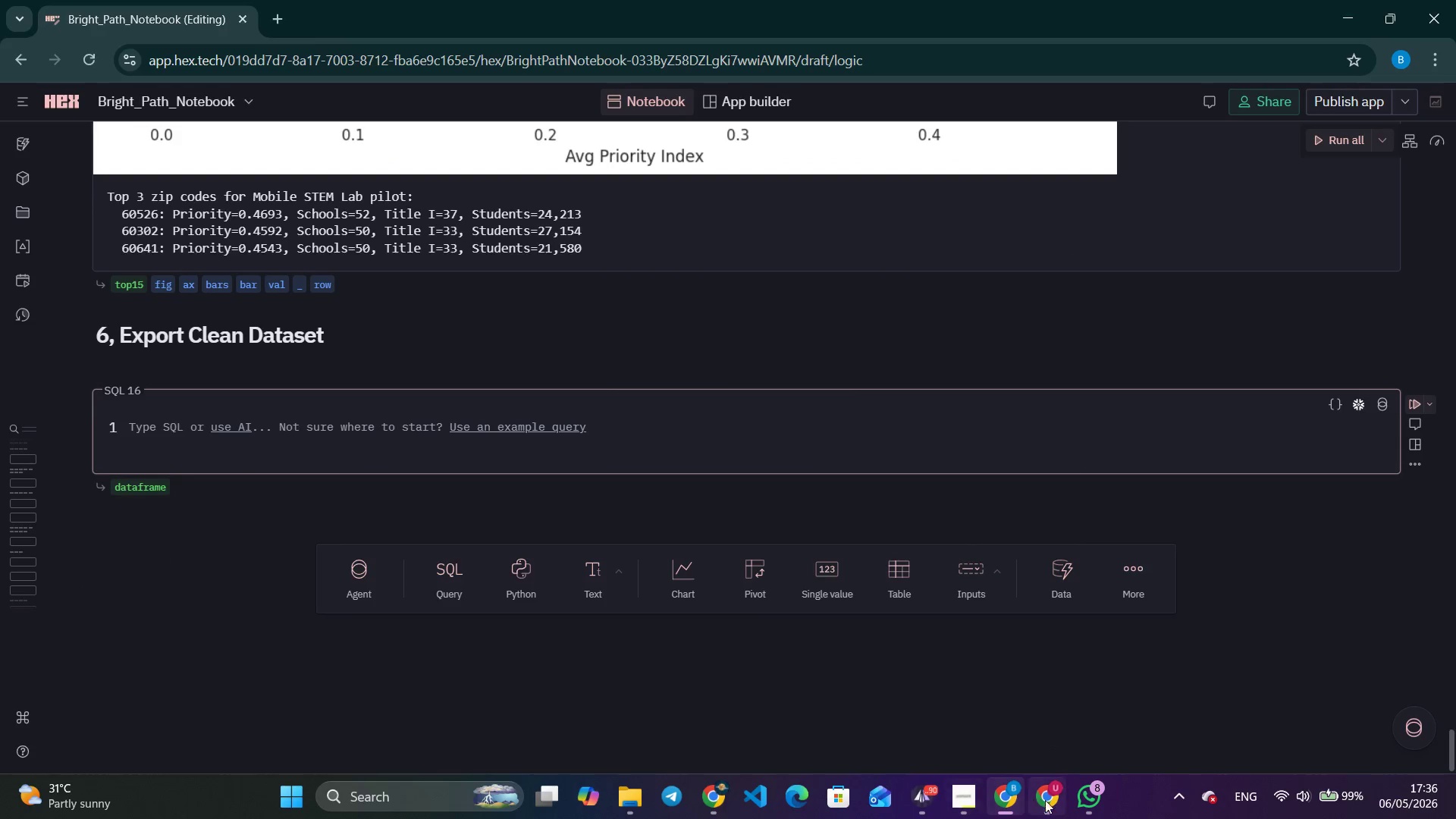 
left_click([1094, 795])
 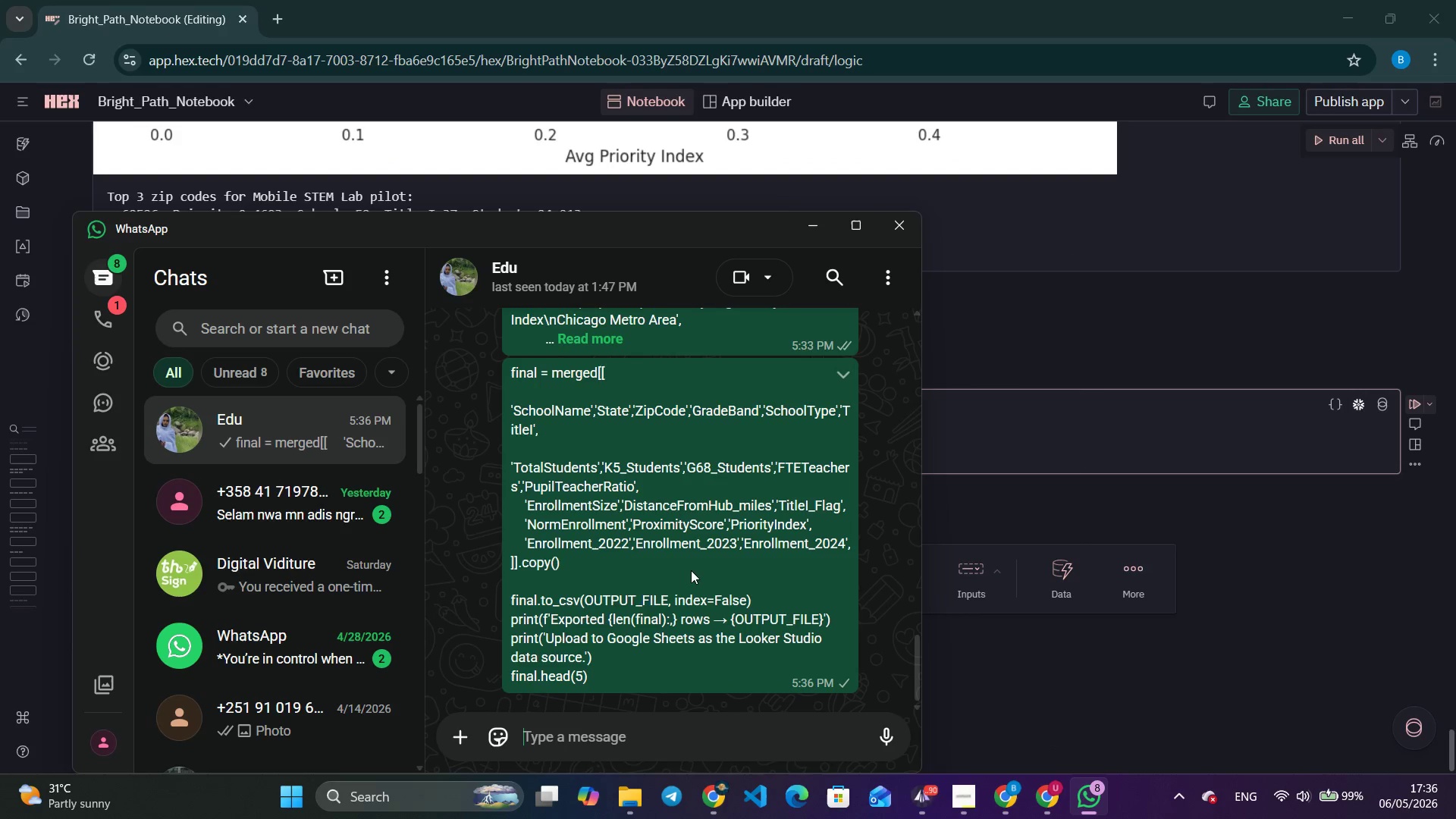 
right_click([685, 566])
 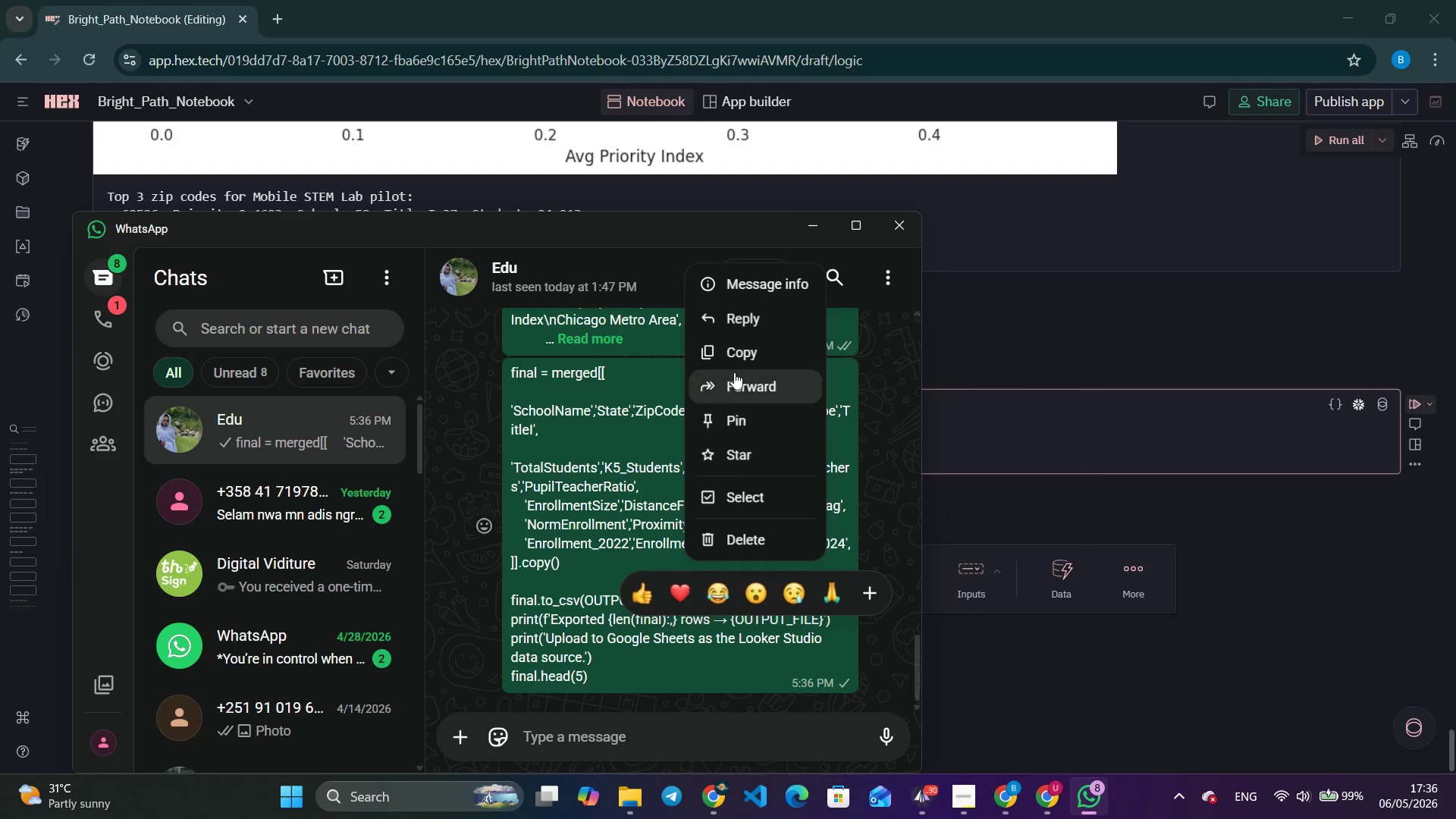 
scroll: coordinate [685, 566], scroll_direction: down, amount: 1.0
 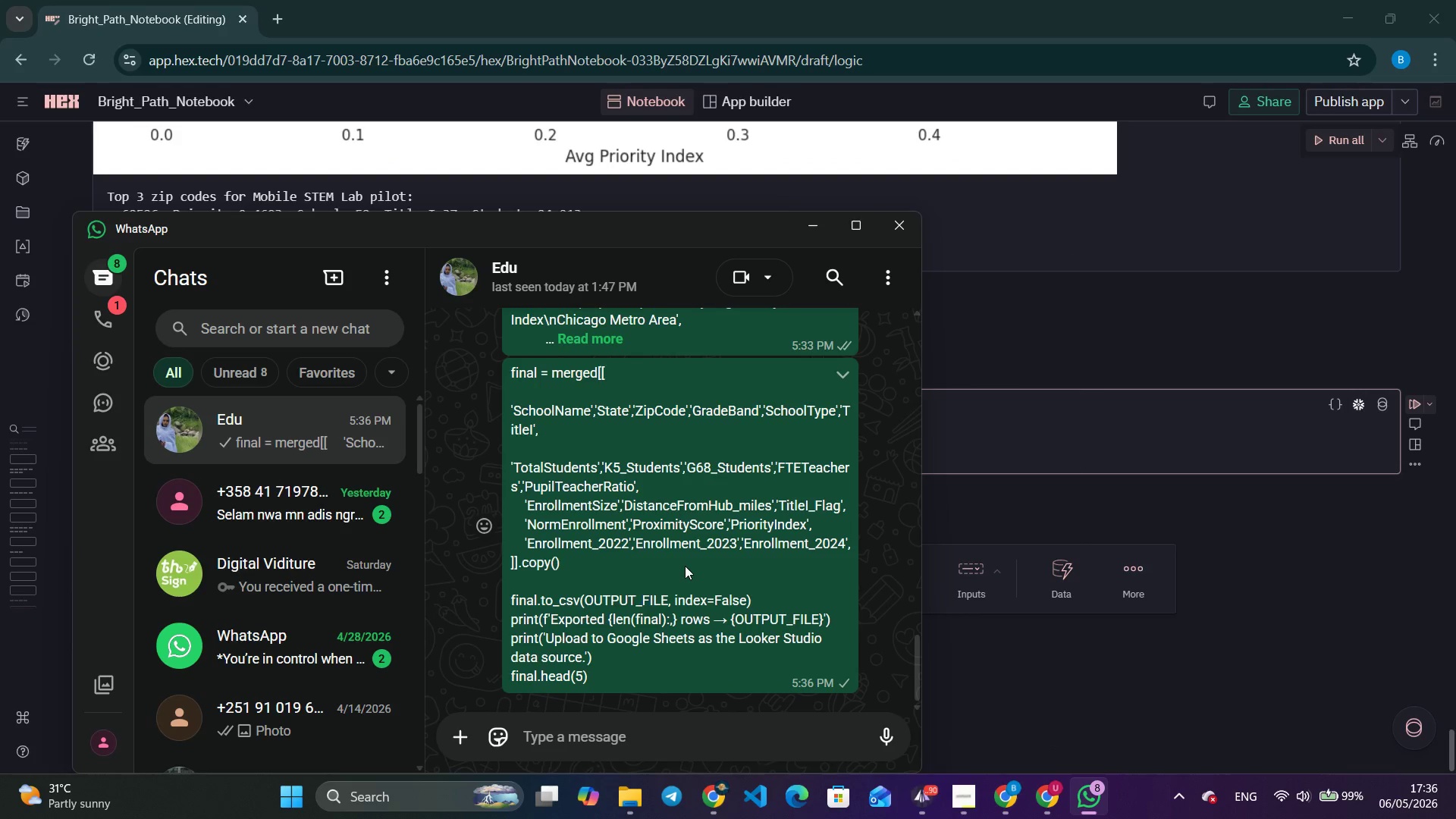 
left_click([735, 352])
 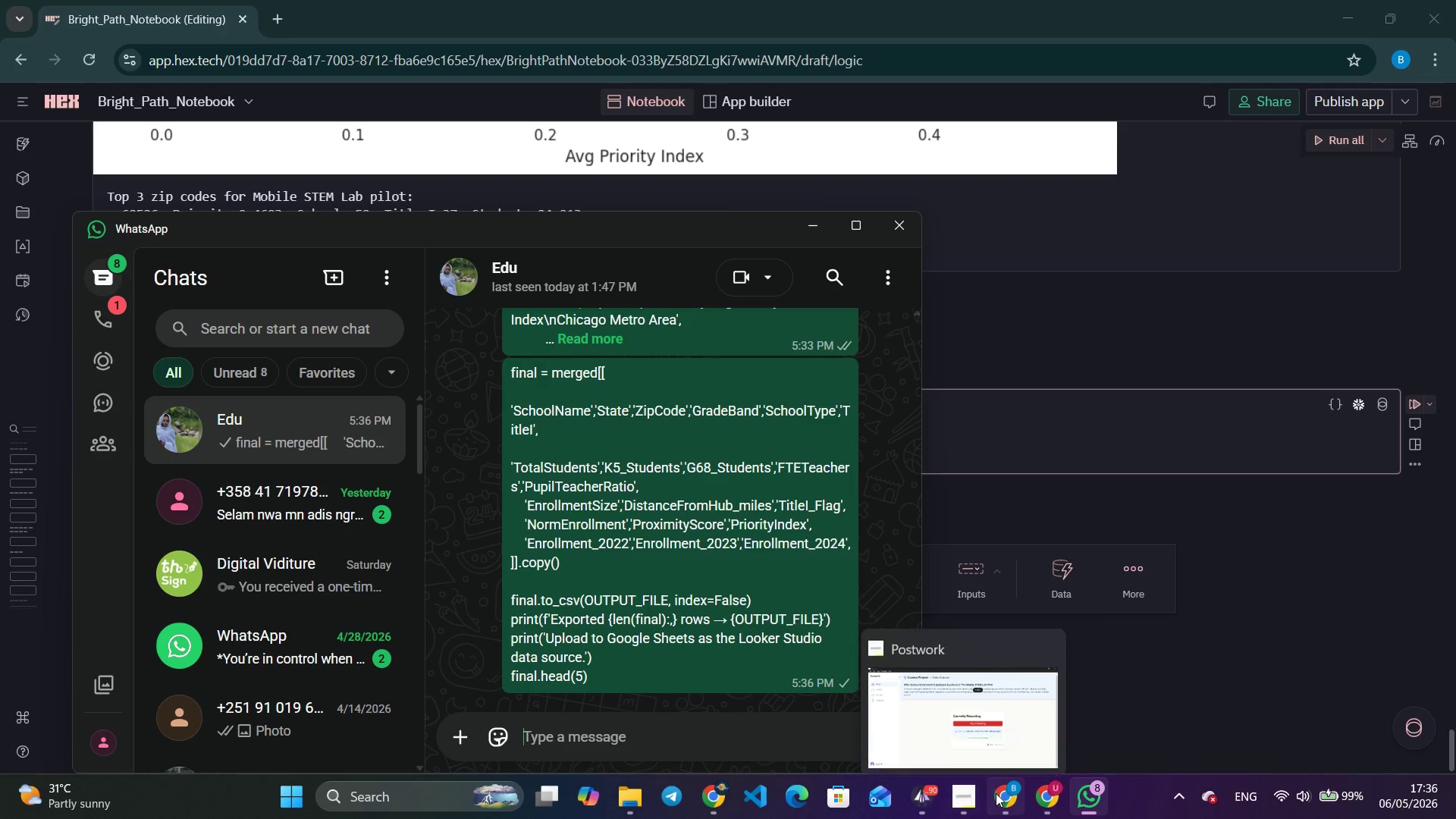 
left_click([996, 793])
 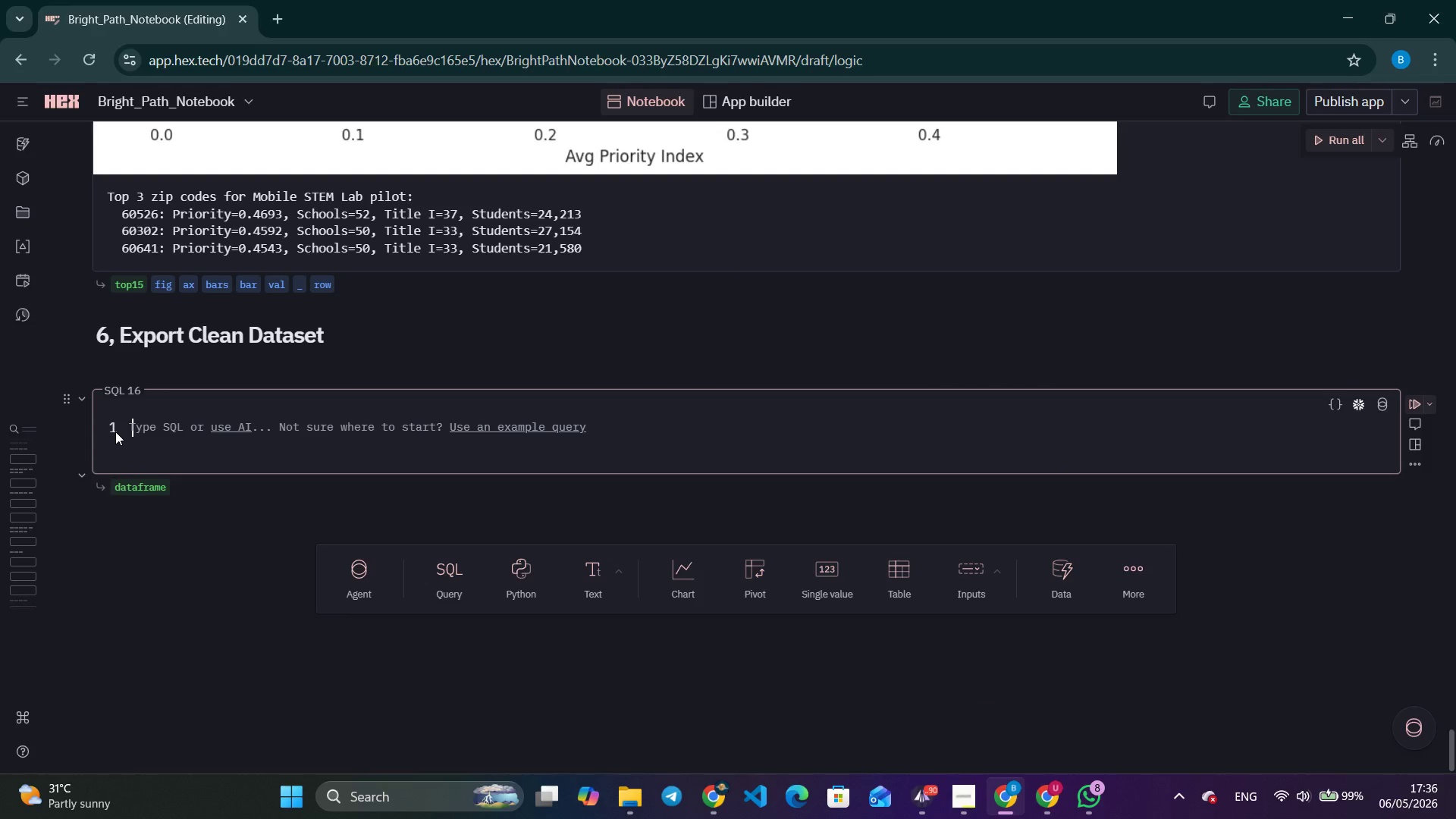 
key(Control+V)
 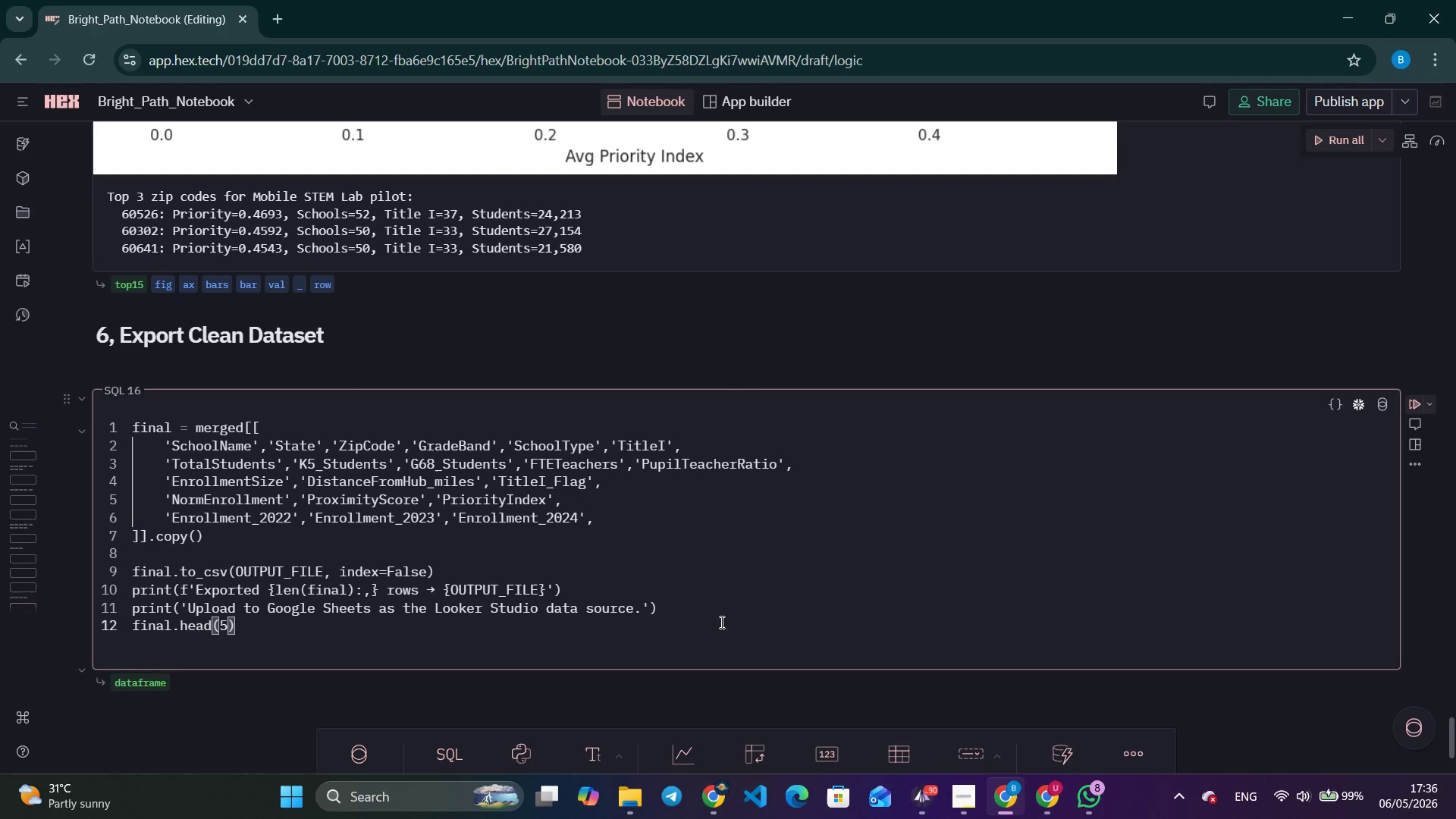 
double_click([673, 598])
 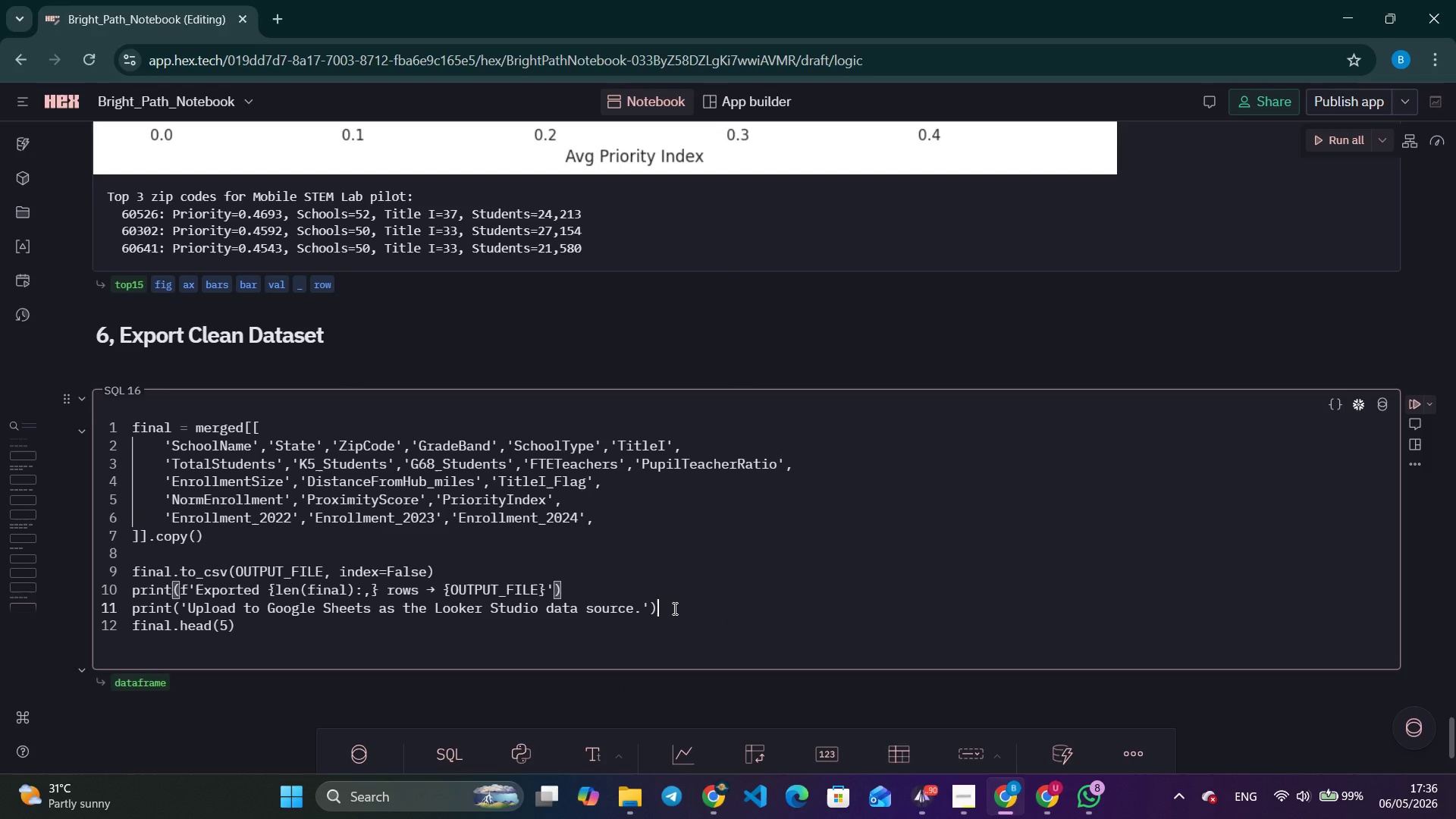 
double_click([673, 608])
 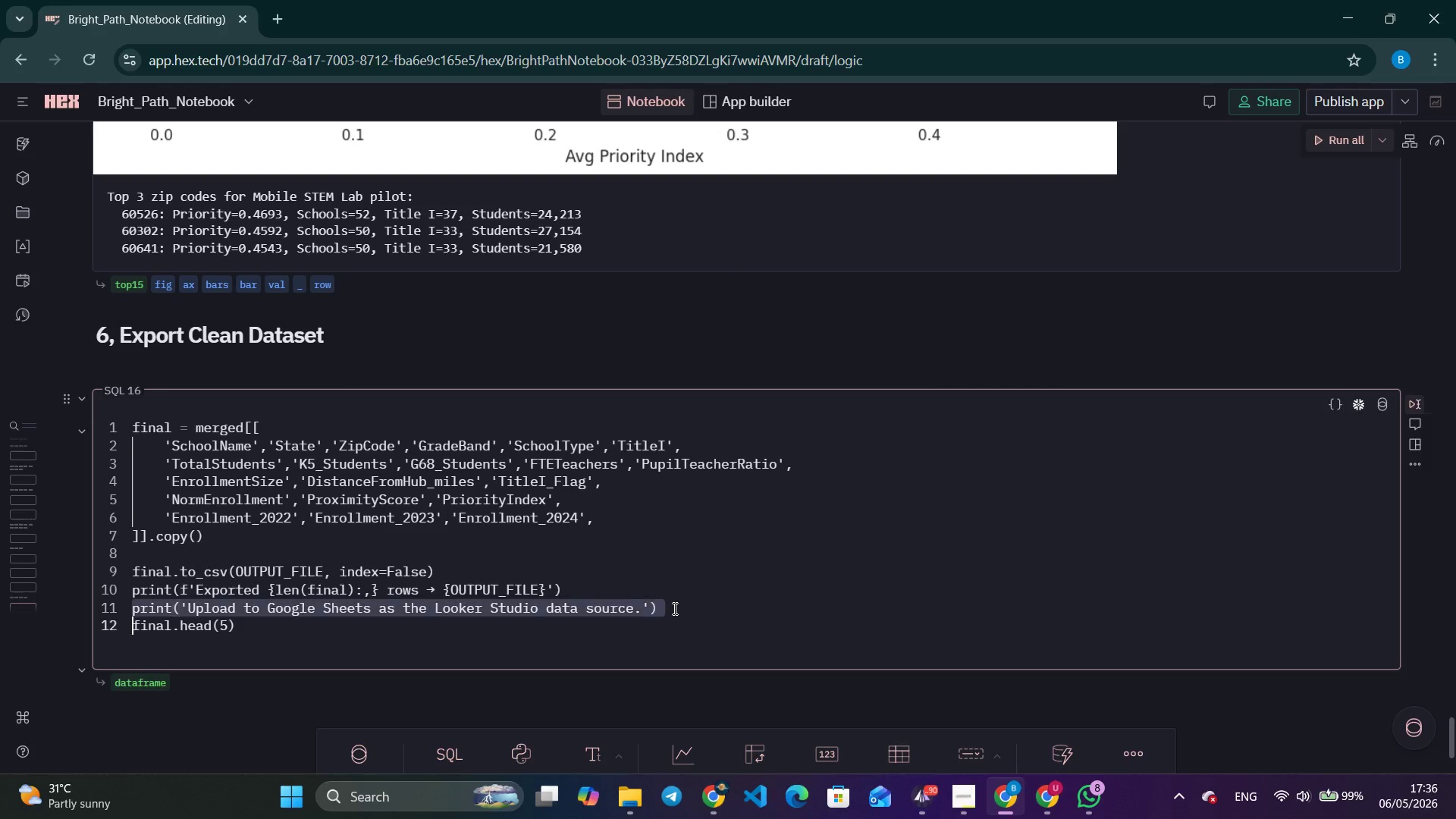 
triple_click([673, 608])
 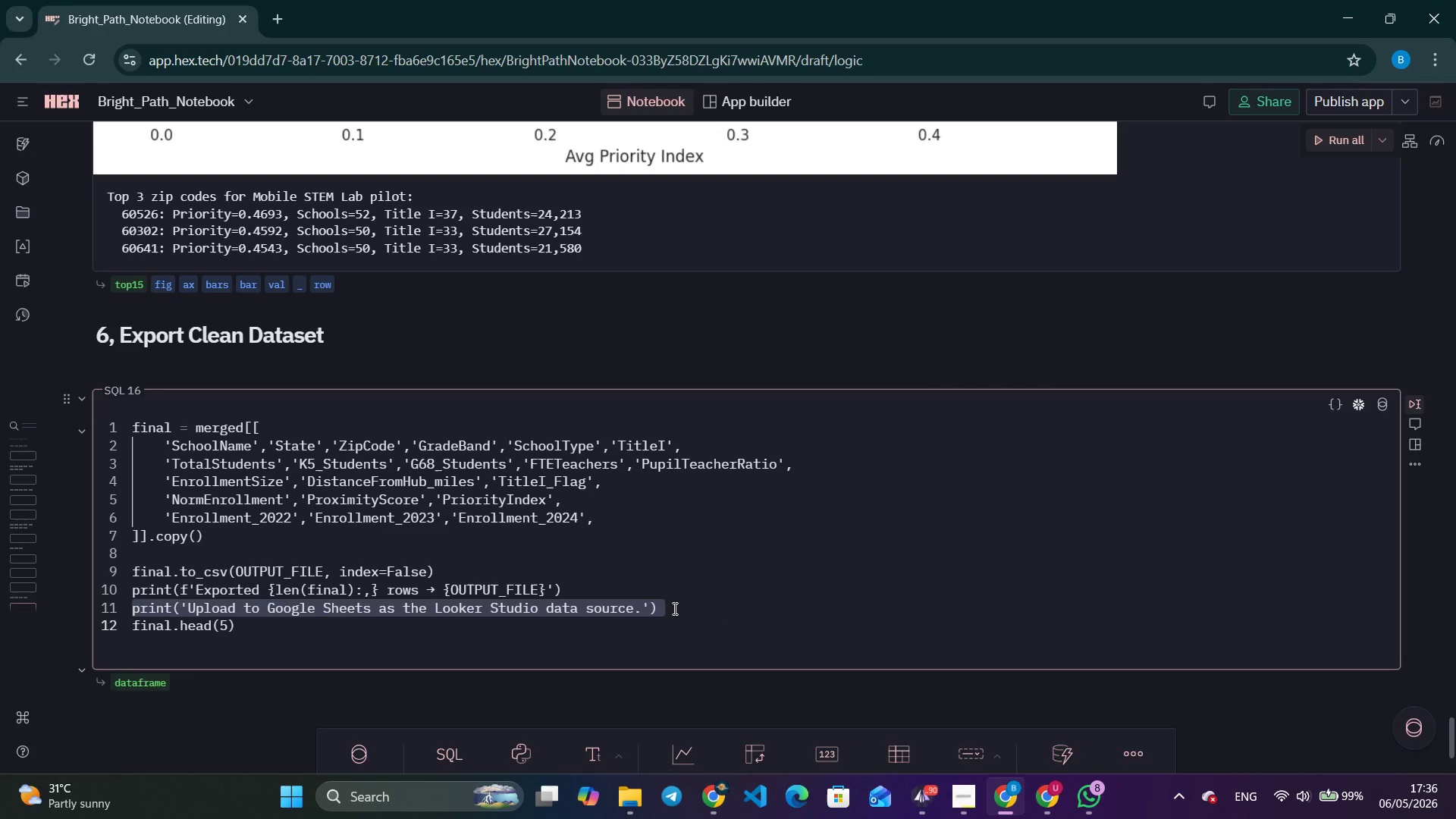 
key(Backspace)
 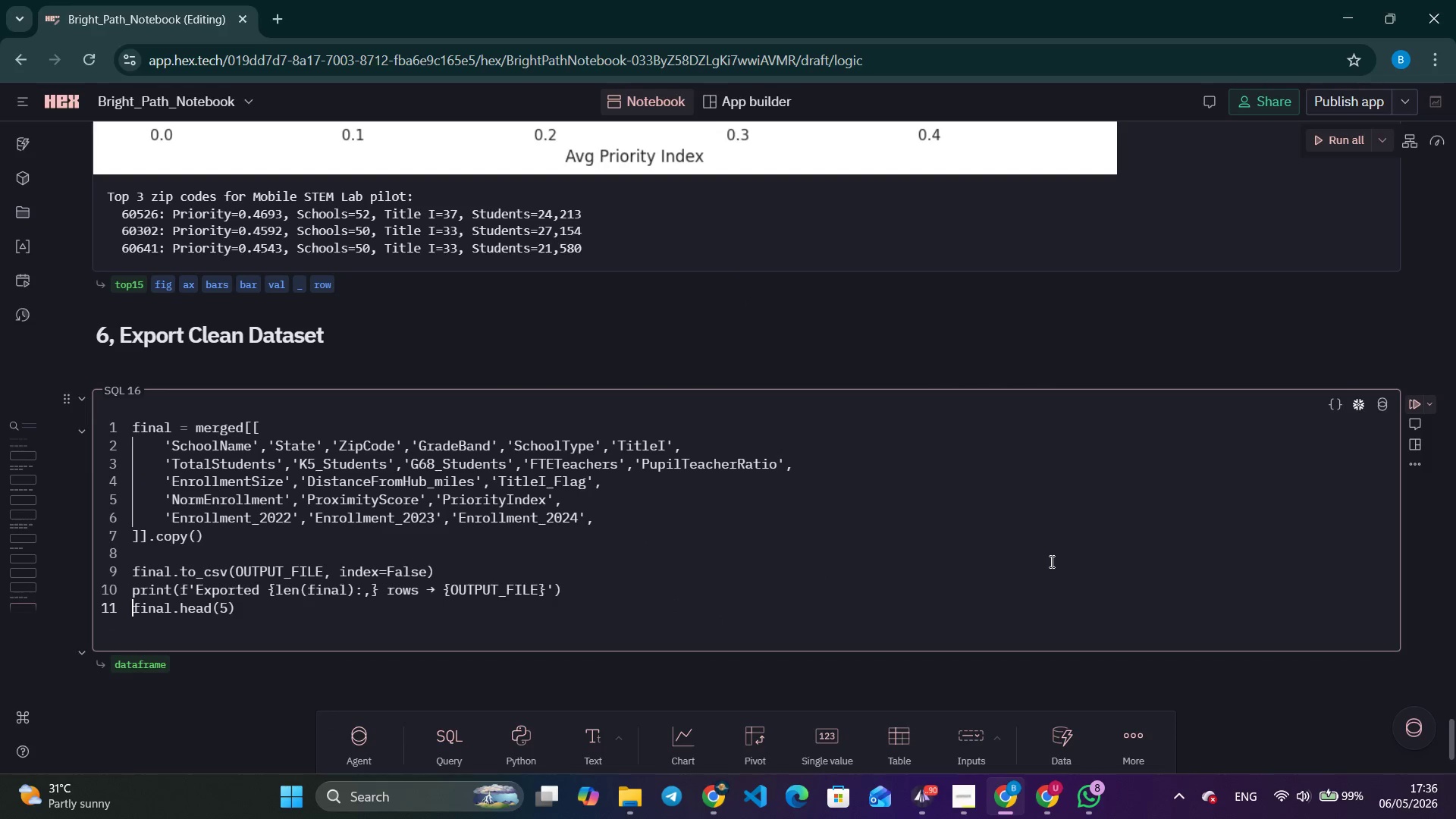 
scroll: coordinate [535, 519], scroll_direction: none, amount: 0.0
 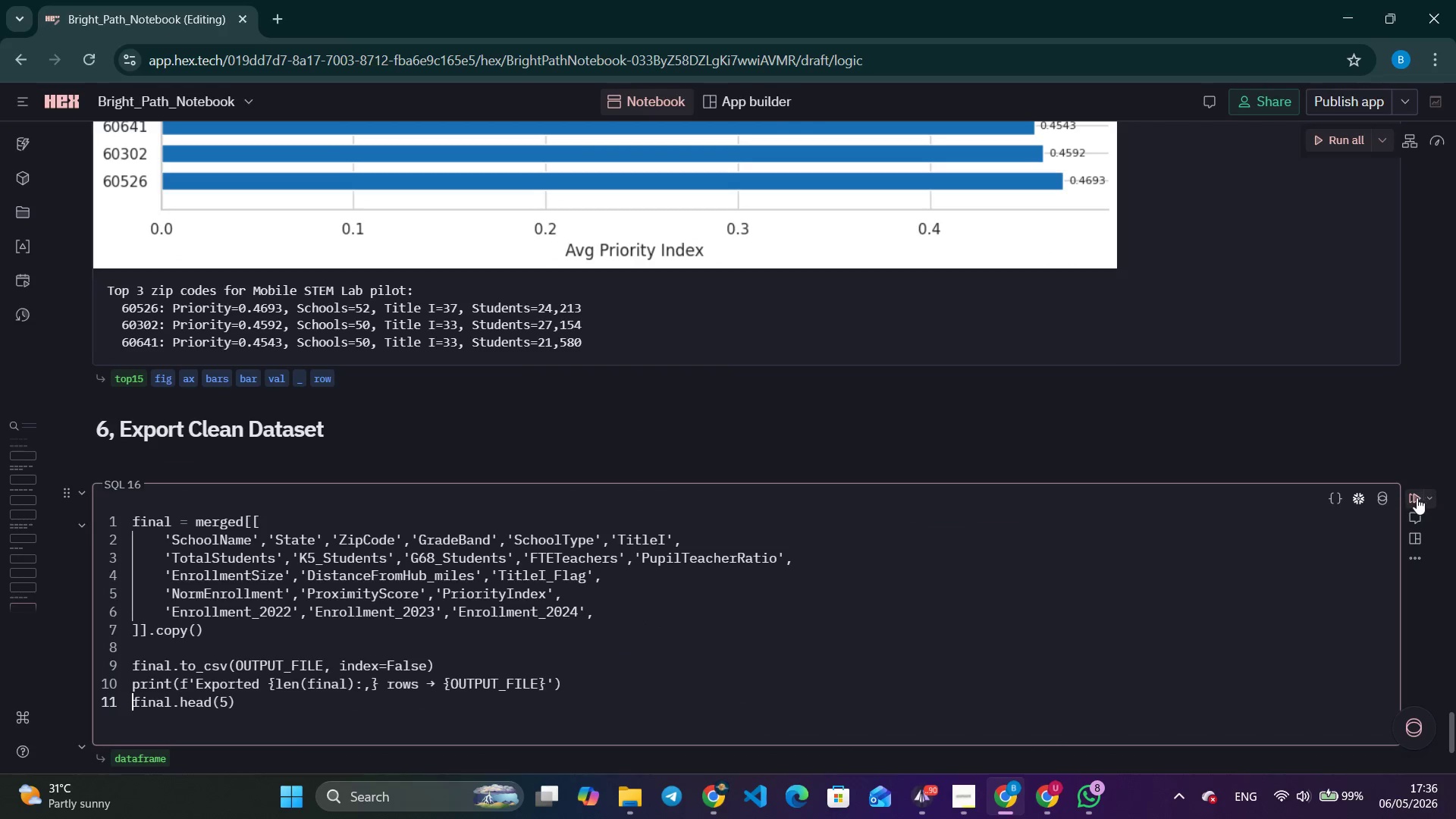 
left_click([1415, 497])
 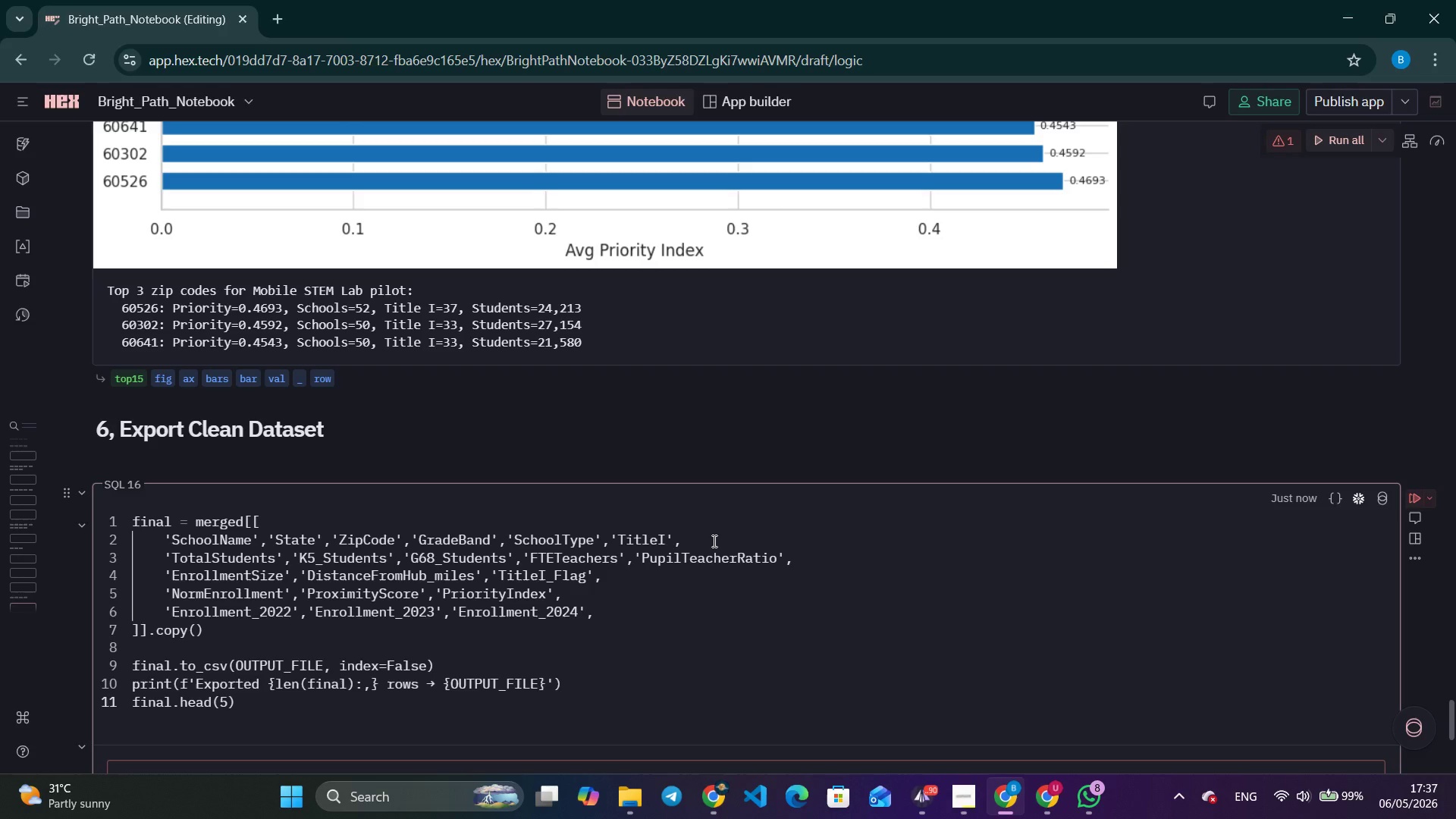 
wait(55.12)
 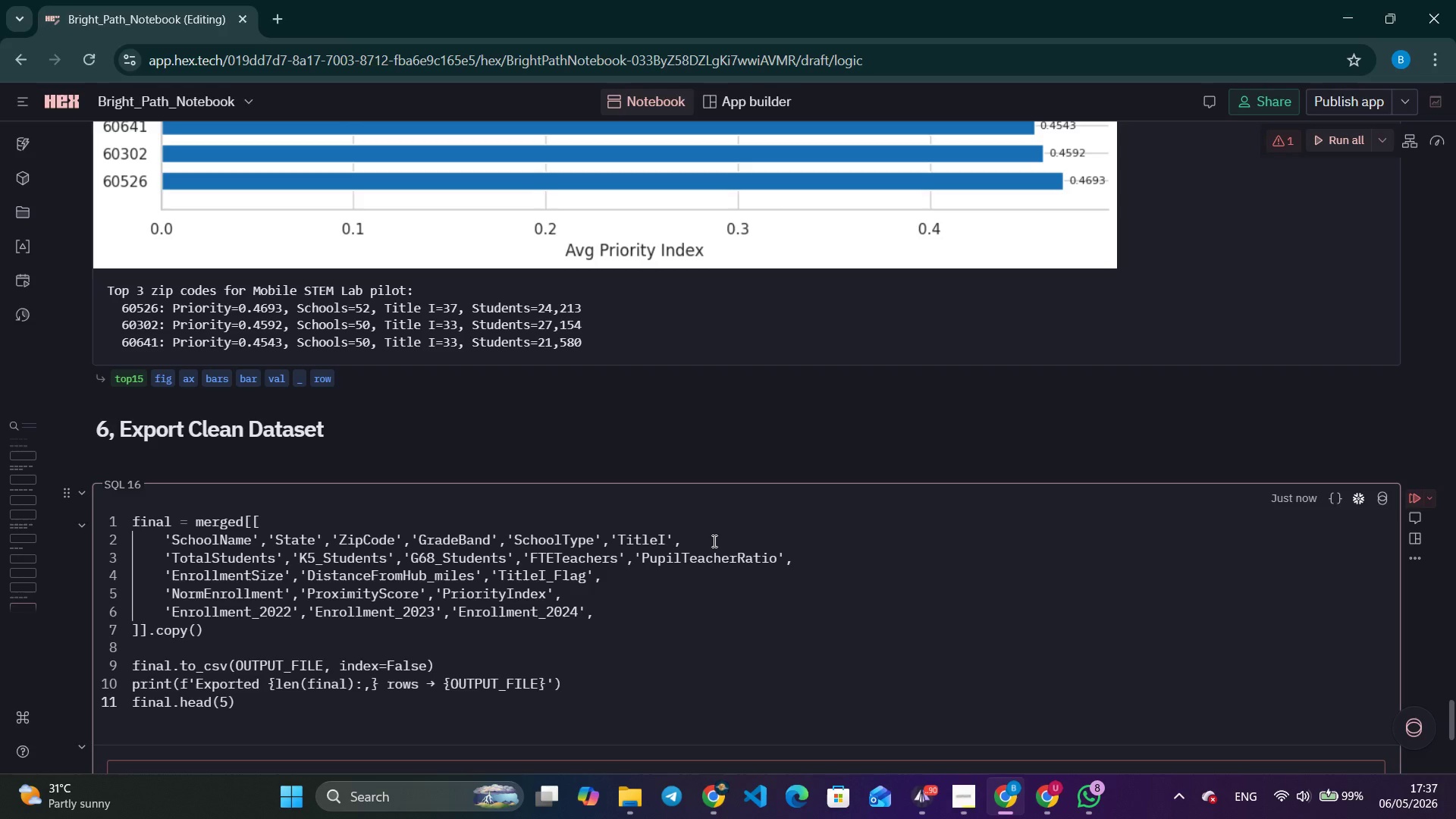 
scroll: coordinate [475, 551], scroll_direction: down, amount: 5.0
 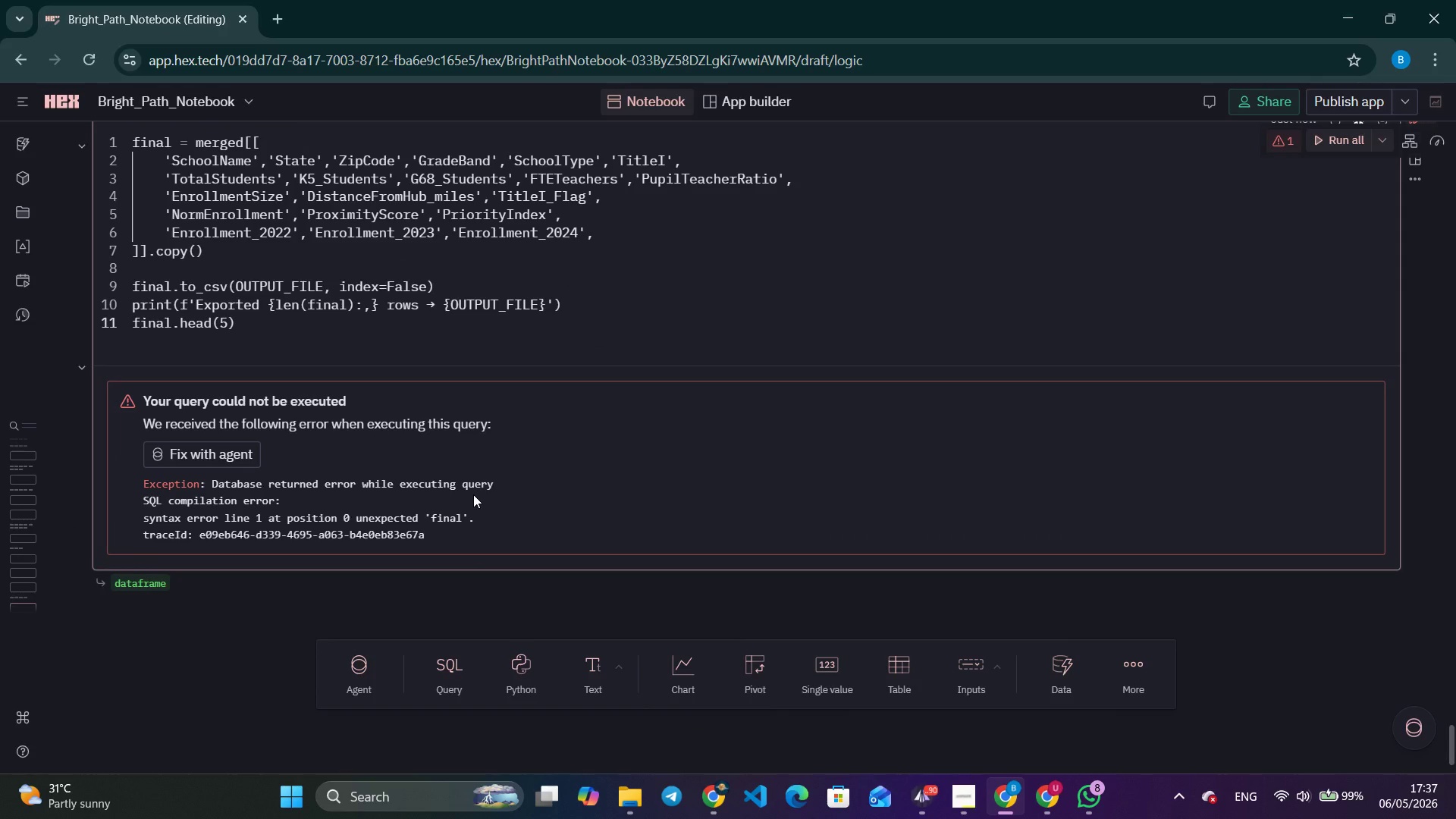 
wait(5.69)
 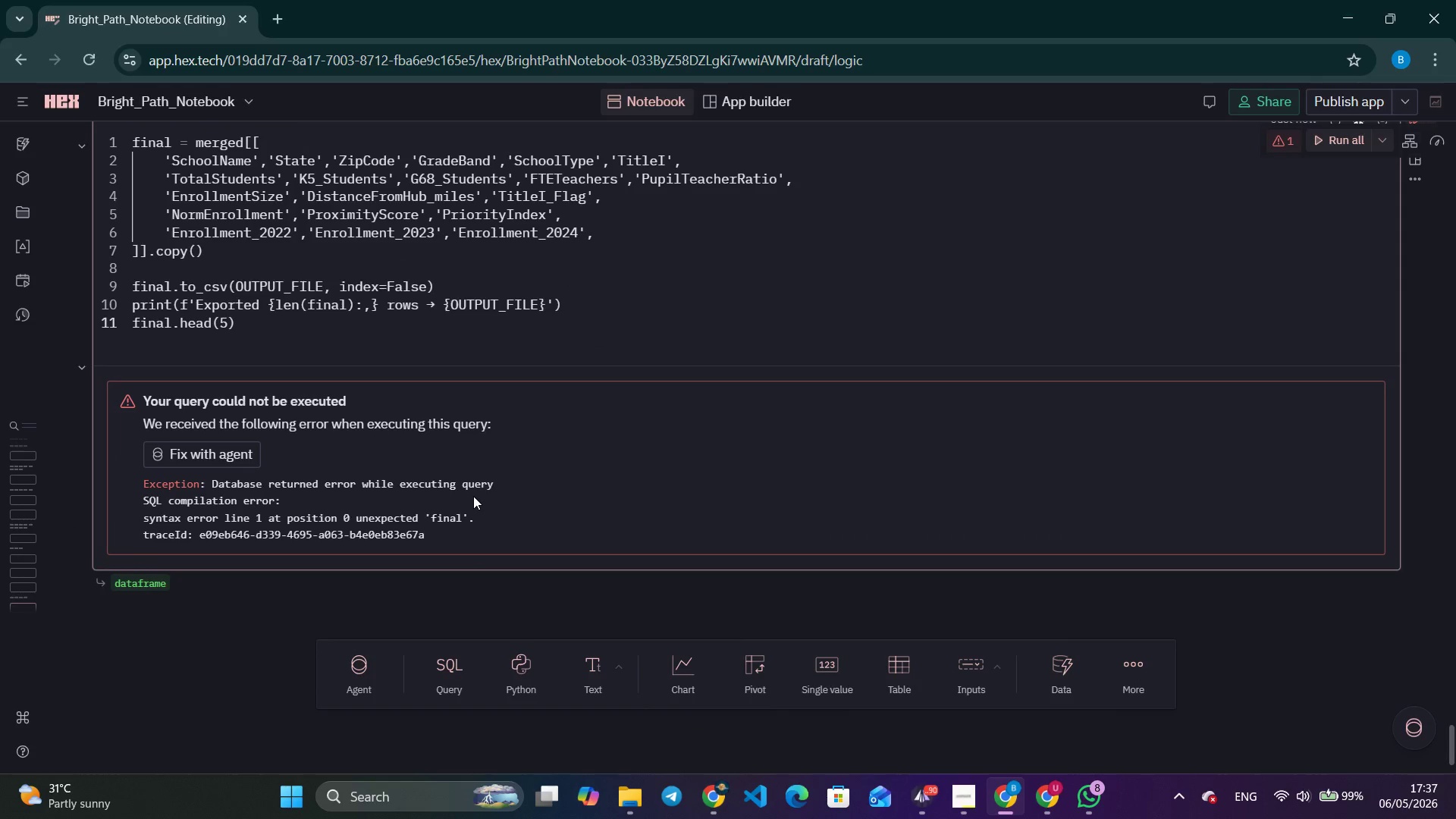 
scroll: coordinate [473, 494], scroll_direction: up, amount: 3.0
 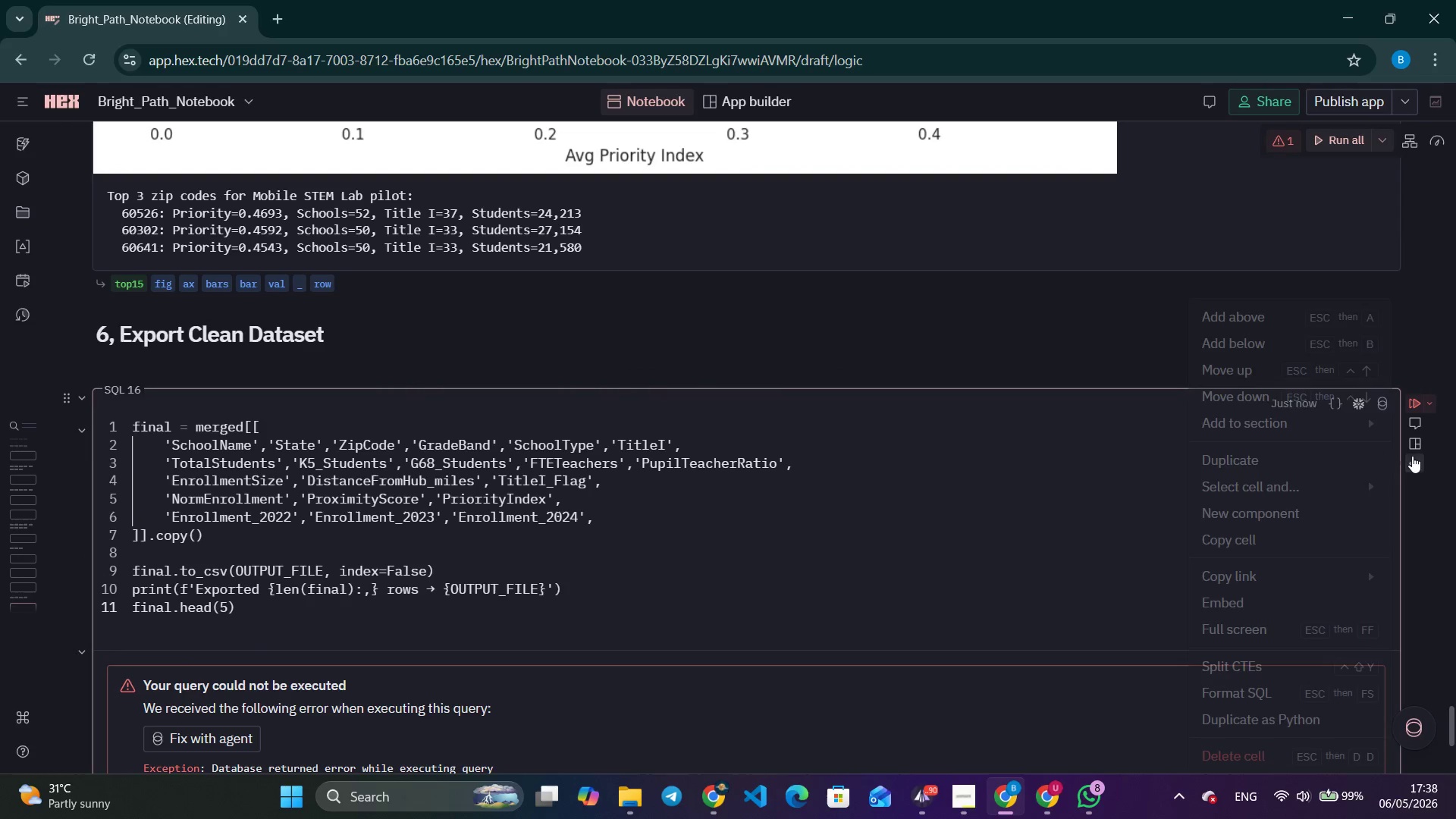 
left_click([1241, 754])
 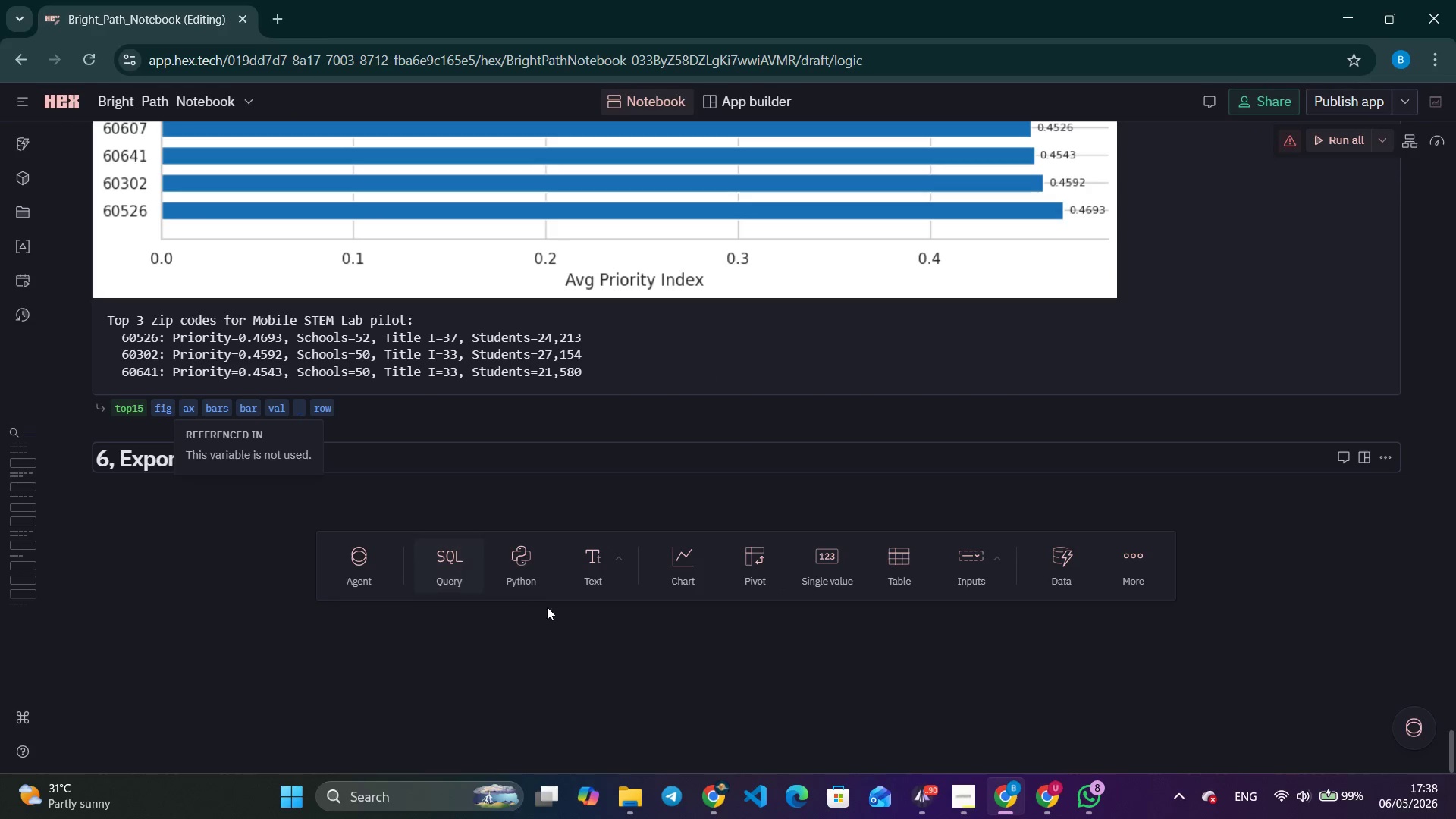 
left_click([529, 586])
 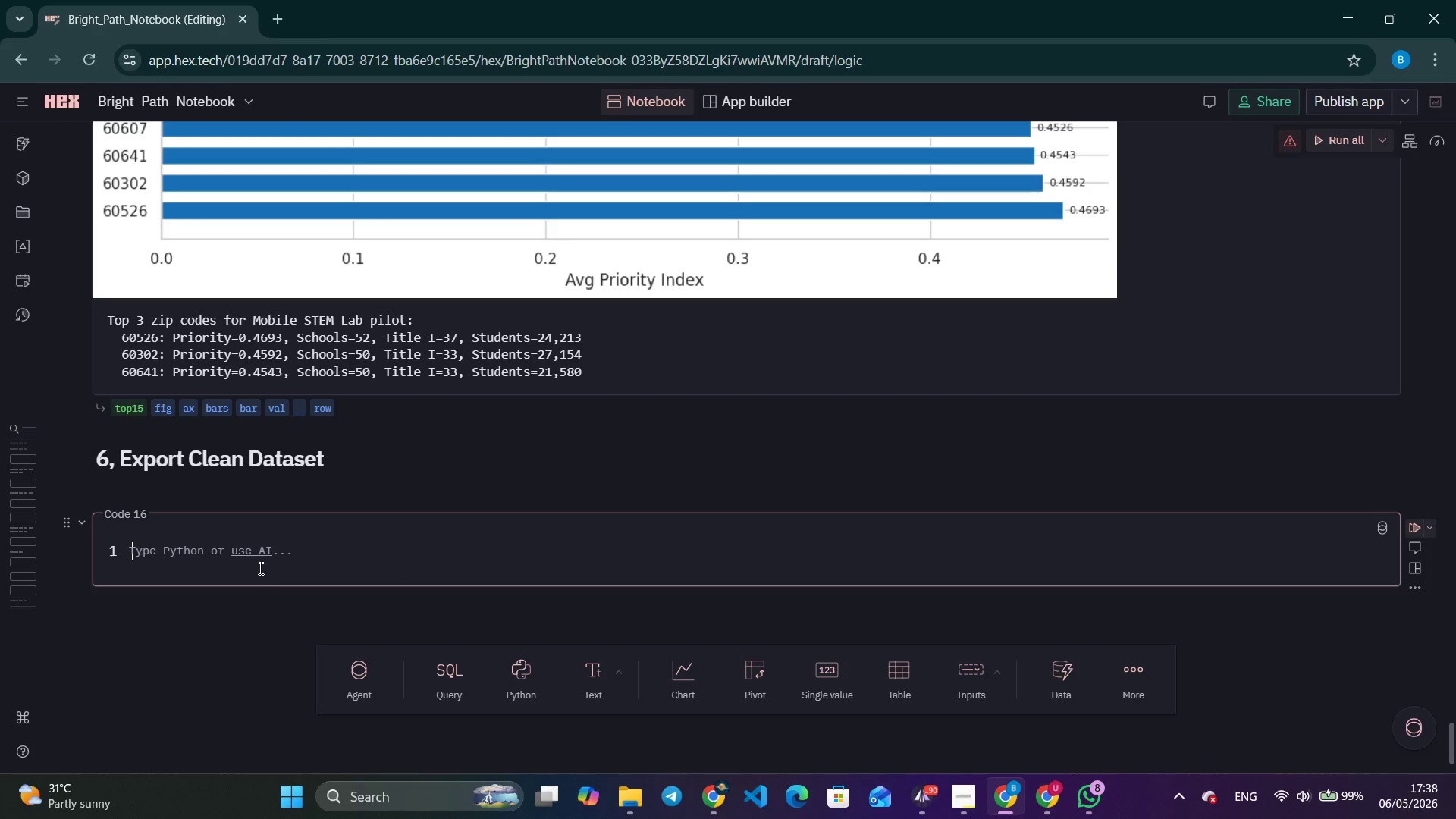 
key(Control+V)
 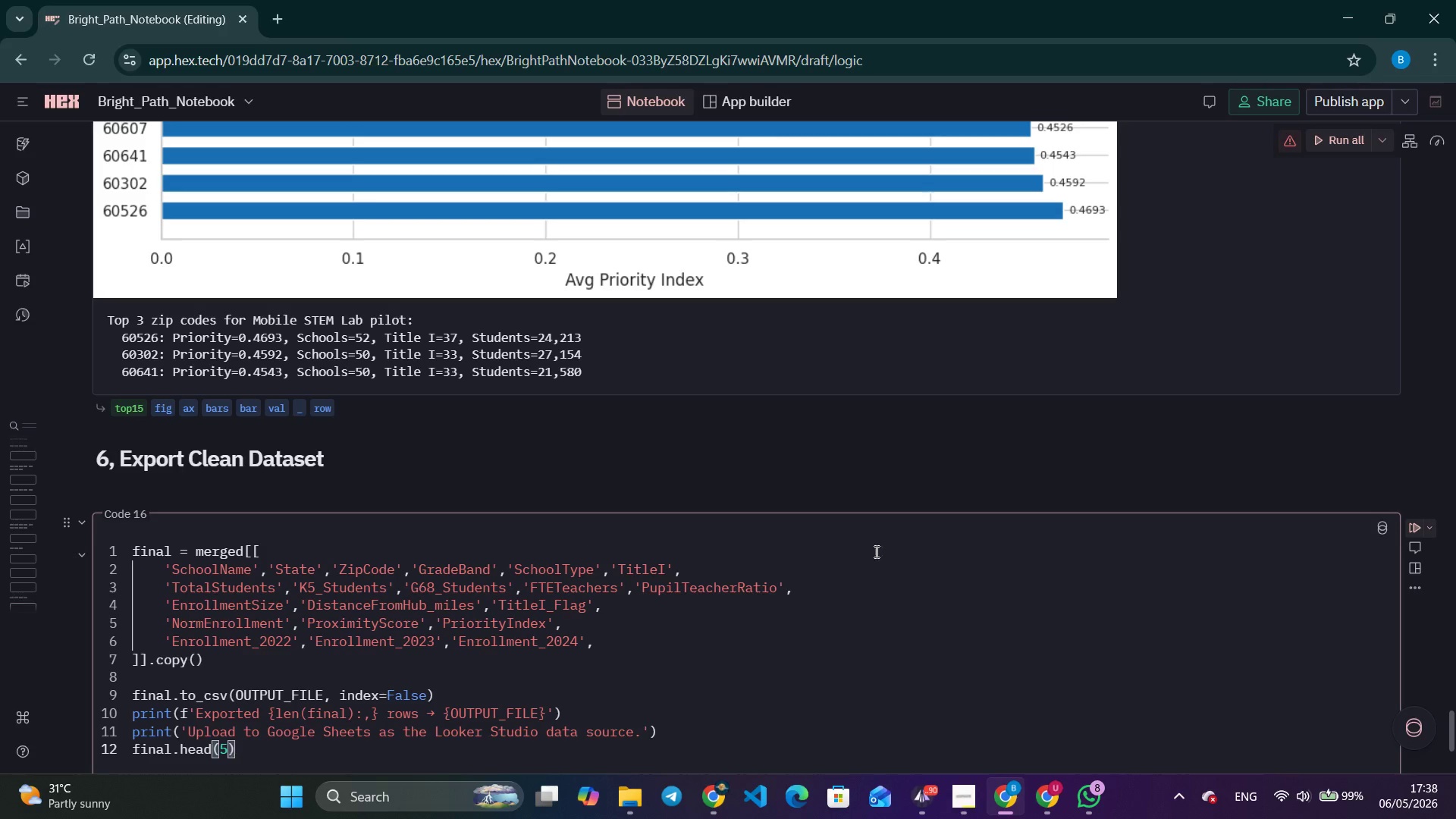 
scroll: coordinate [961, 495], scroll_direction: down, amount: 1.0
 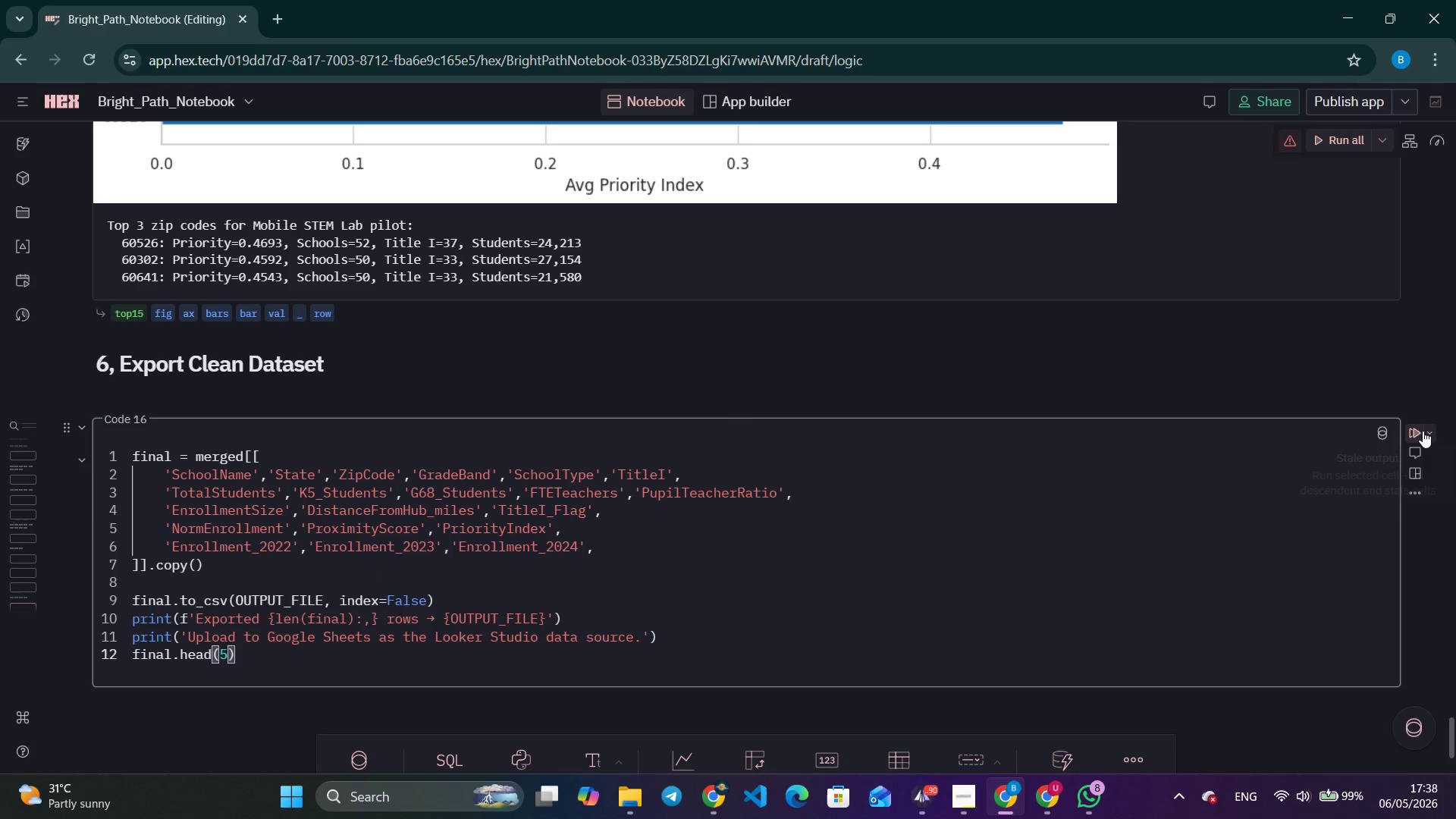 
left_click([1417, 431])
 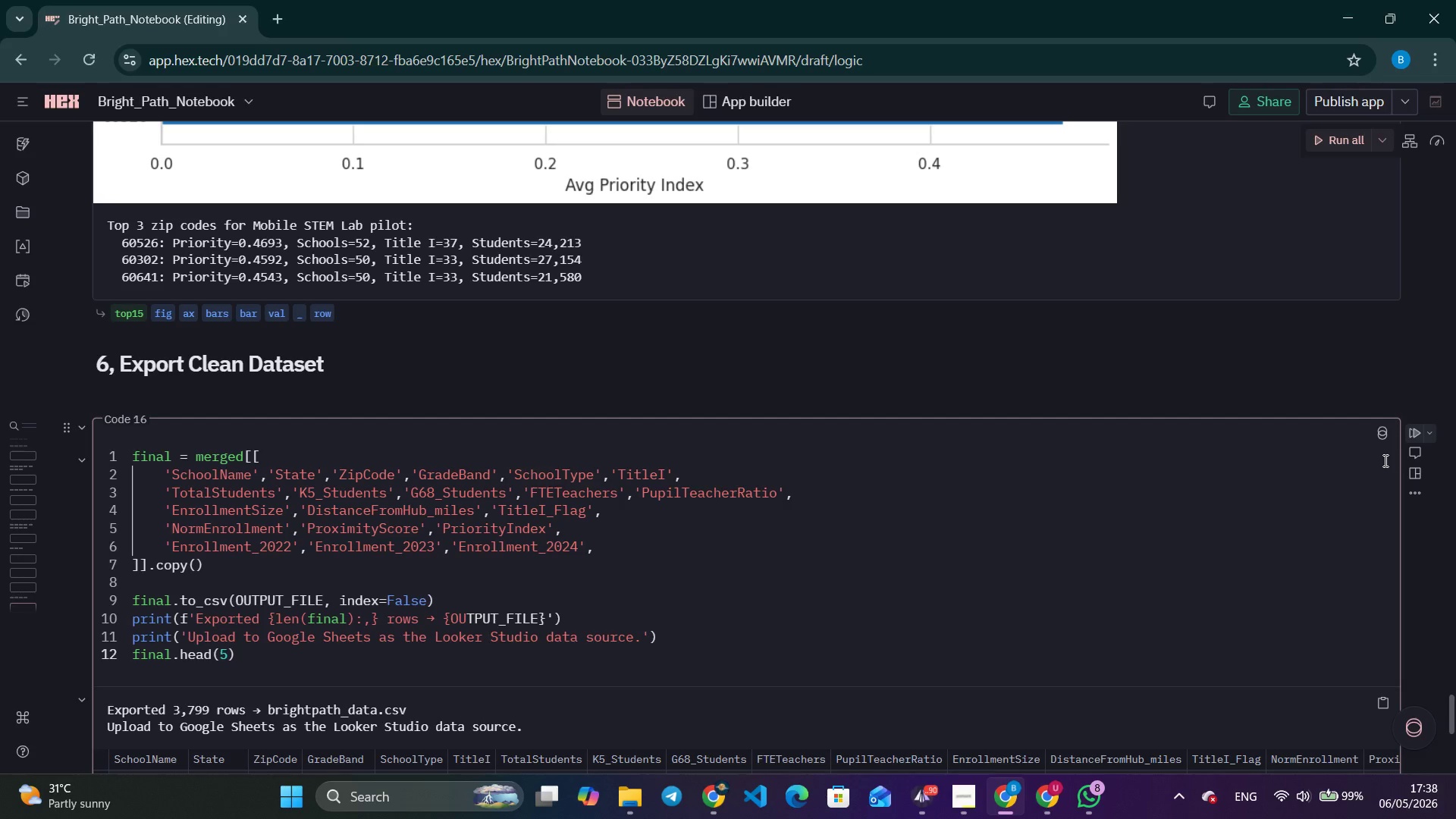 
wait(25.27)
 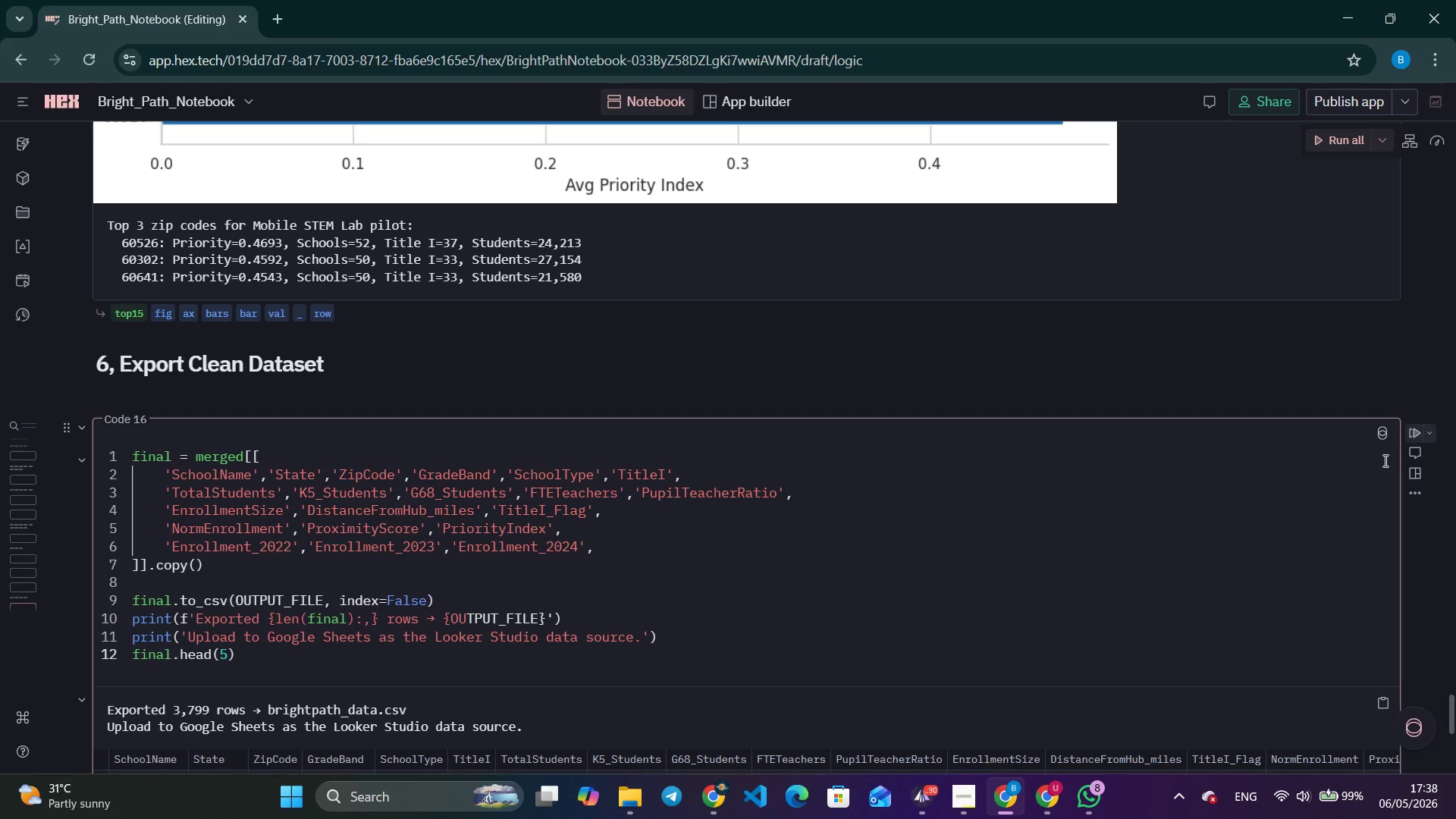 
double_click([701, 645])
 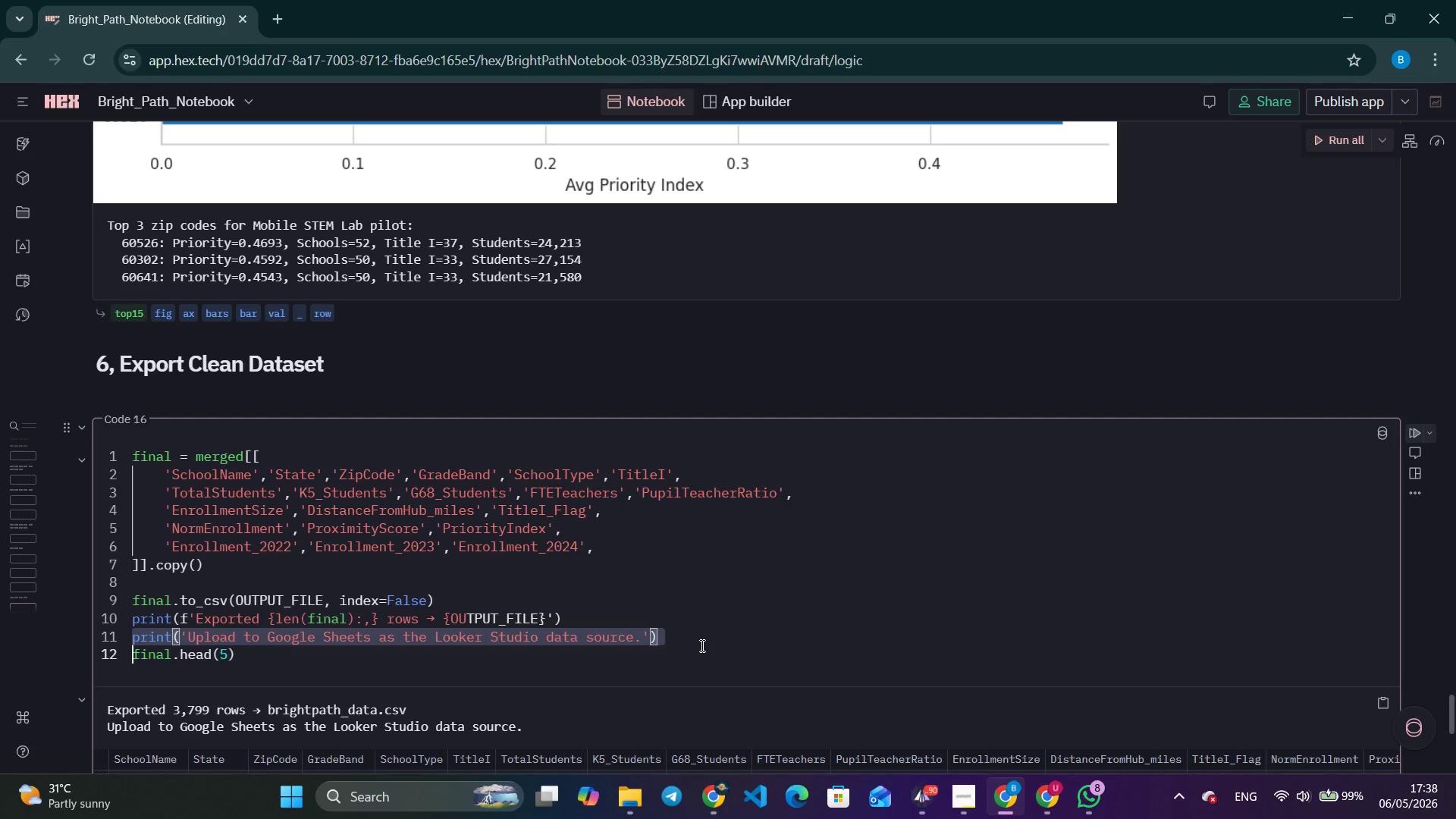 
triple_click([701, 645])
 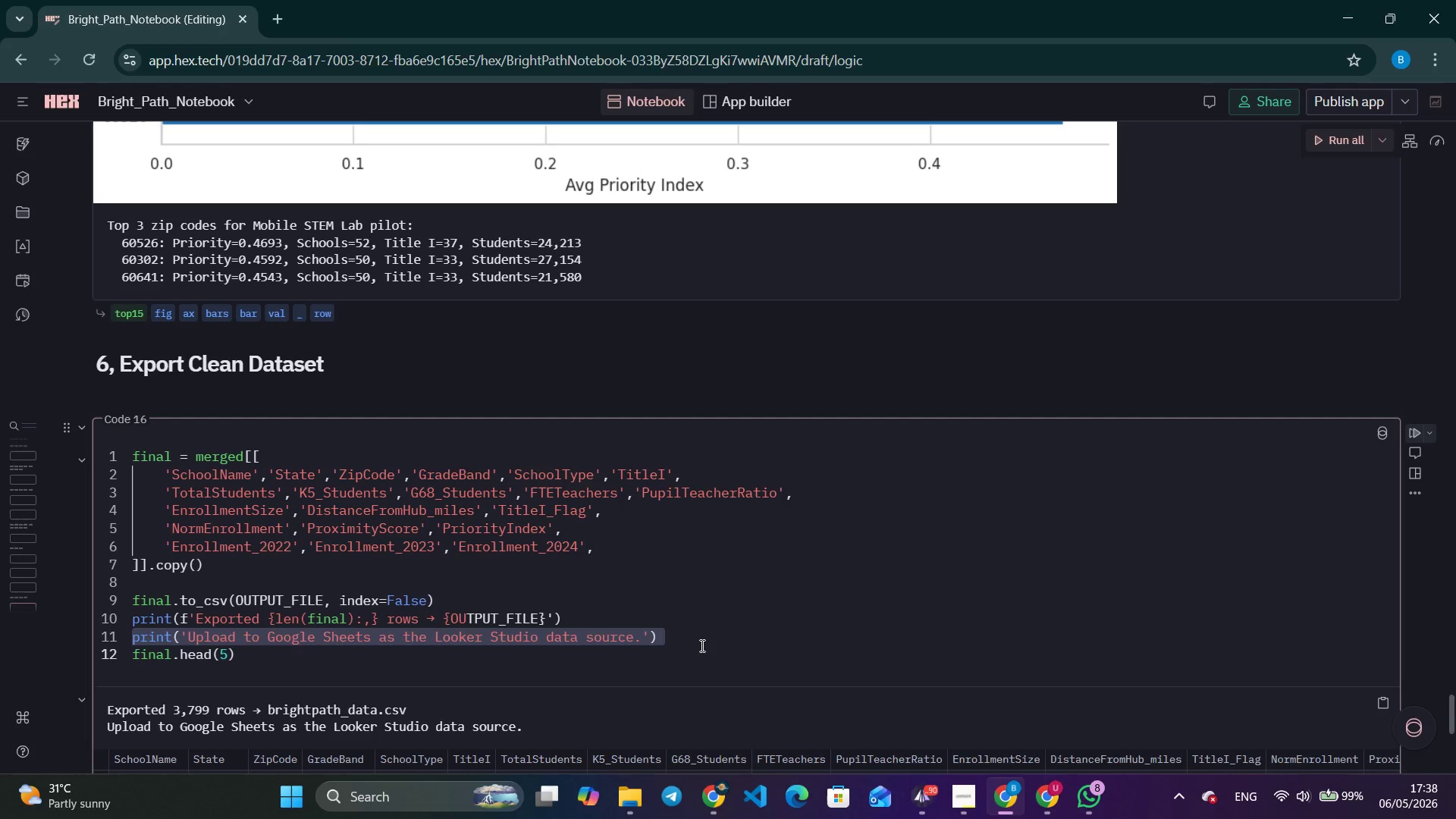 
key(Backspace)
 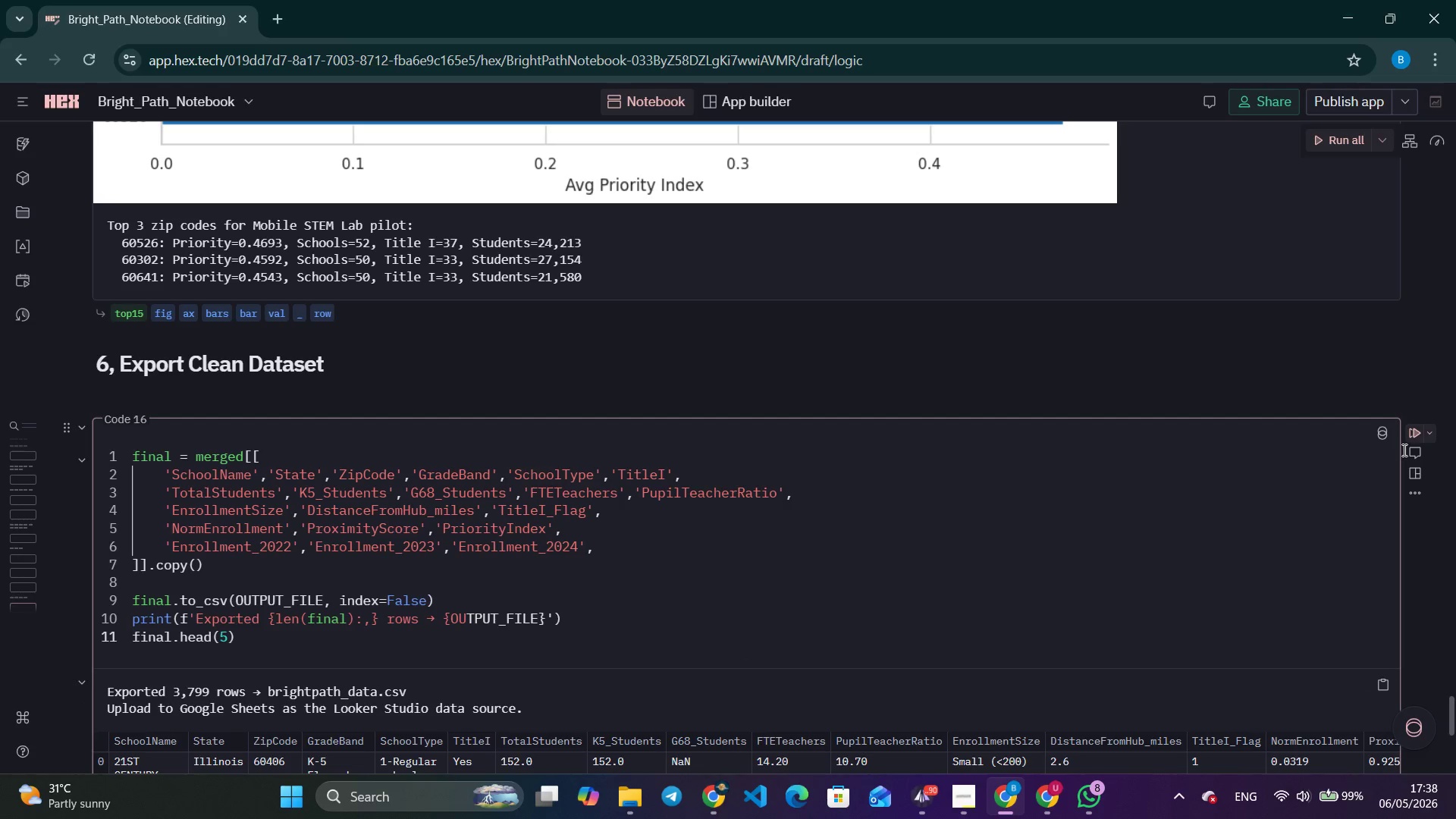 
left_click([1412, 434])
 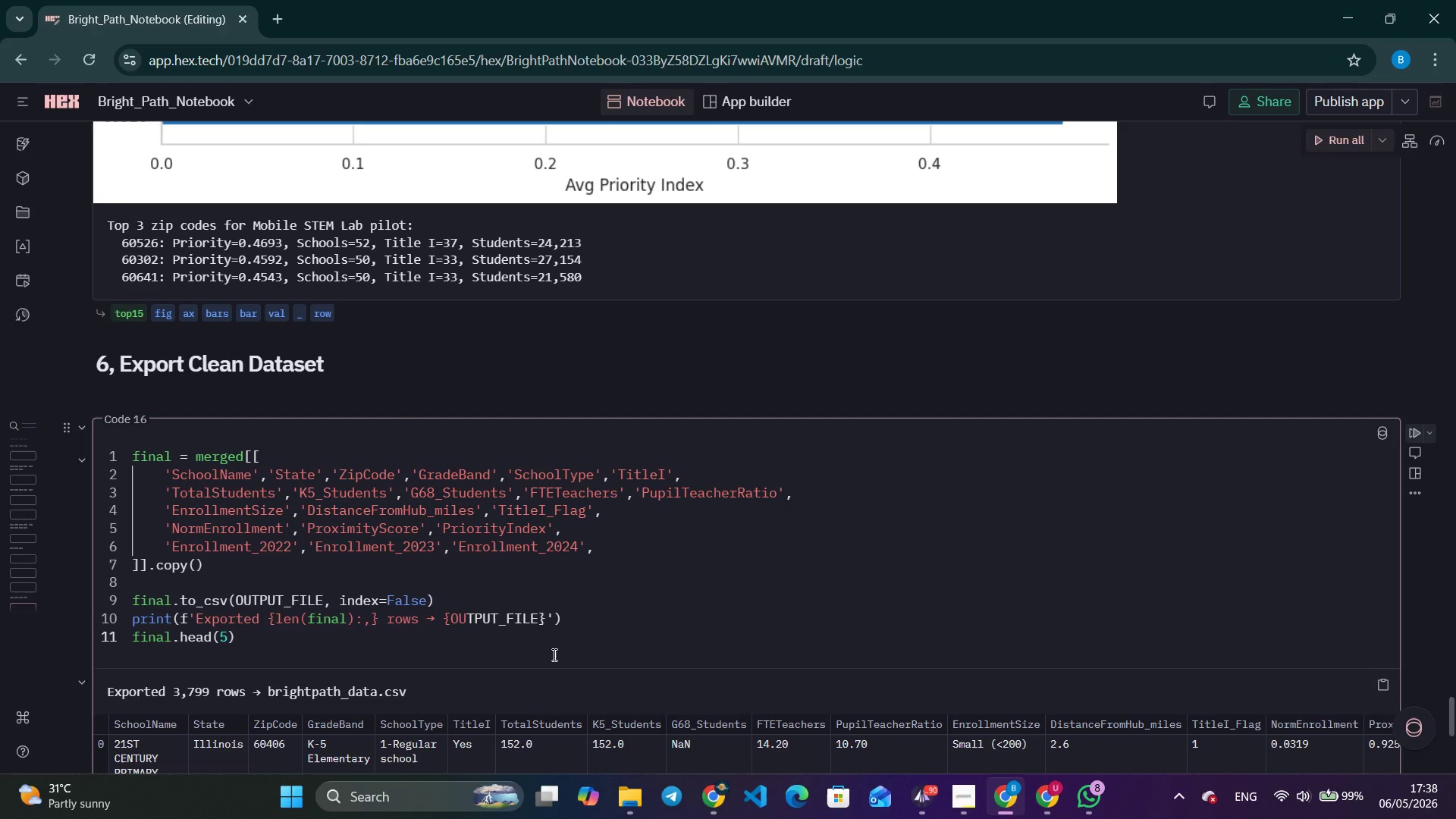 
wait(10.39)
 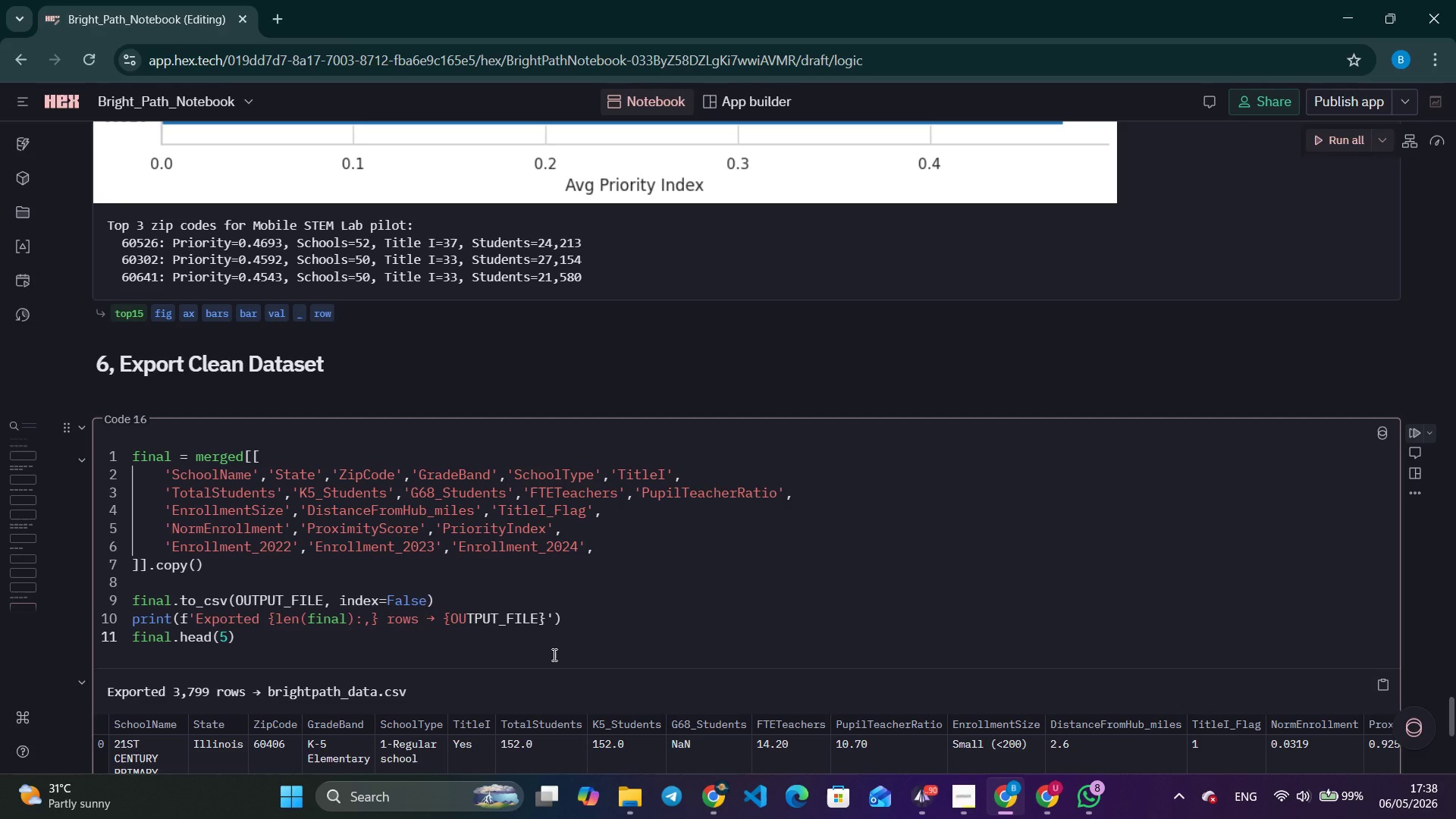 
left_click([917, 789])
 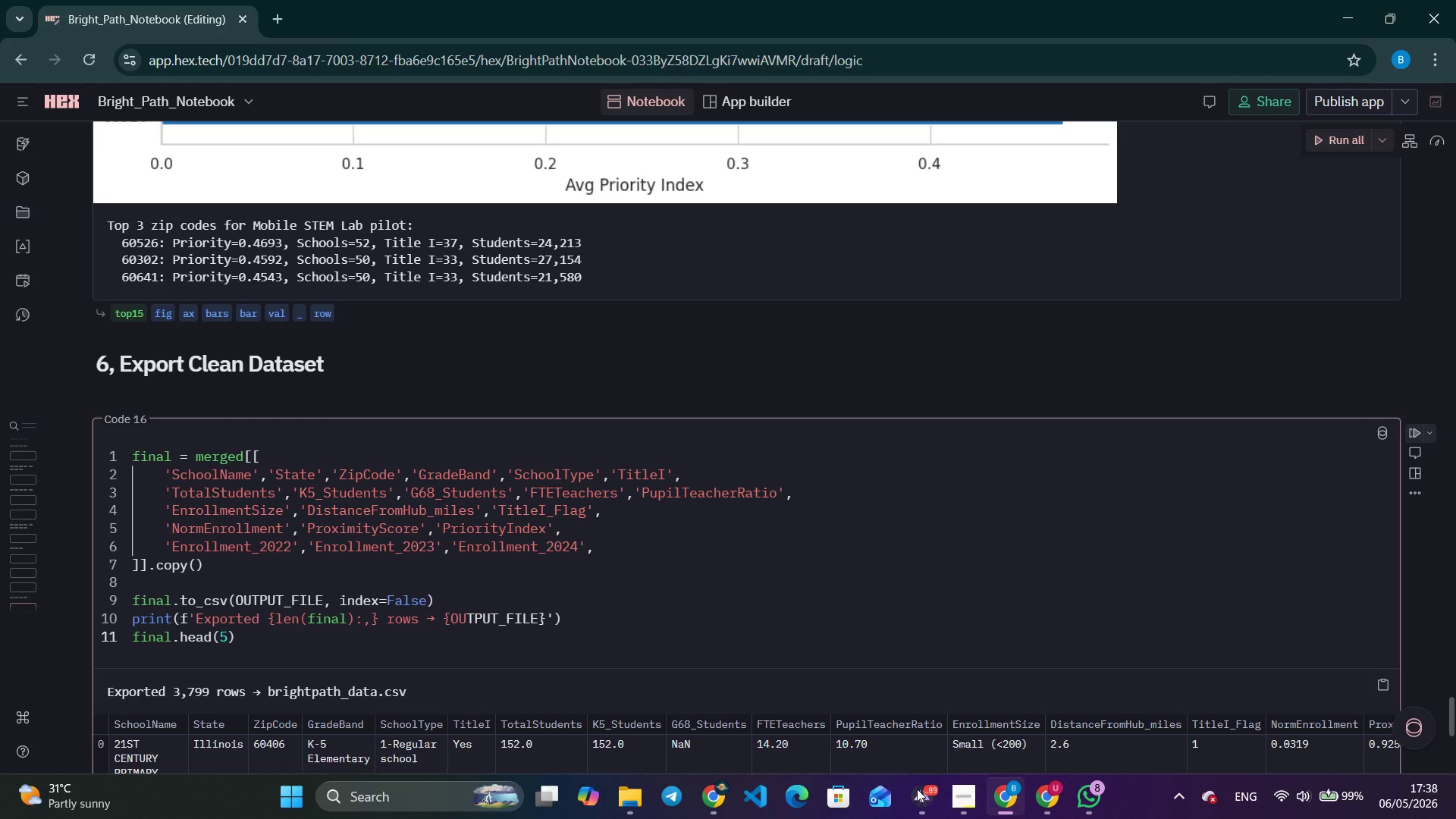 
left_click([917, 789])
 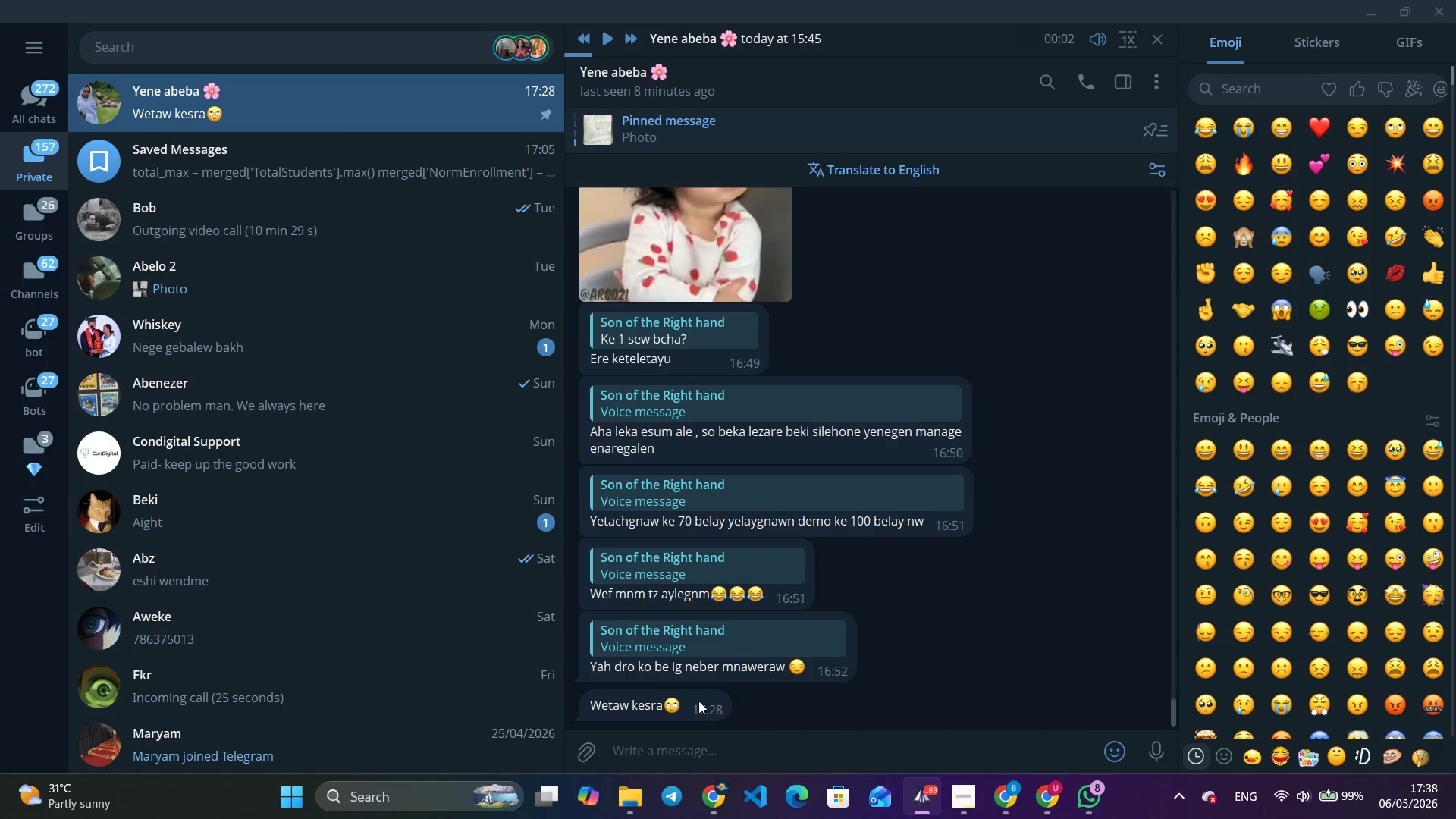 
right_click([658, 701])
 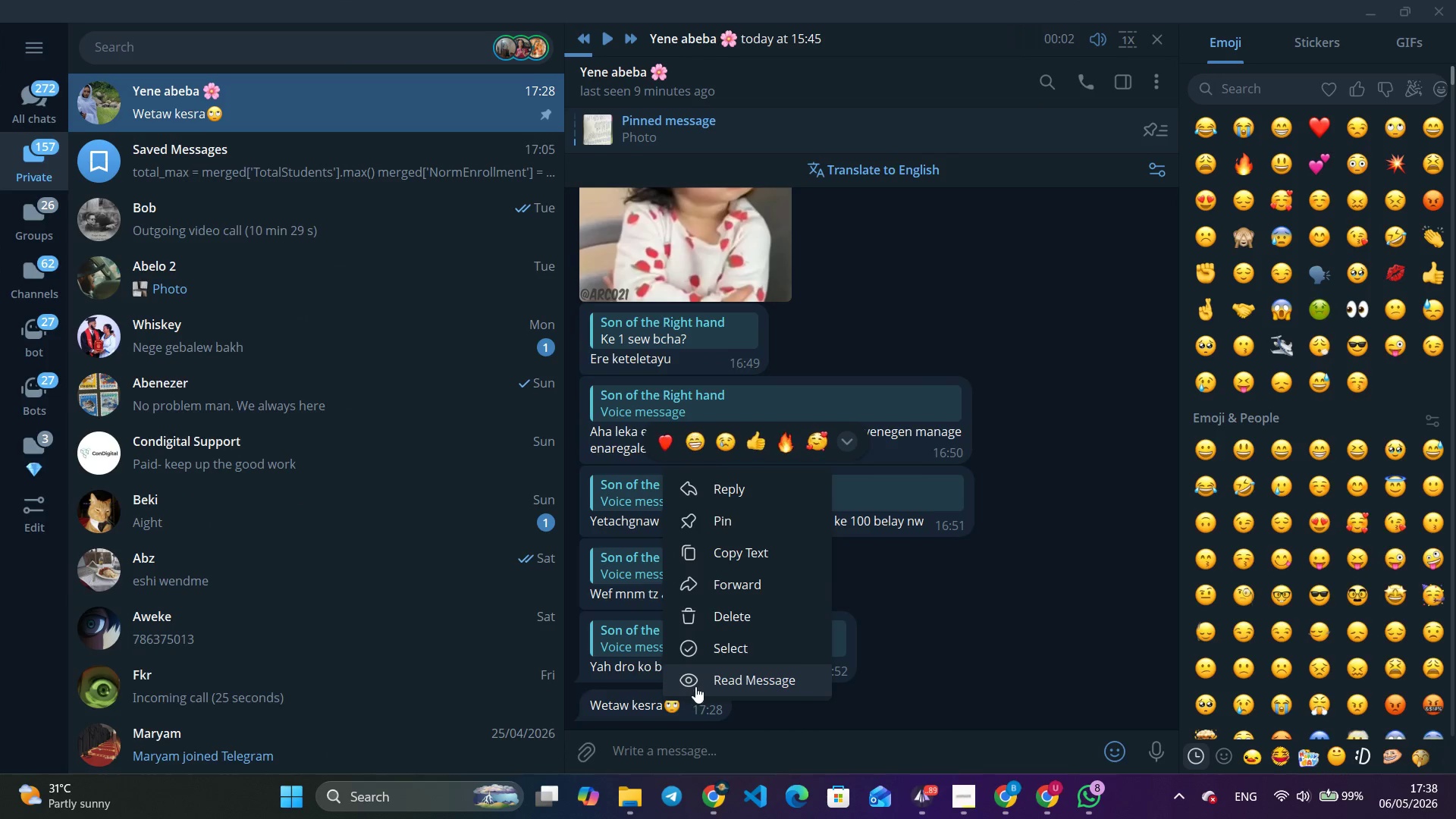 
left_click([701, 685])
 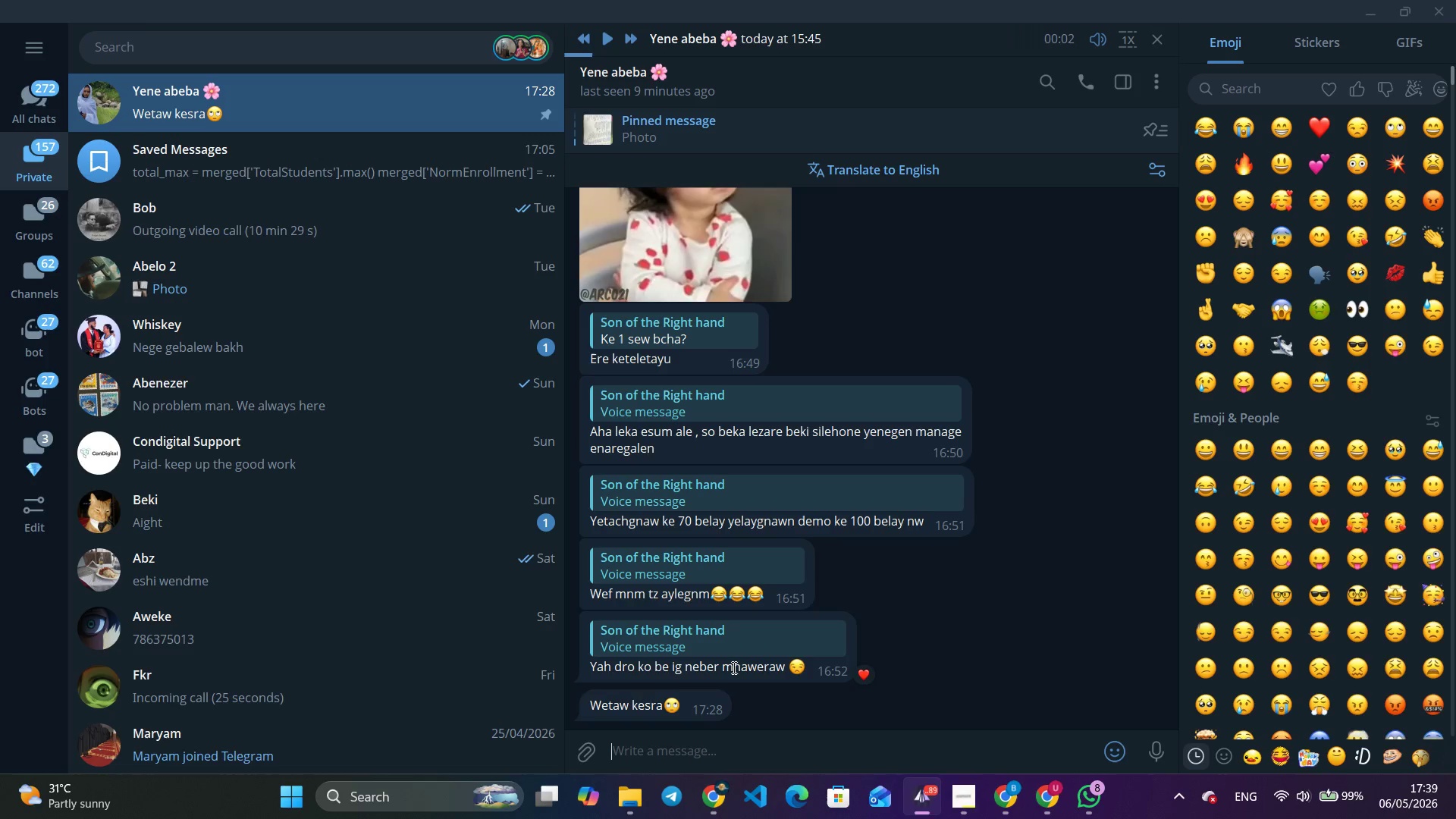 
wait(26.91)
 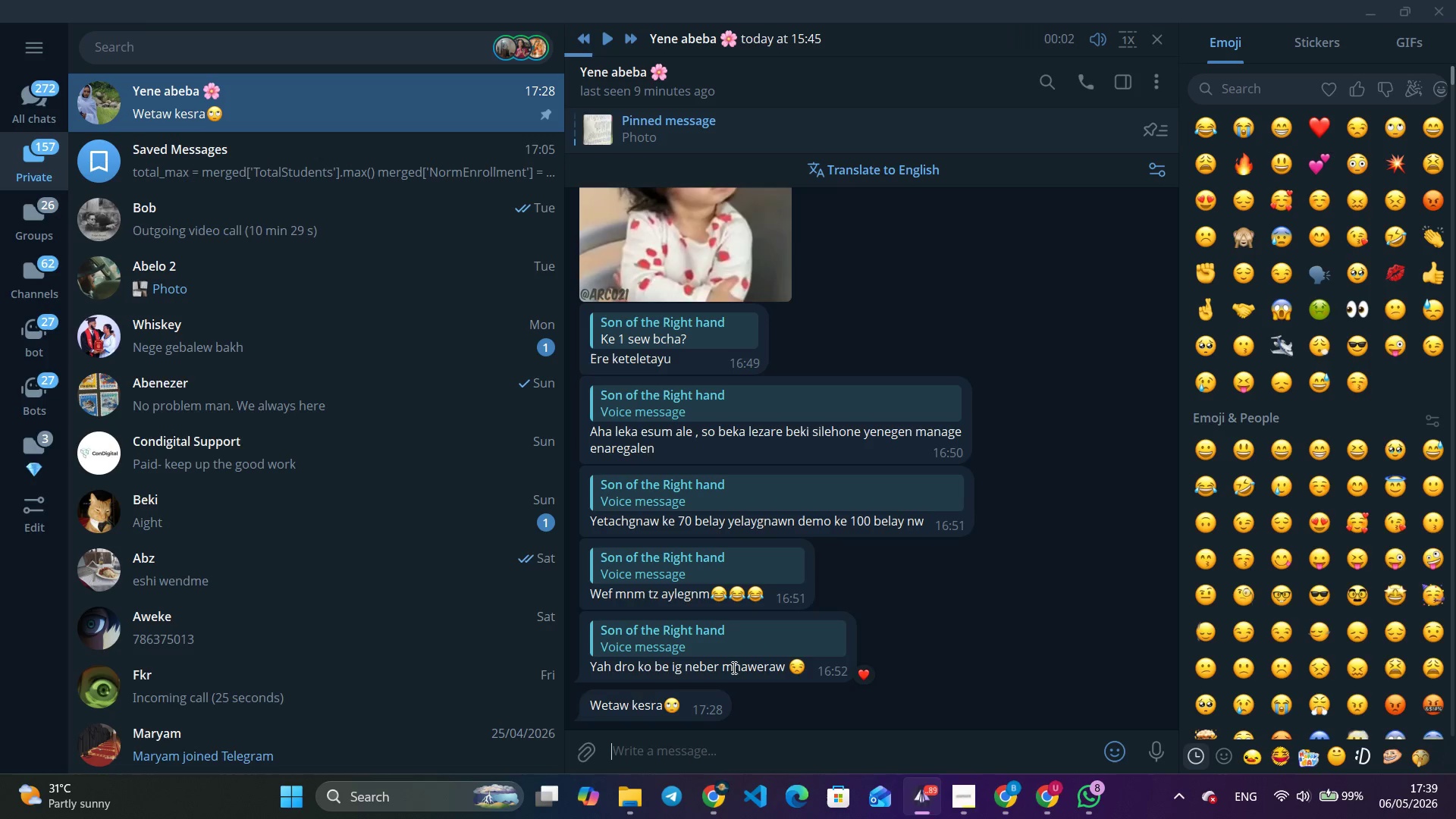 
left_click([1372, 10])
 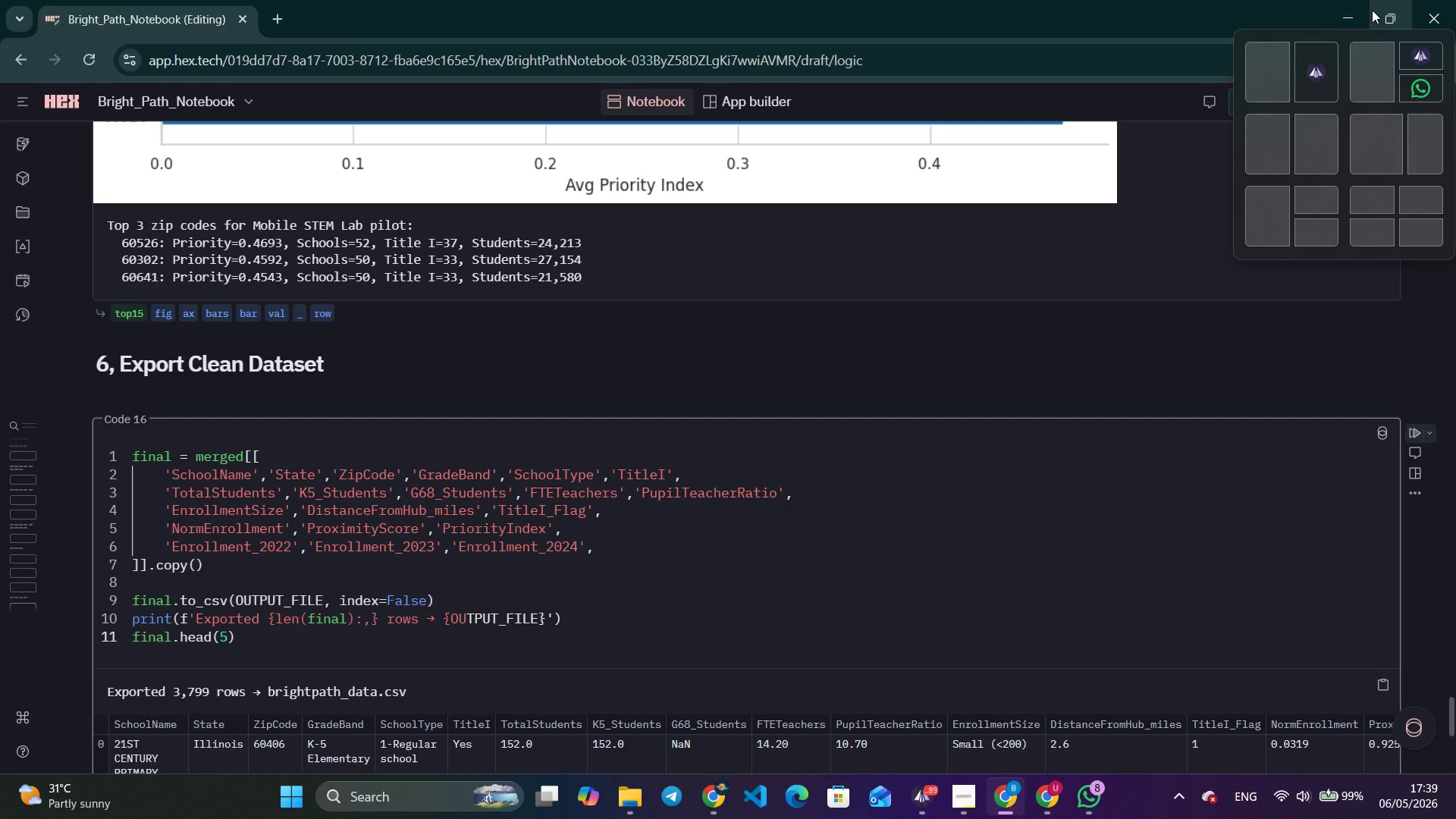 
scroll: coordinate [748, 480], scroll_direction: down, amount: 13.0
 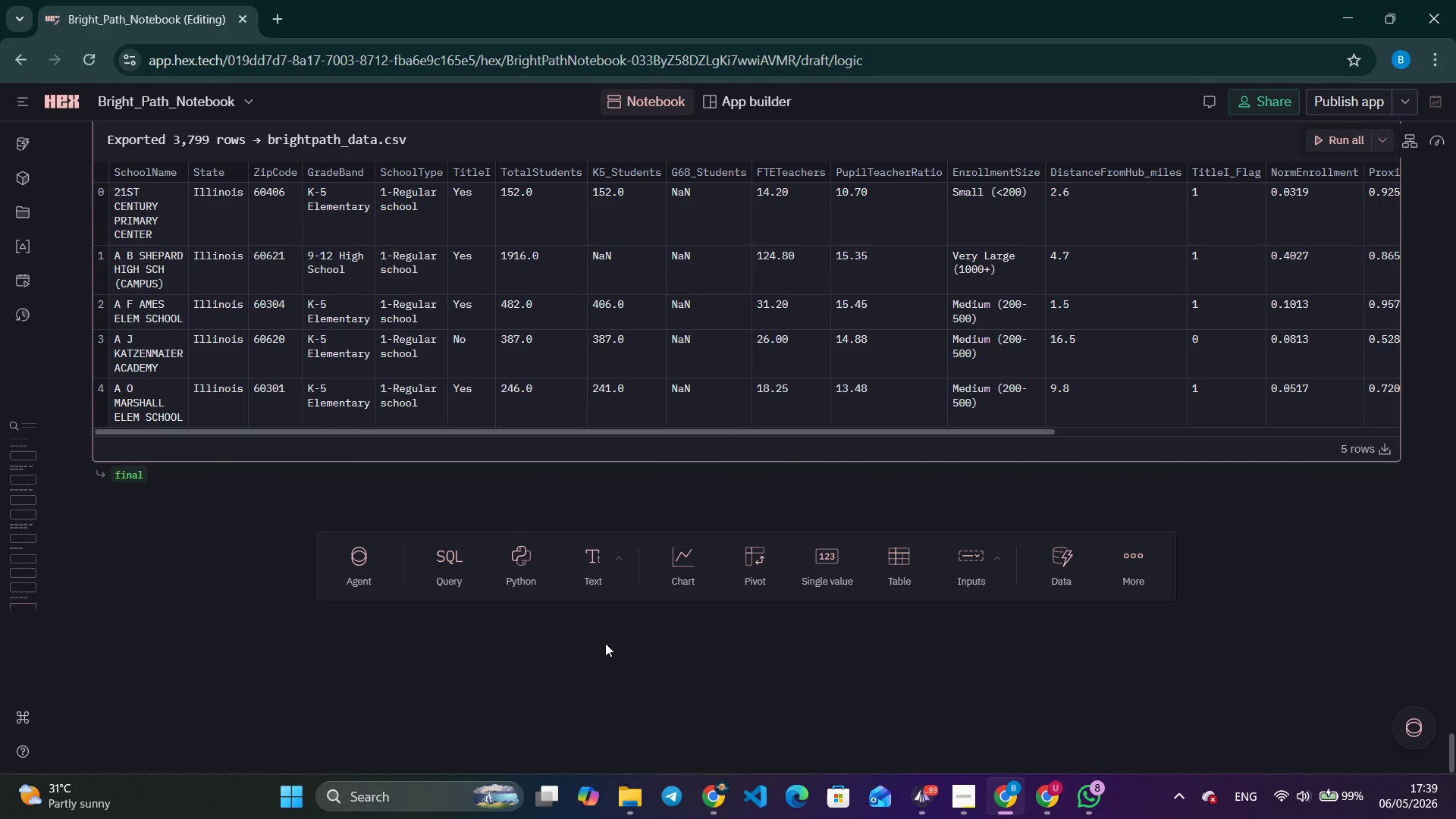 
left_click([590, 569])
 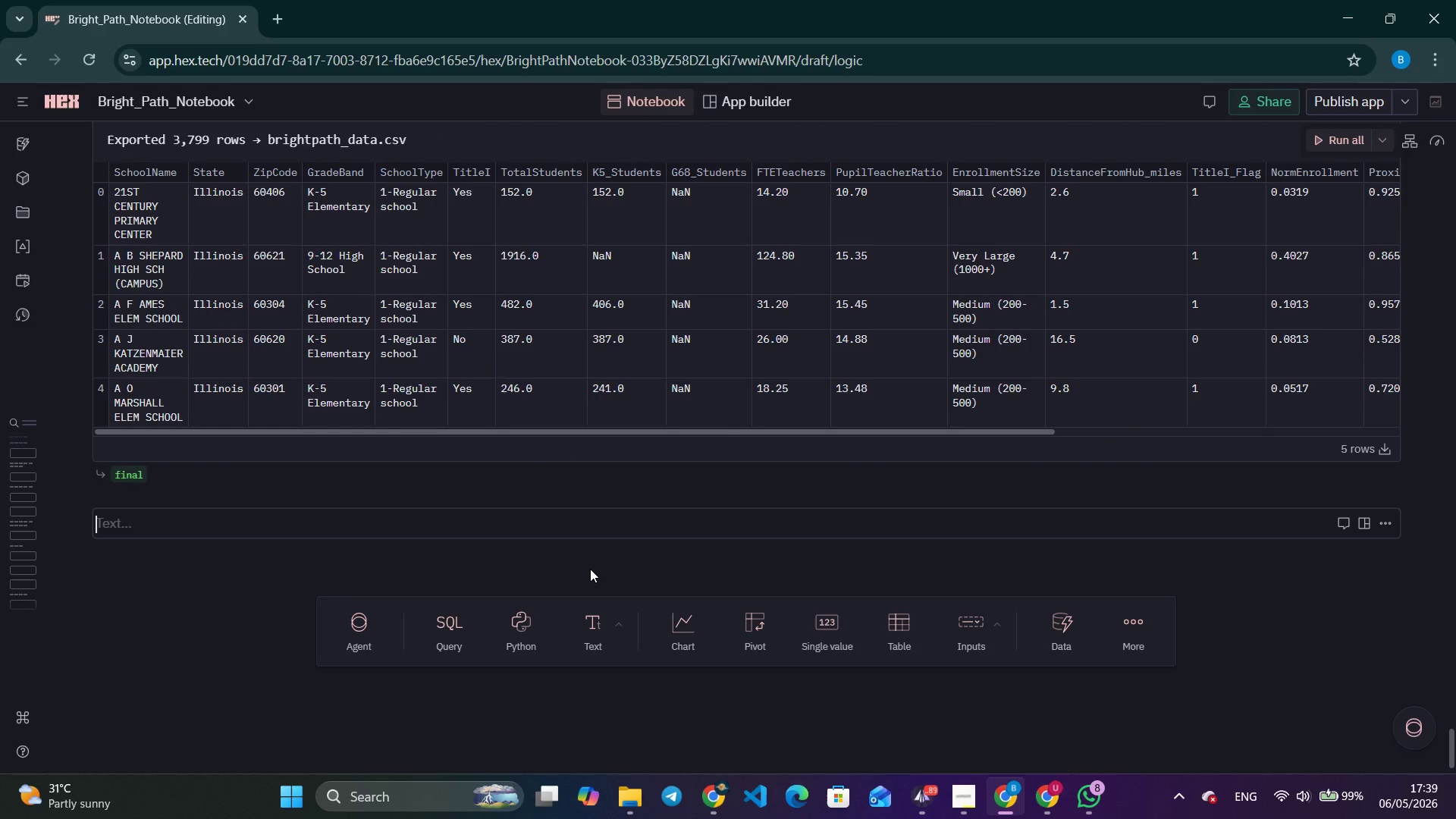 
type(### Summary)
 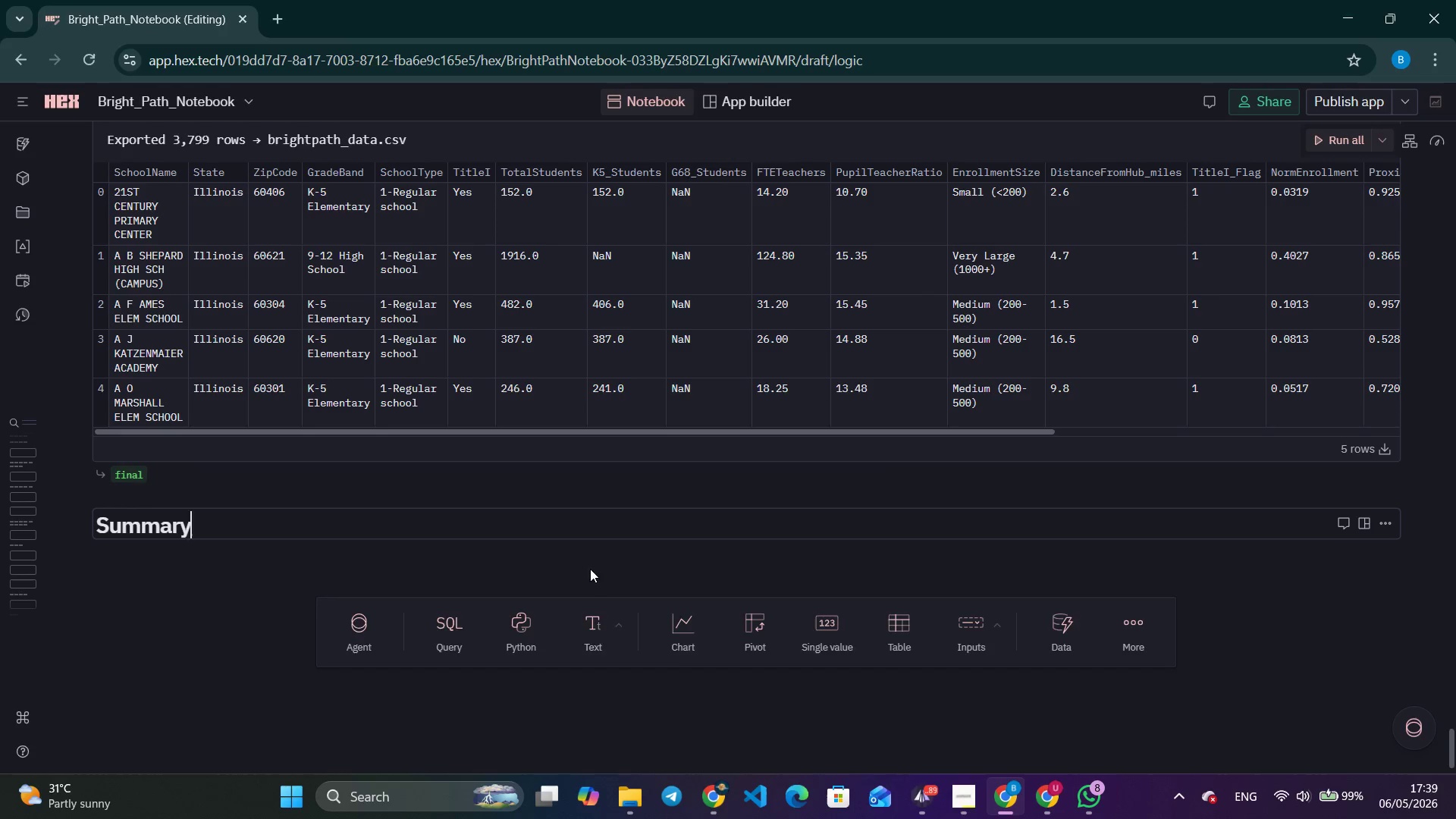 
key(Enter)
 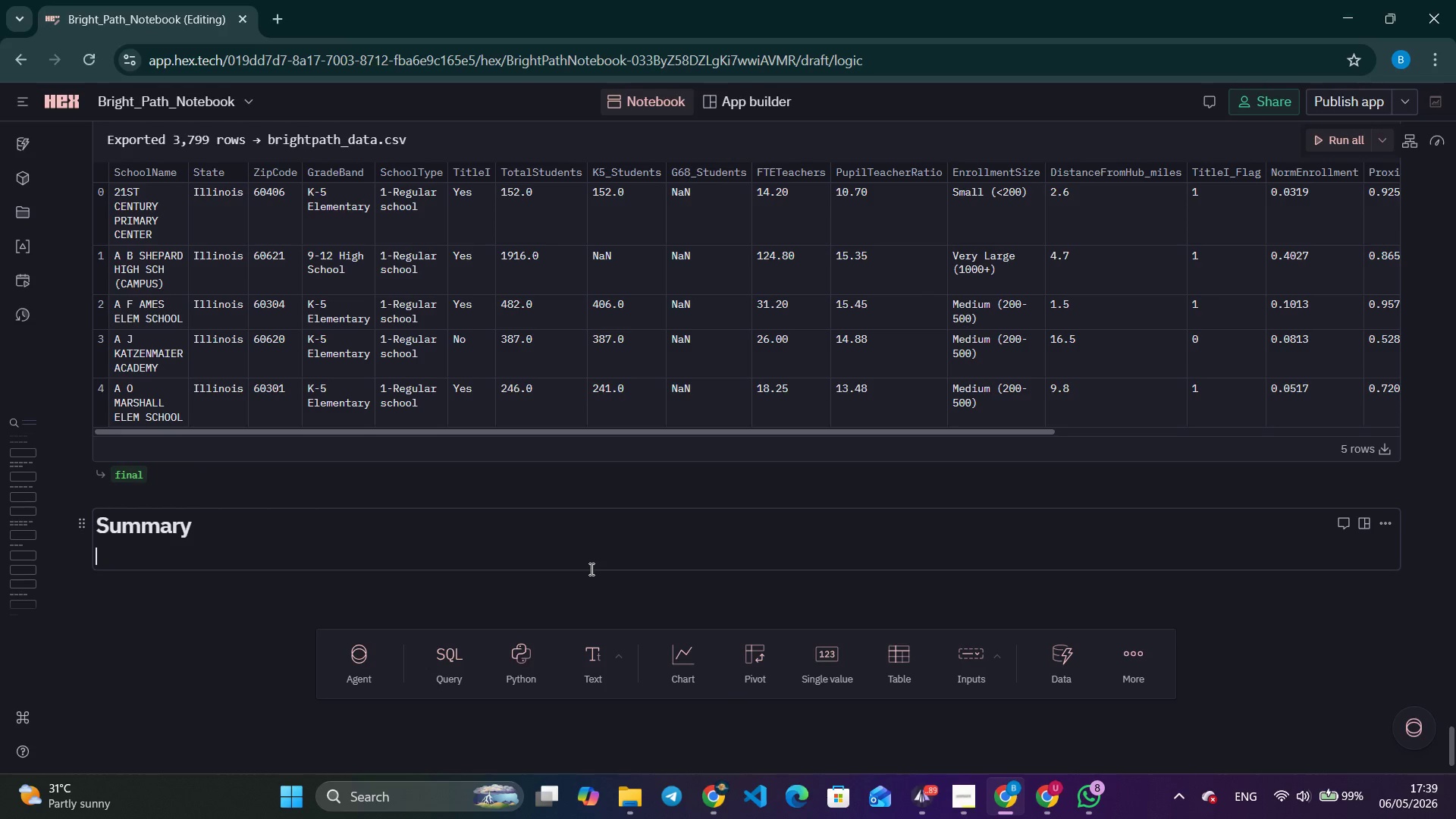 
type(**Dataset:** 3,799 real pu)
key(Backspace)
key(Backspace)
type(Illinois public scholls from NCES CCD 2024-25. me)
key(Backspace)
key(Backspace)
type(Merged di)
 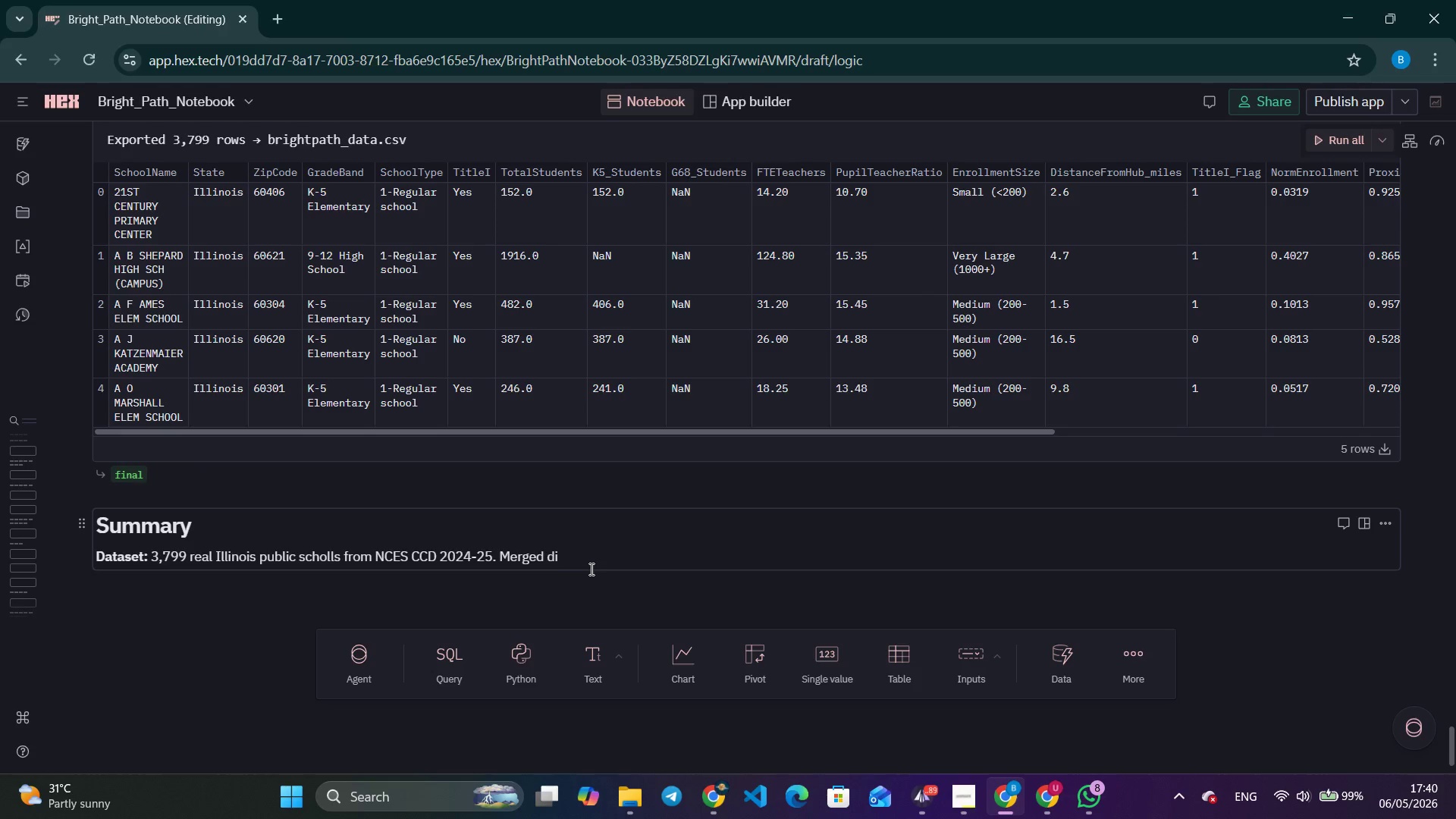 
wait(11.0)
 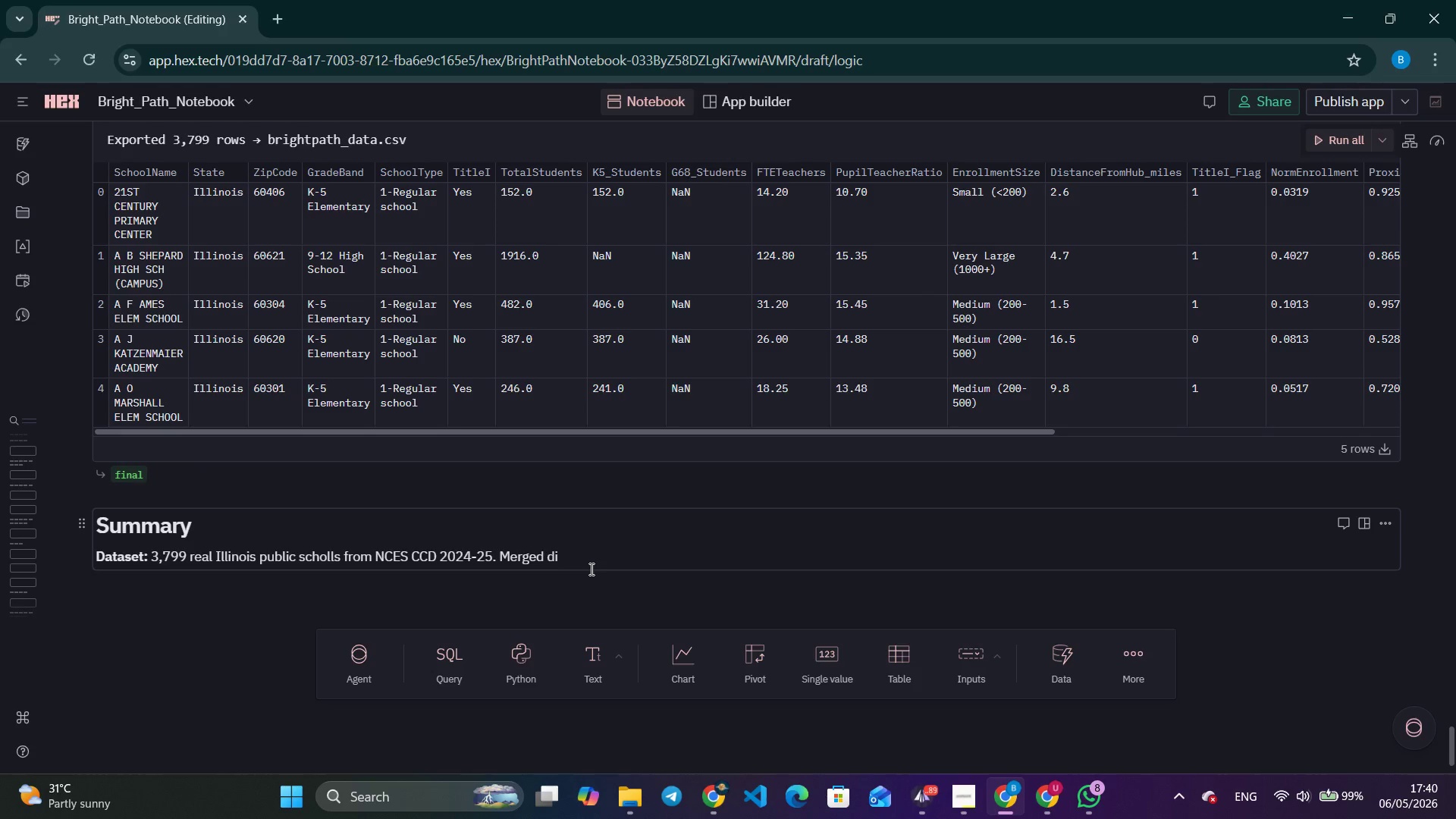 
type(rectory (gradelevbe)
key(Backspace)
key(Backspace)
key(Backspace)
key(Backspace)
key(Backspace)
type( levels, enrollment total, FTE teachers) with grade-by-grade enrollment. Filtered to openb)
key(Backspace)
type( schoools with meaningful grade bands.)
 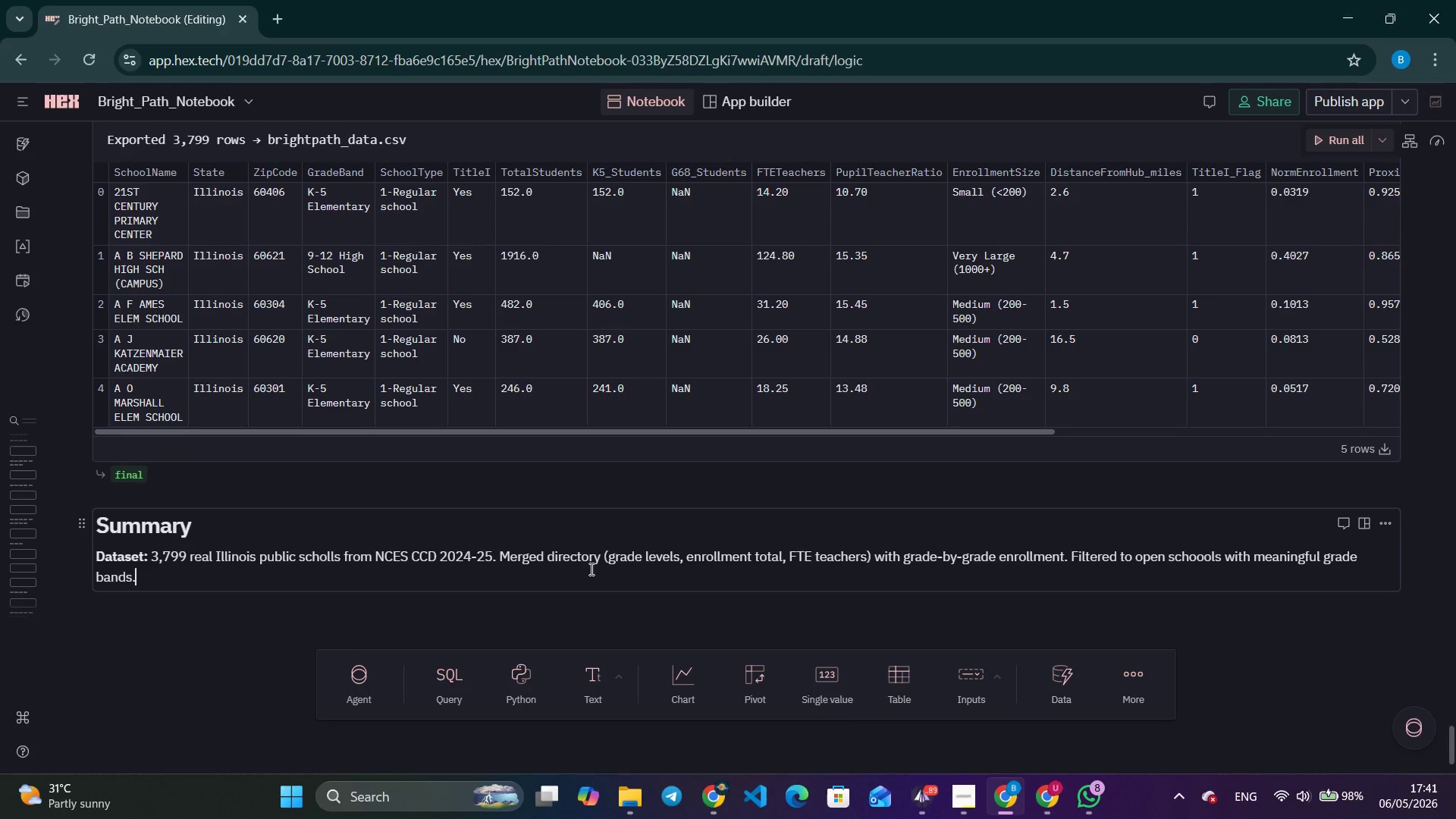 
key(Enter)
 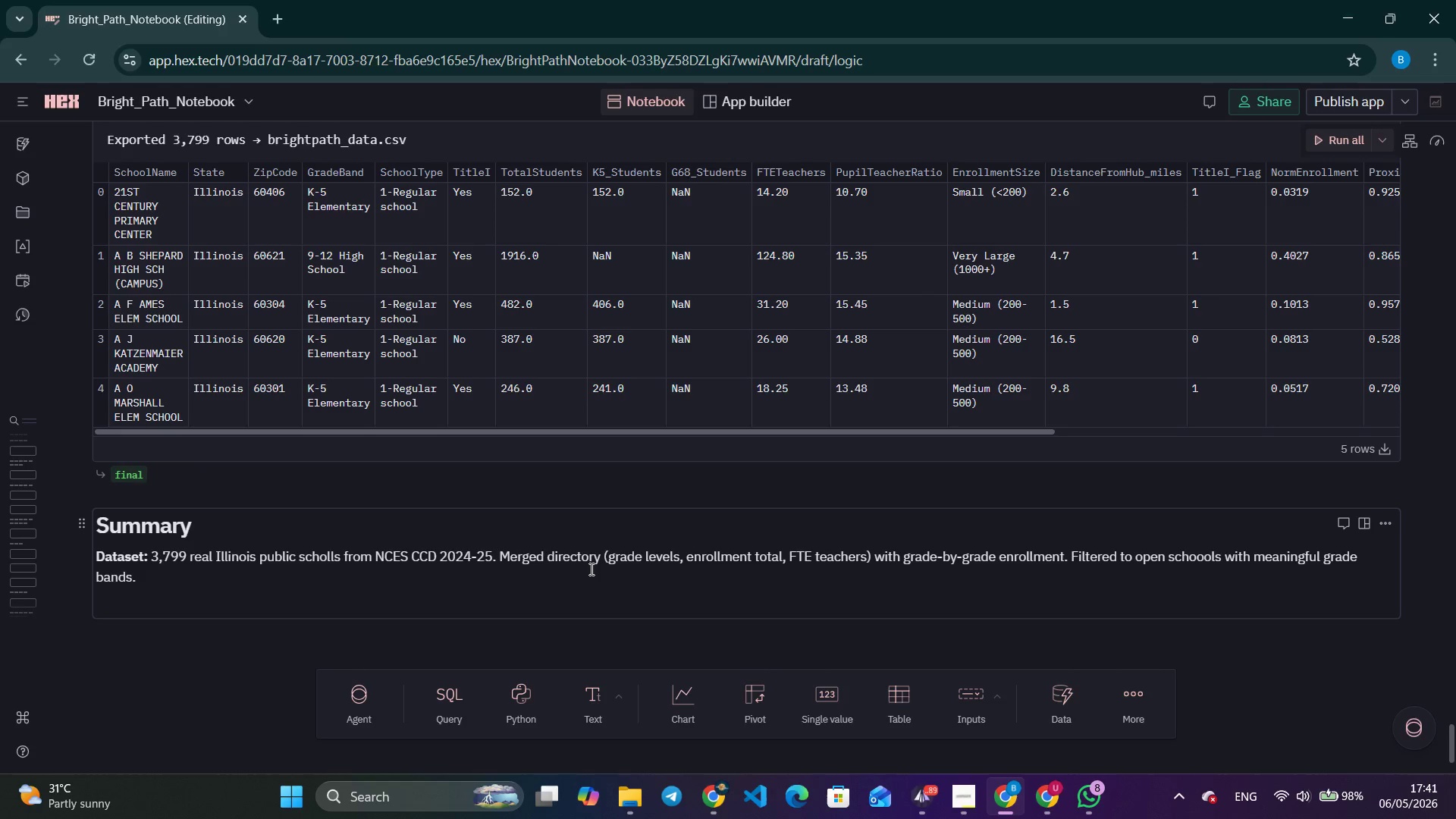 
type(**Priority i)
key(Backspace)
type(Index formula:** `0.40 x NormEnrollment + 0.35 x TitleI_Flag + 0.25 x Pro)
 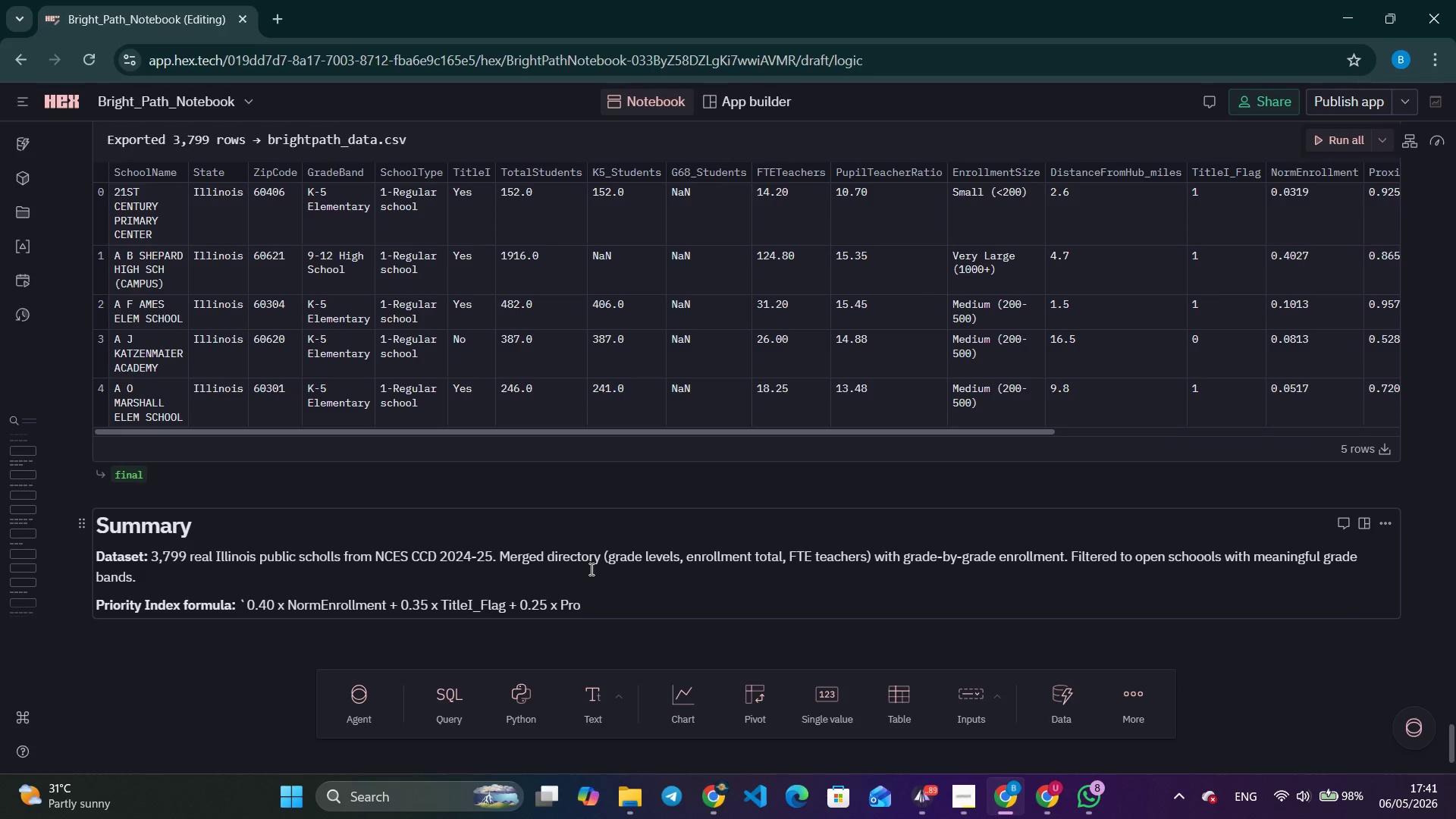 
wait(11.97)
 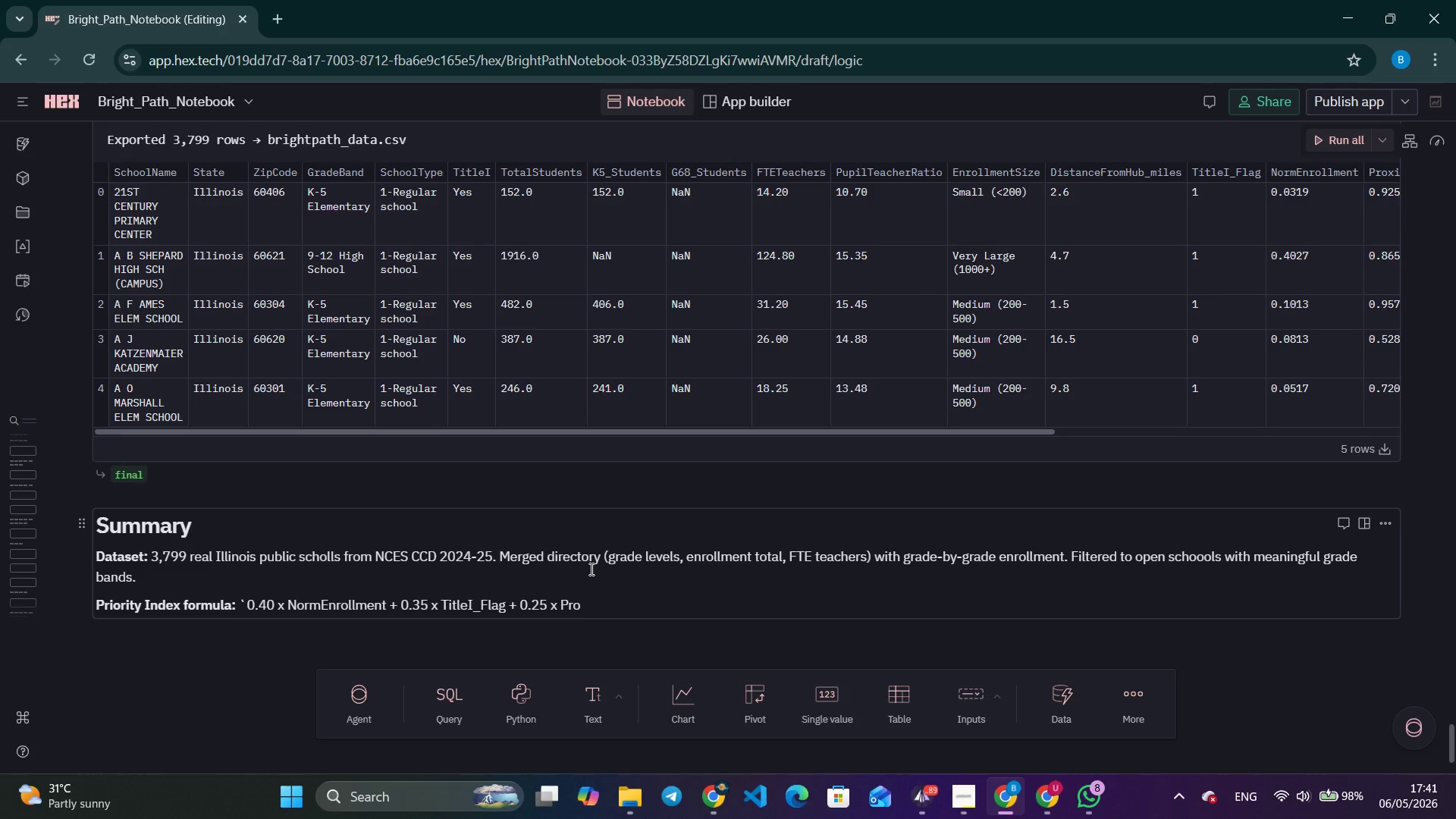 
type(ximityScore.)
key(Backspace)
type(`. Title I recieves the highest weight because serbing underserved schools is BrightPath's core mission.)
 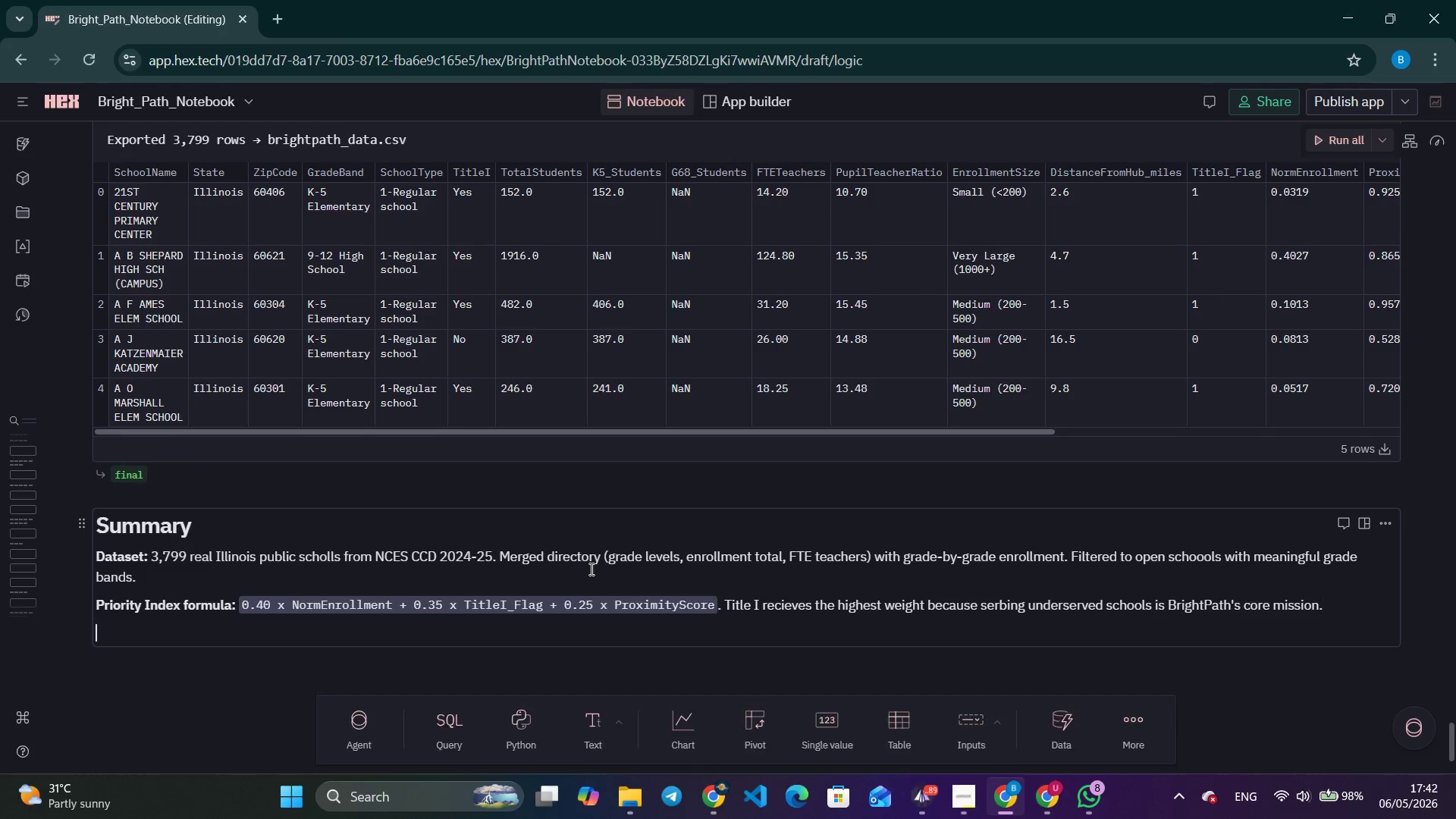 
key(Enter)
 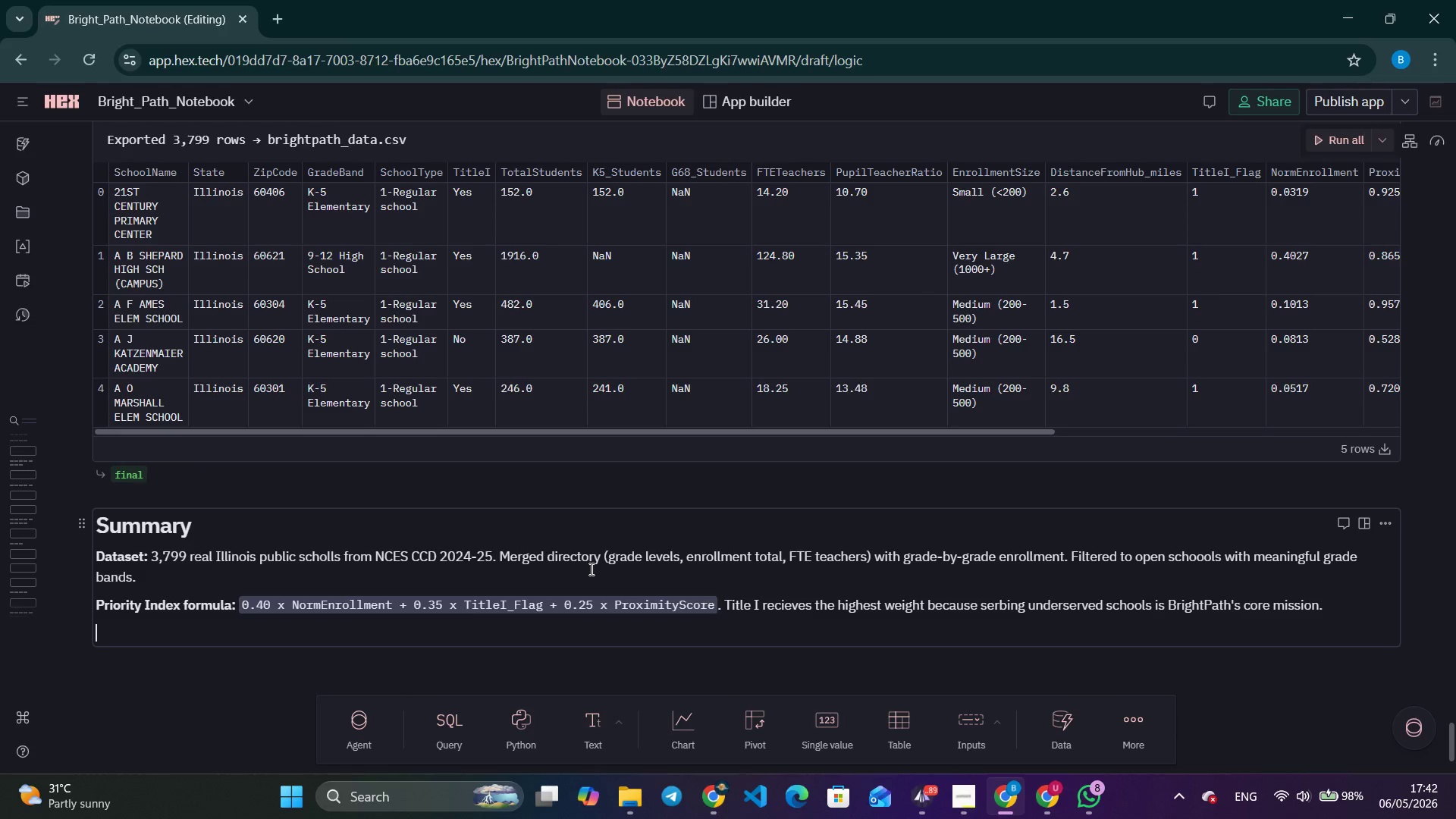 
type(**Top 3 Zip)
key(Backspace)
key(Backspace)
key(Backspace)
type(zip codes for Mobile STEM Lab P)
key(Backspace)
type(pilot:** 60526, 60636)
 